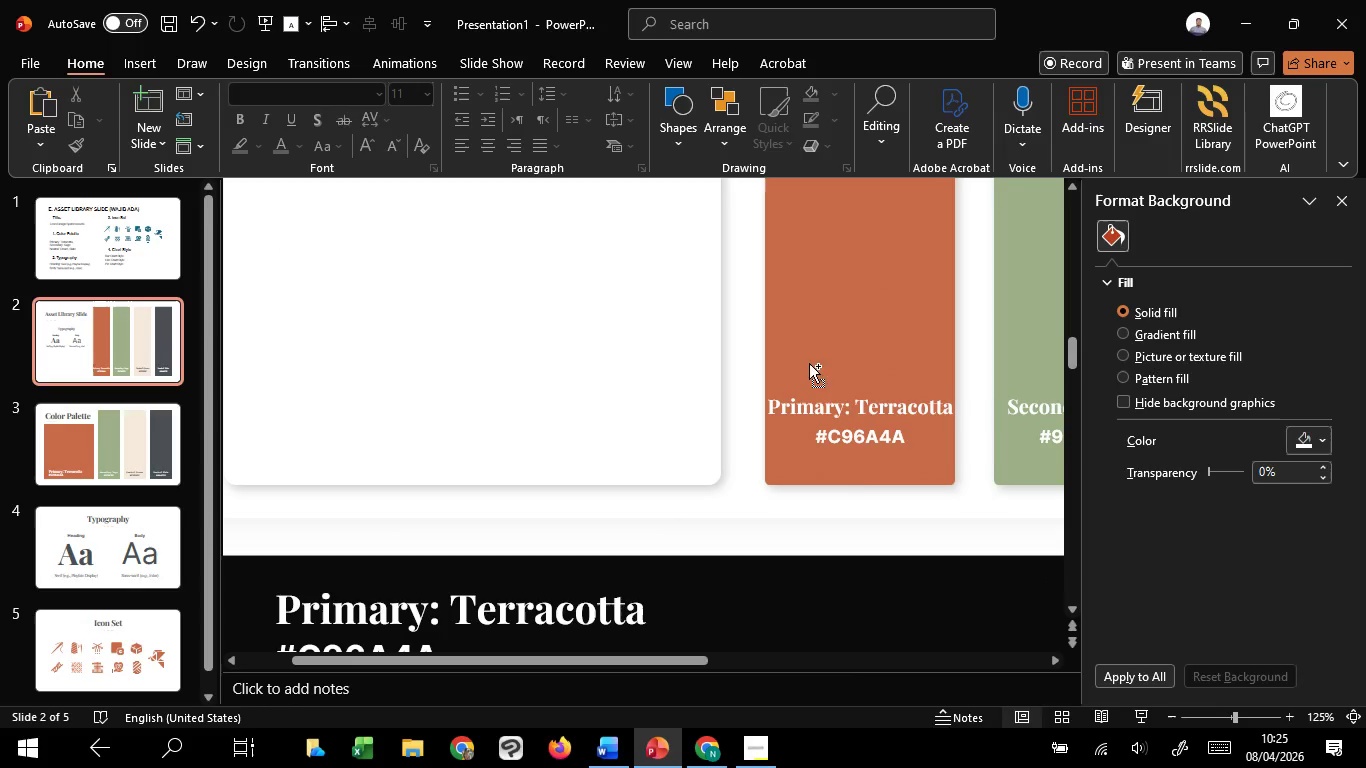 
left_click([809, 363])
 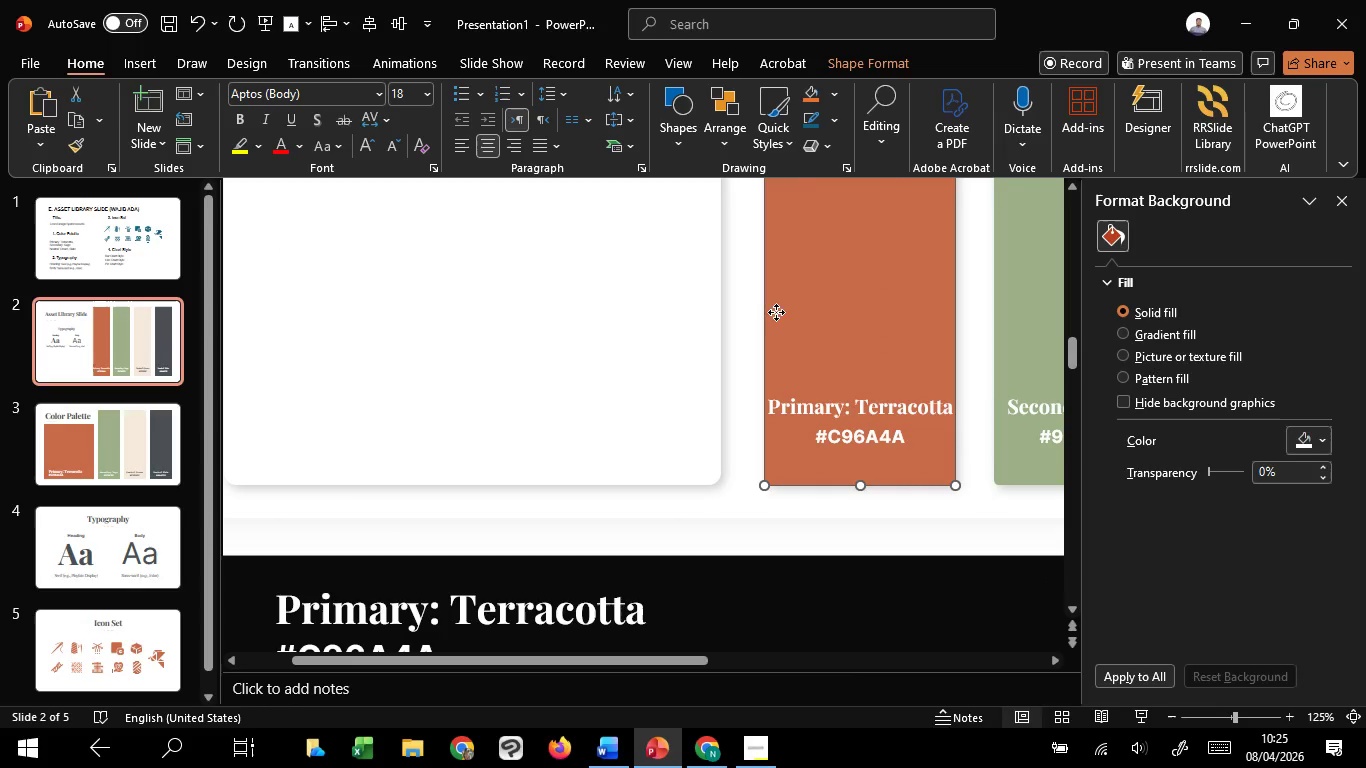 
hold_key(key=ControlLeft, duration=4.34)
 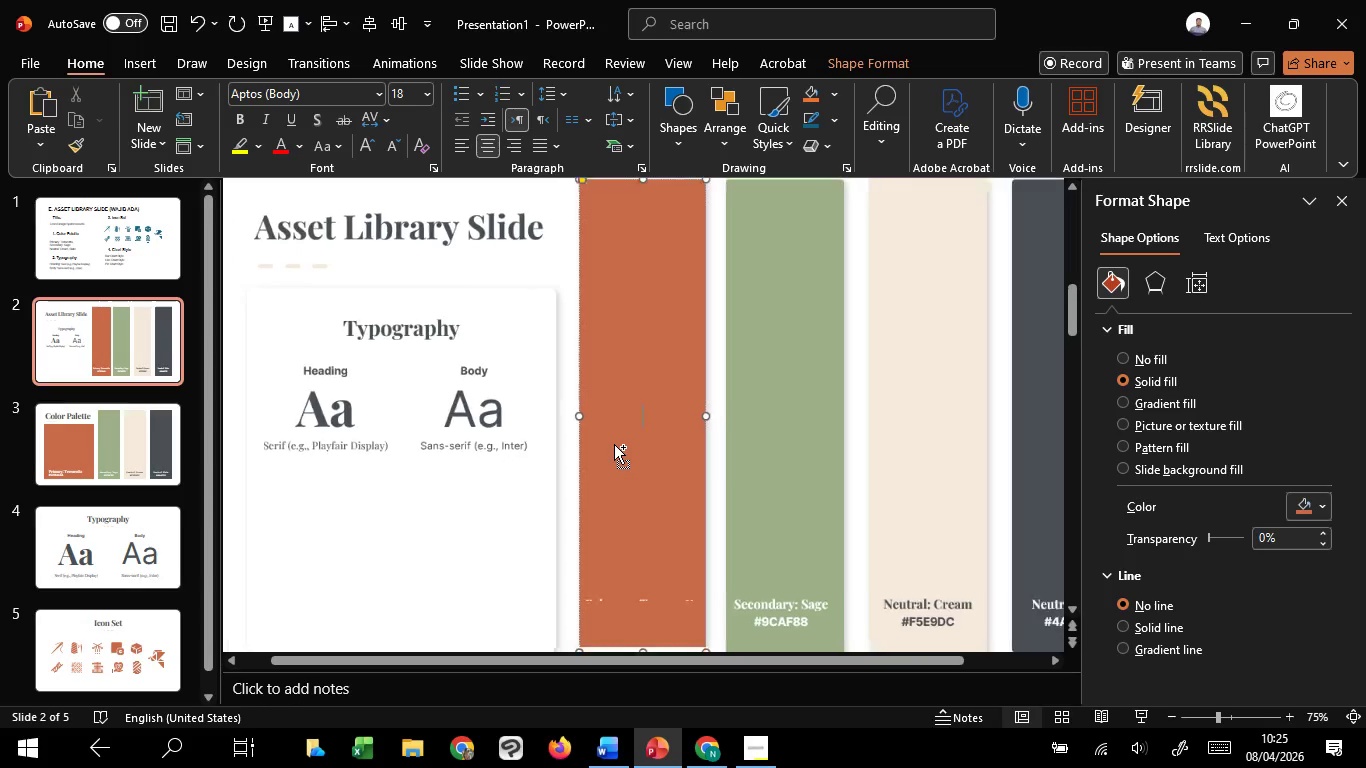 
hold_key(key=ShiftLeft, duration=0.42)
 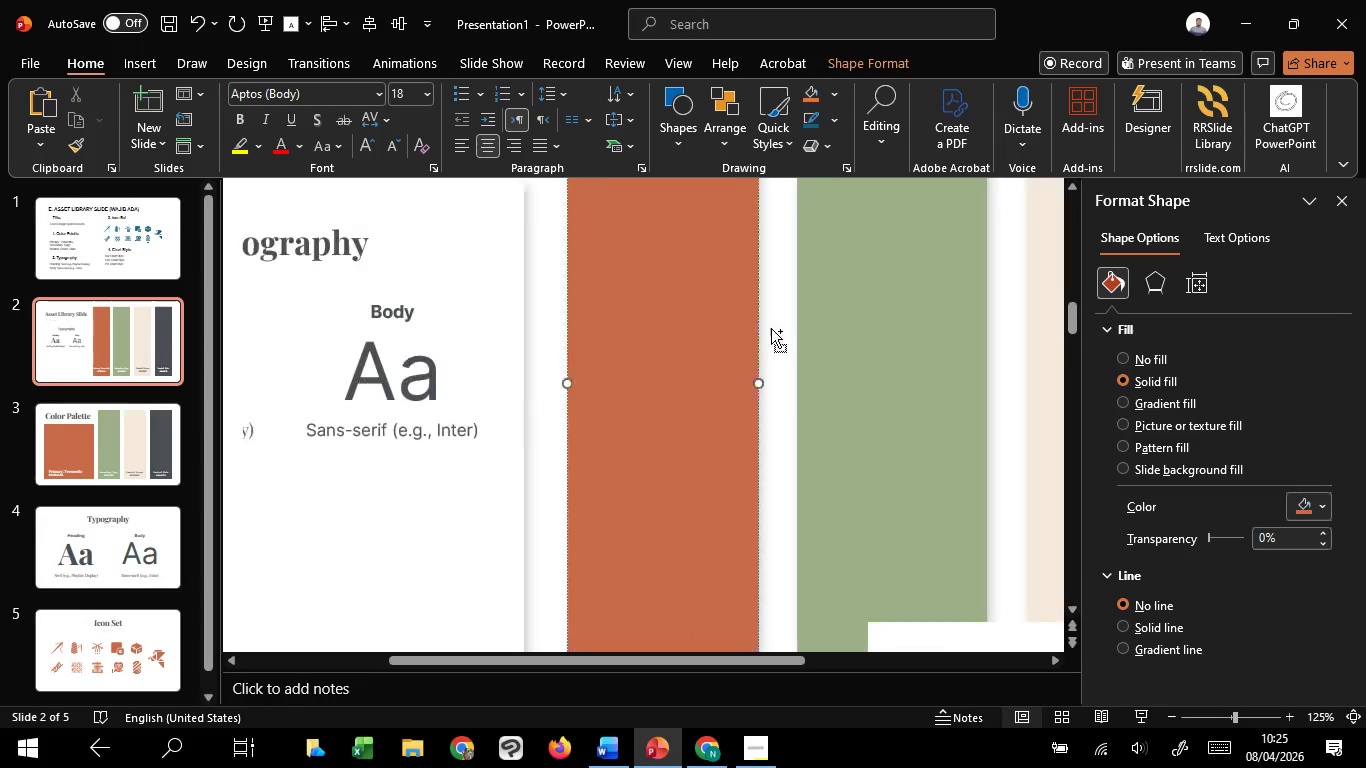 
scroll: coordinate [771, 328], scroll_direction: down, amount: 1.0
 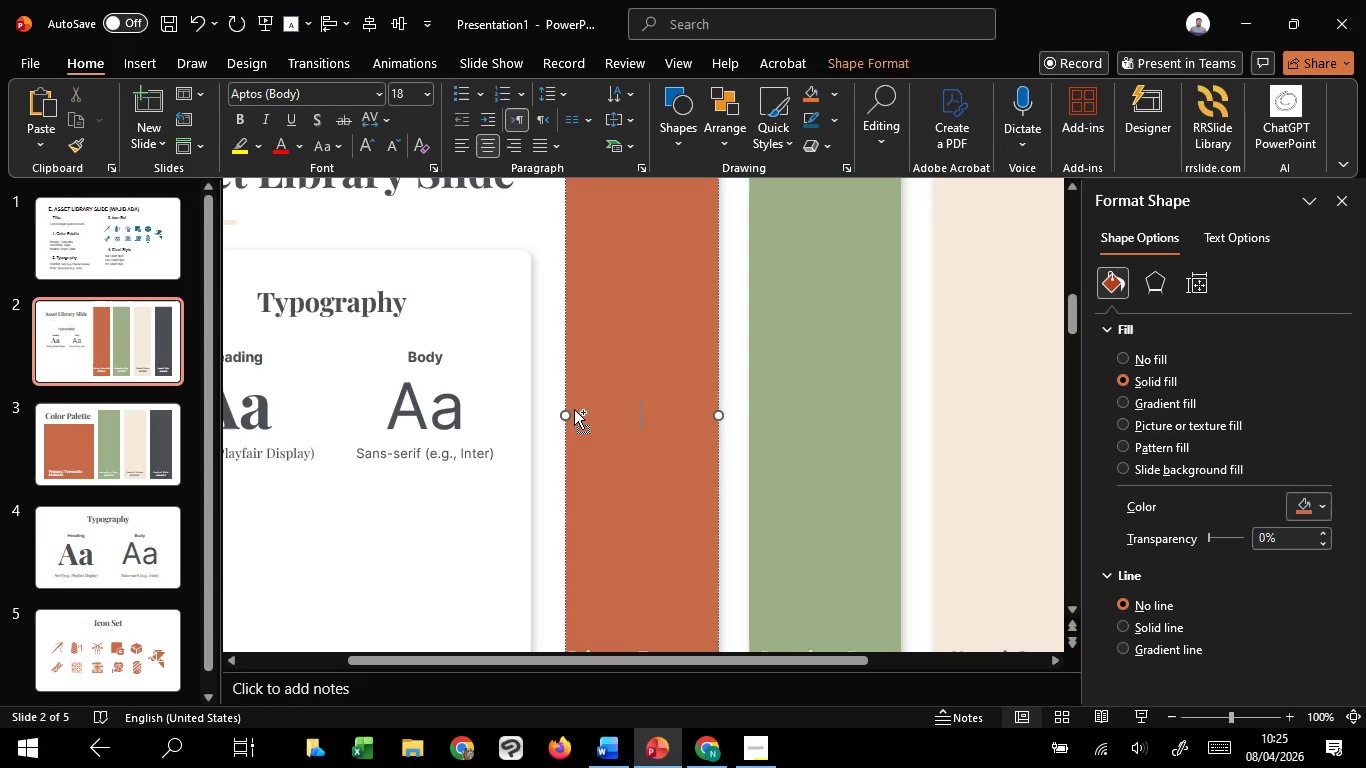 
hold_key(key=ShiftLeft, duration=1.52)
 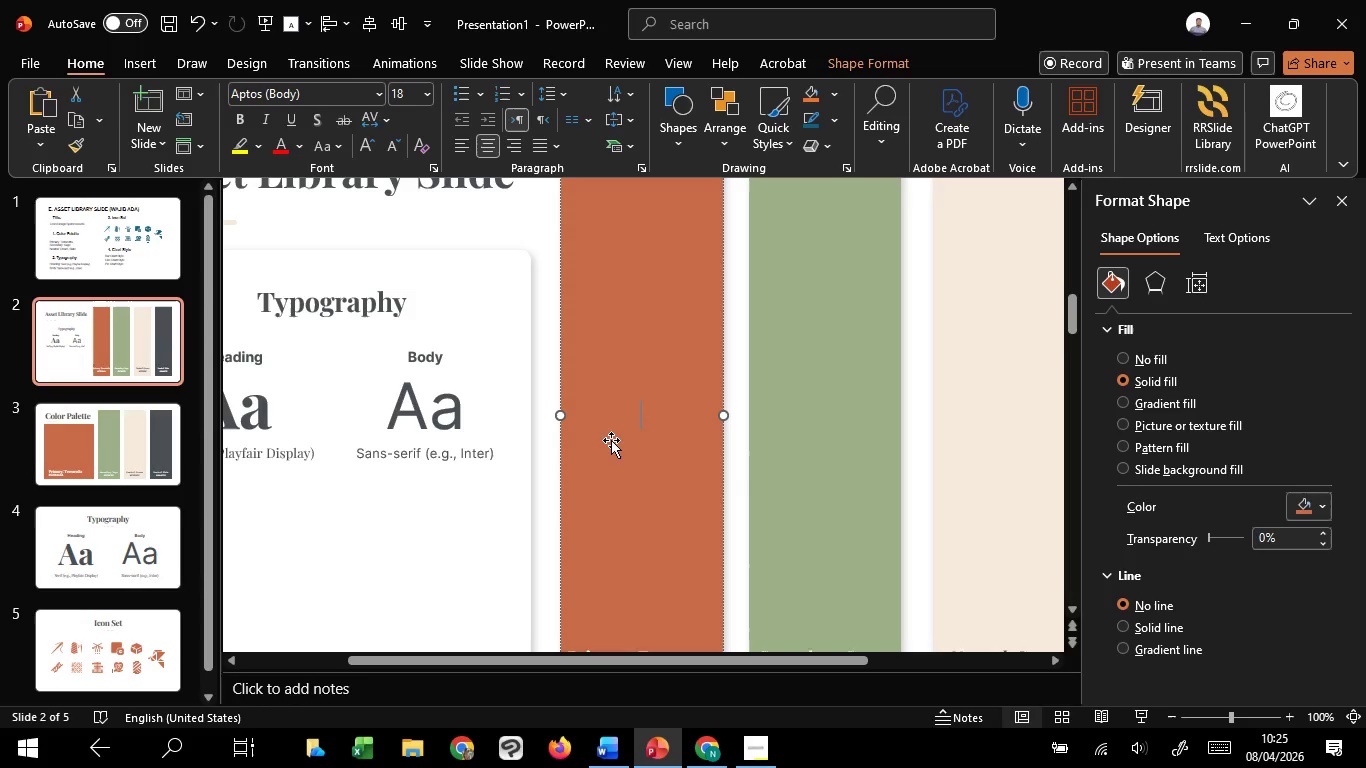 
hold_key(key=ShiftLeft, duration=0.41)
 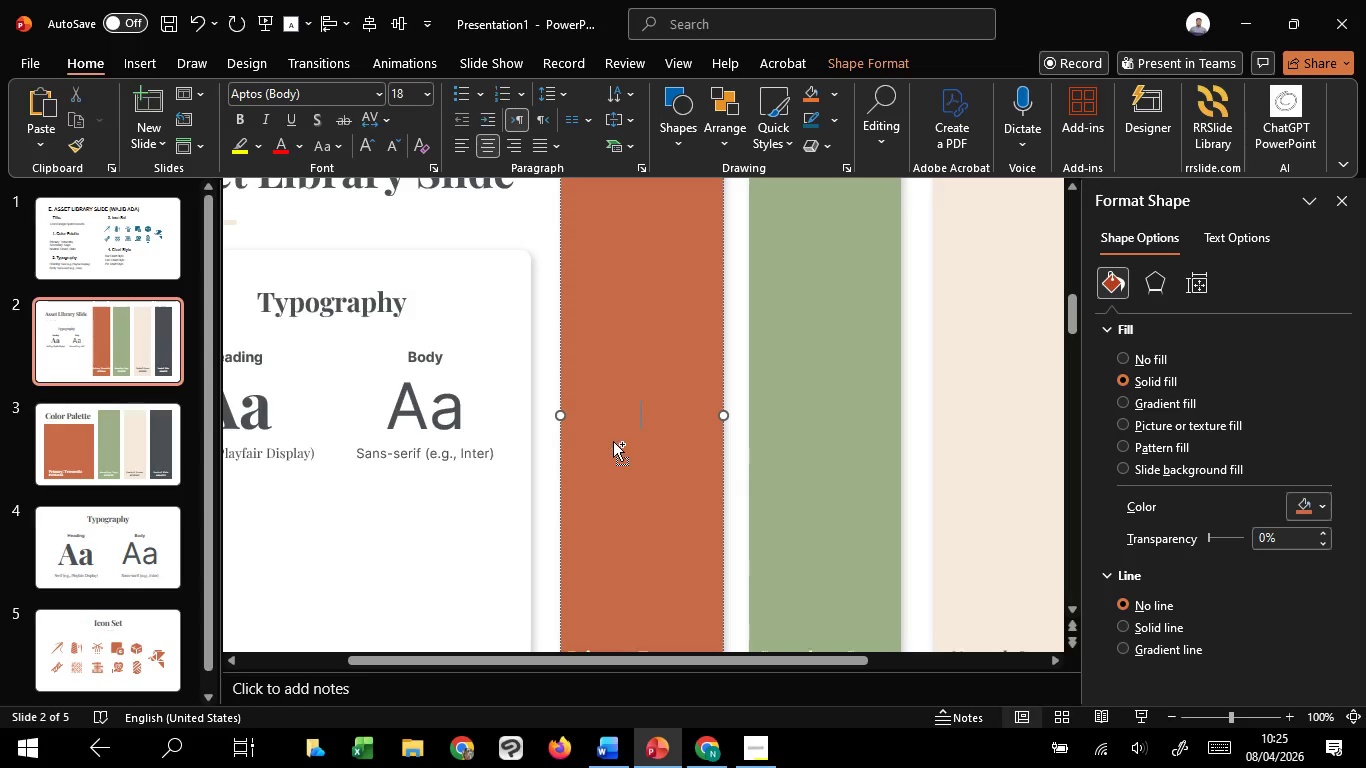 
hold_key(key=ControlLeft, duration=0.94)
scroll: coordinate [614, 444], scroll_direction: down, amount: 4.0
 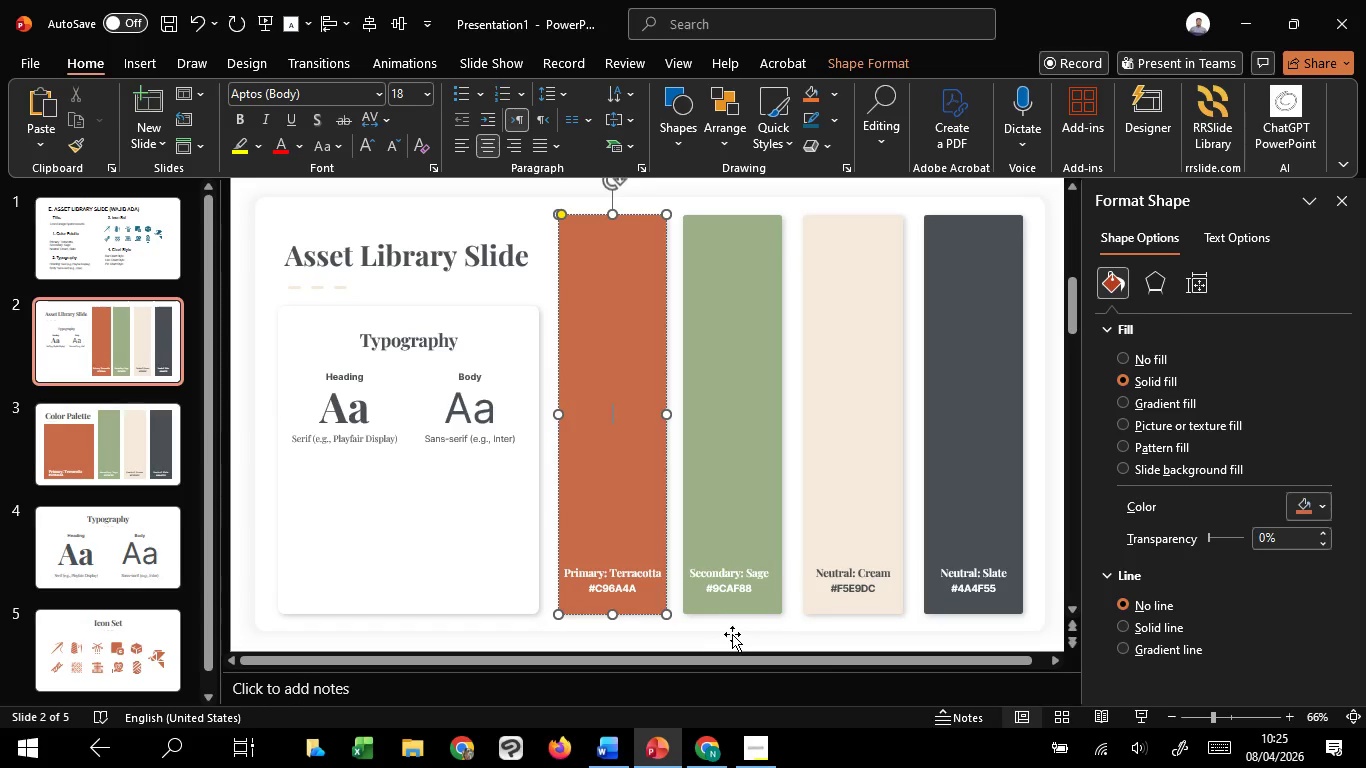 
left_click([736, 635])
 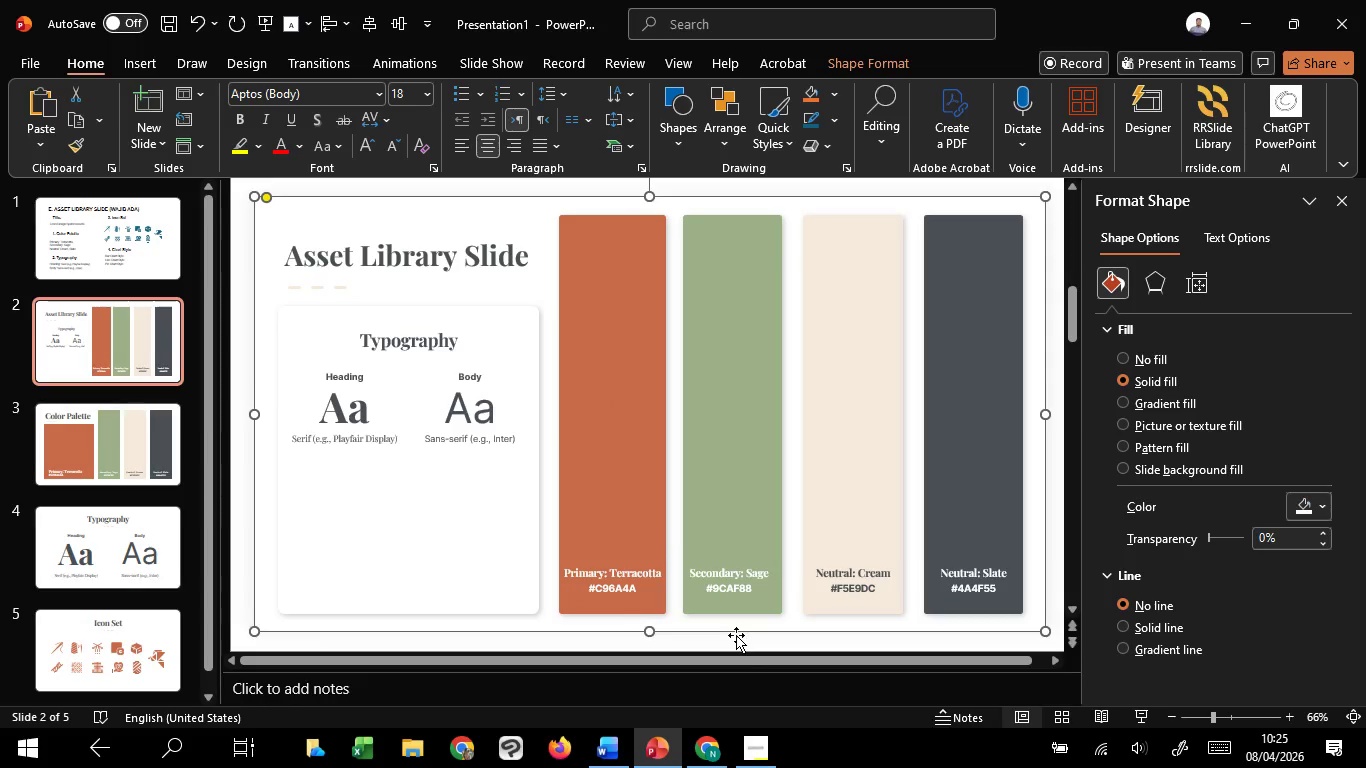 
hold_key(key=ControlLeft, duration=1.51)
scroll: coordinate [736, 635], scroll_direction: down, amount: 2.0
 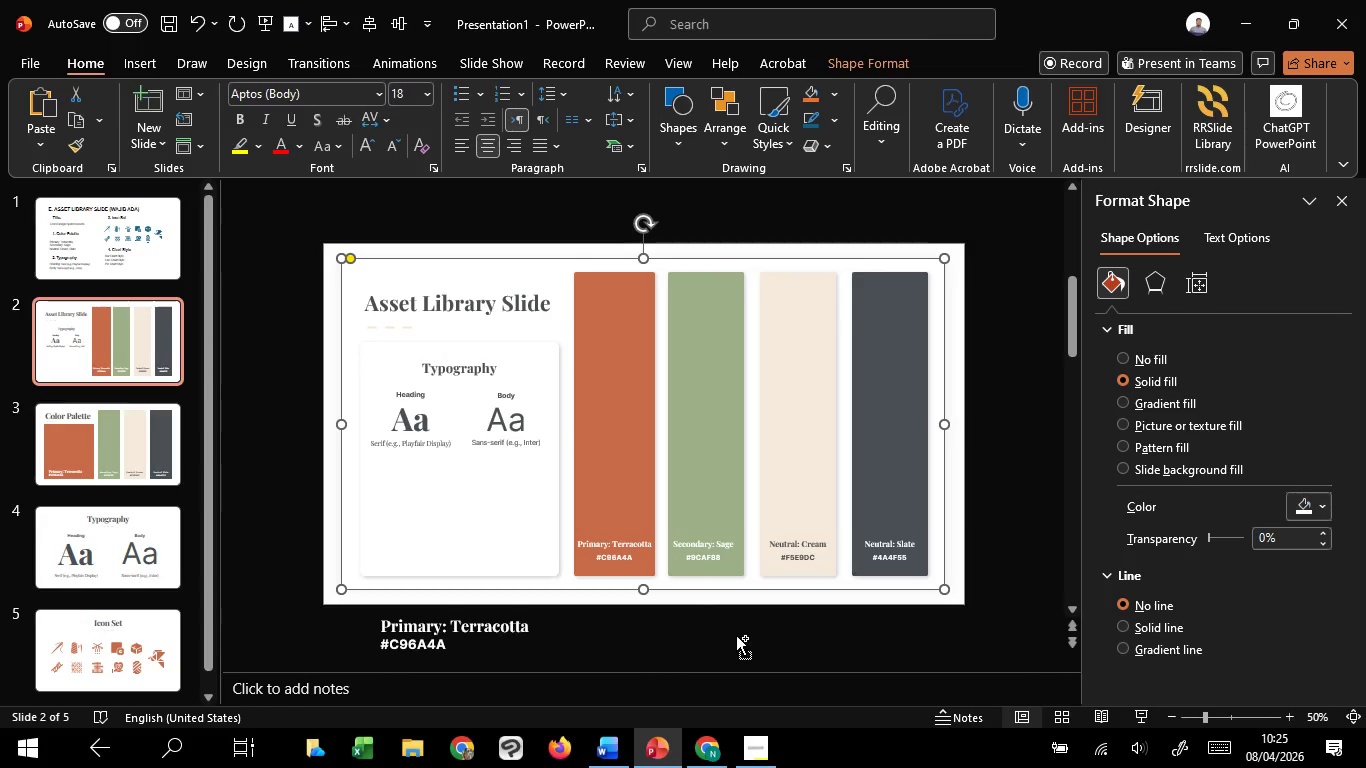 
hold_key(key=ControlLeft, duration=0.36)
 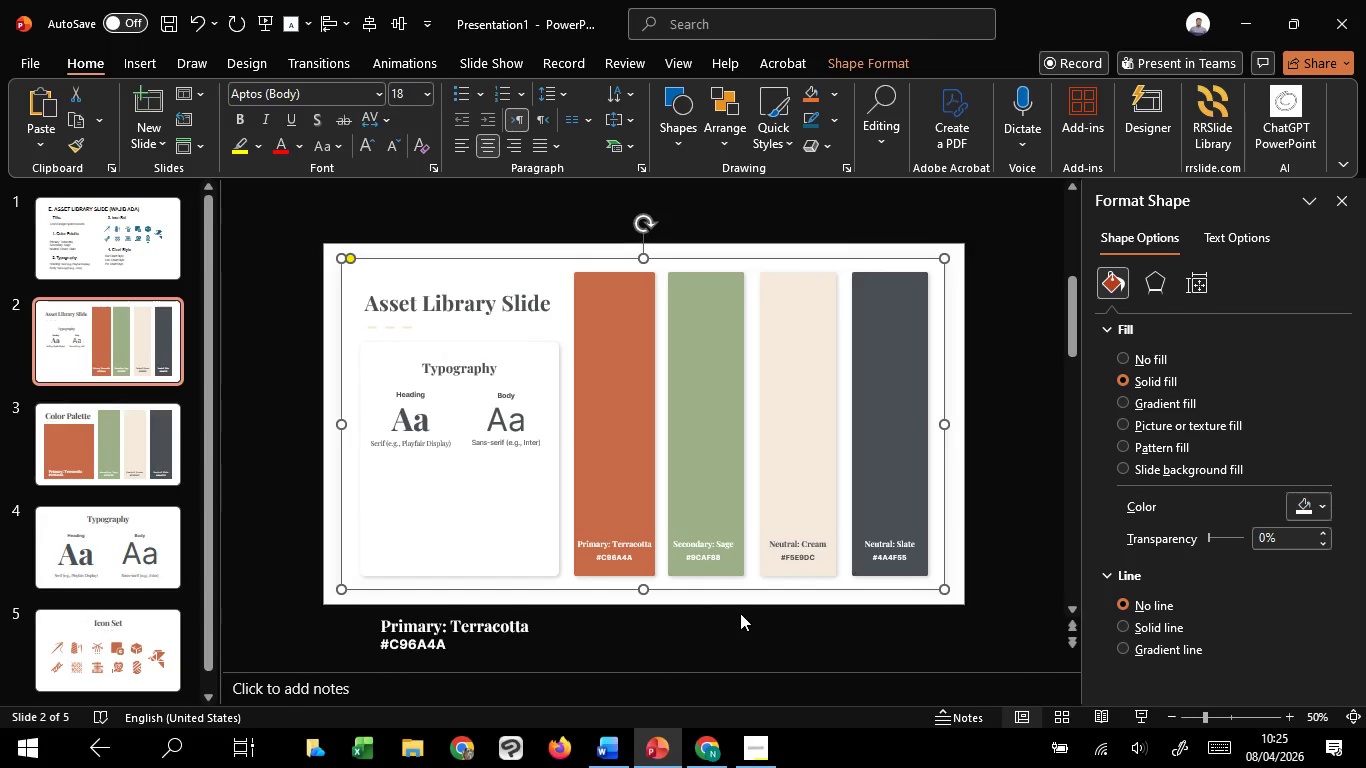 
left_click([740, 613])
 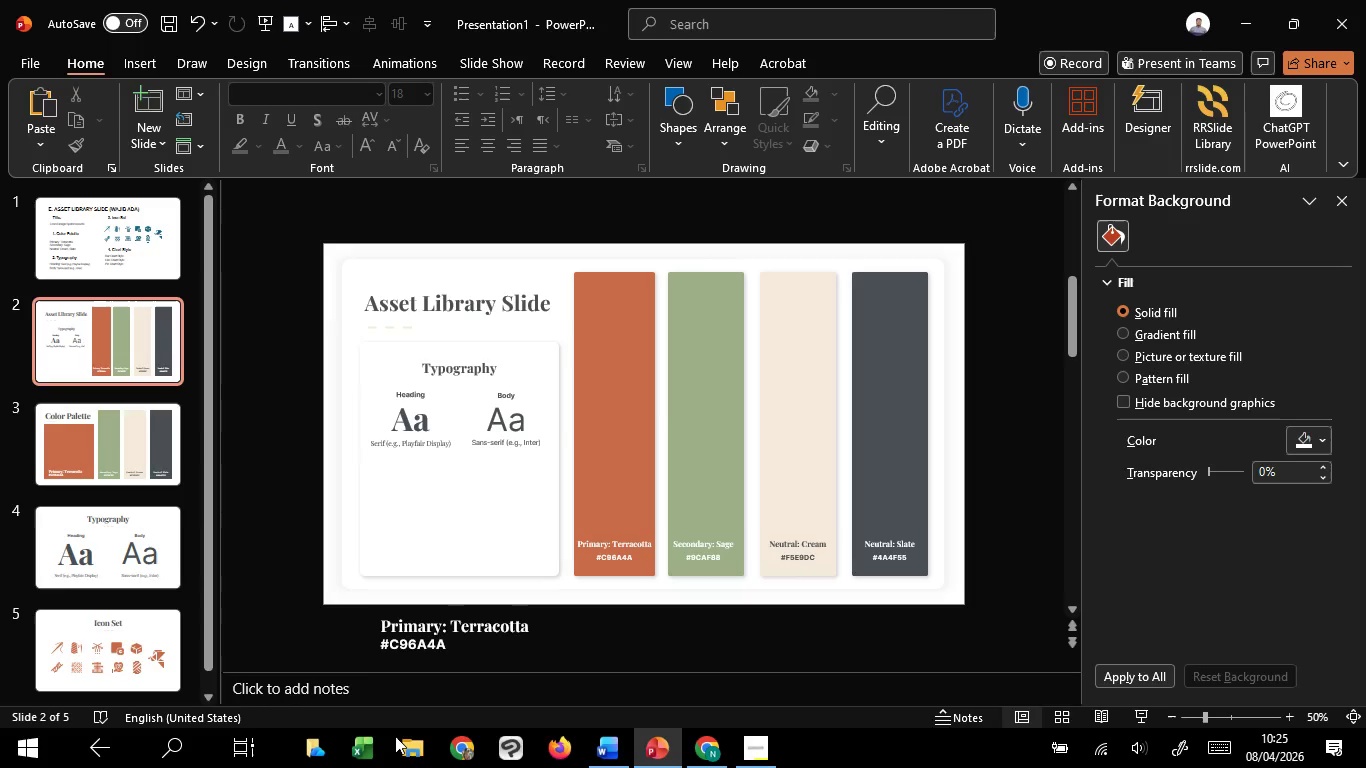 
wait(7.56)
 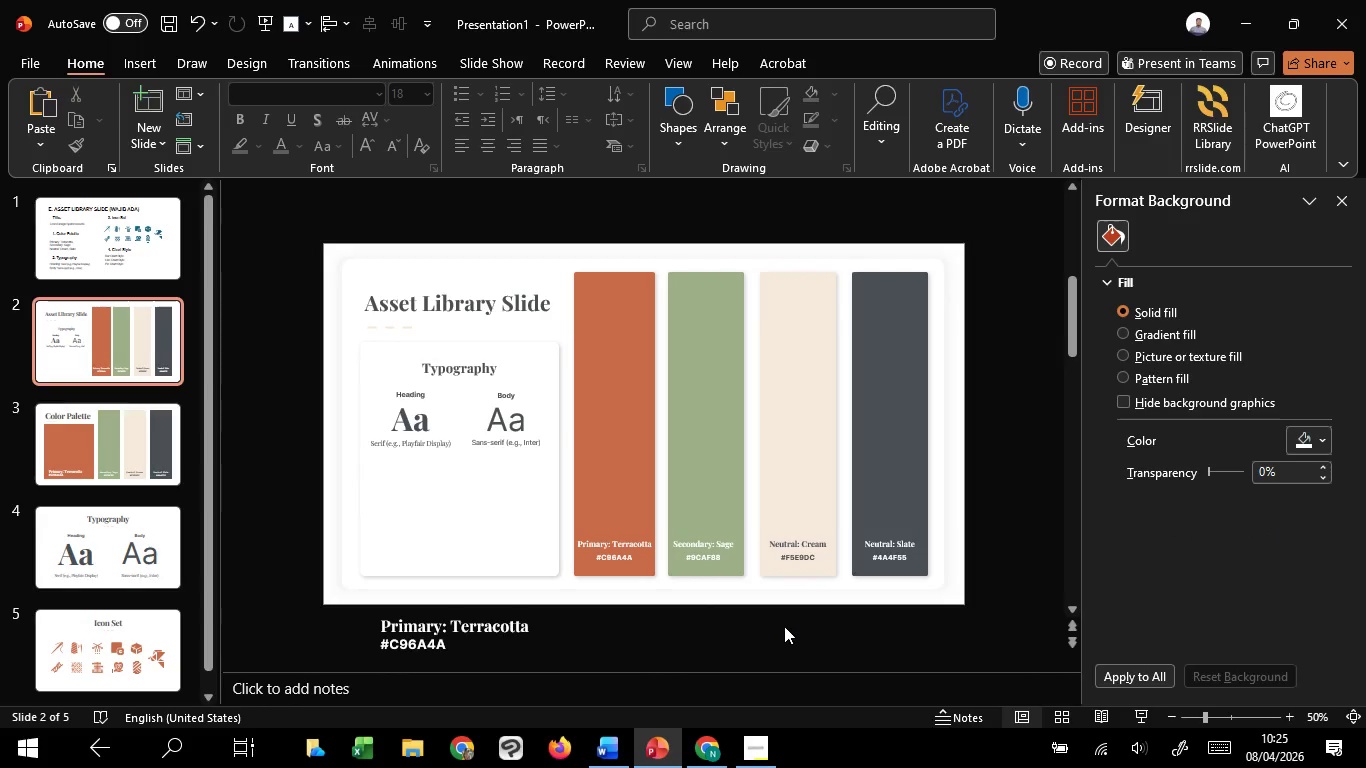 
left_click([1143, 711])
 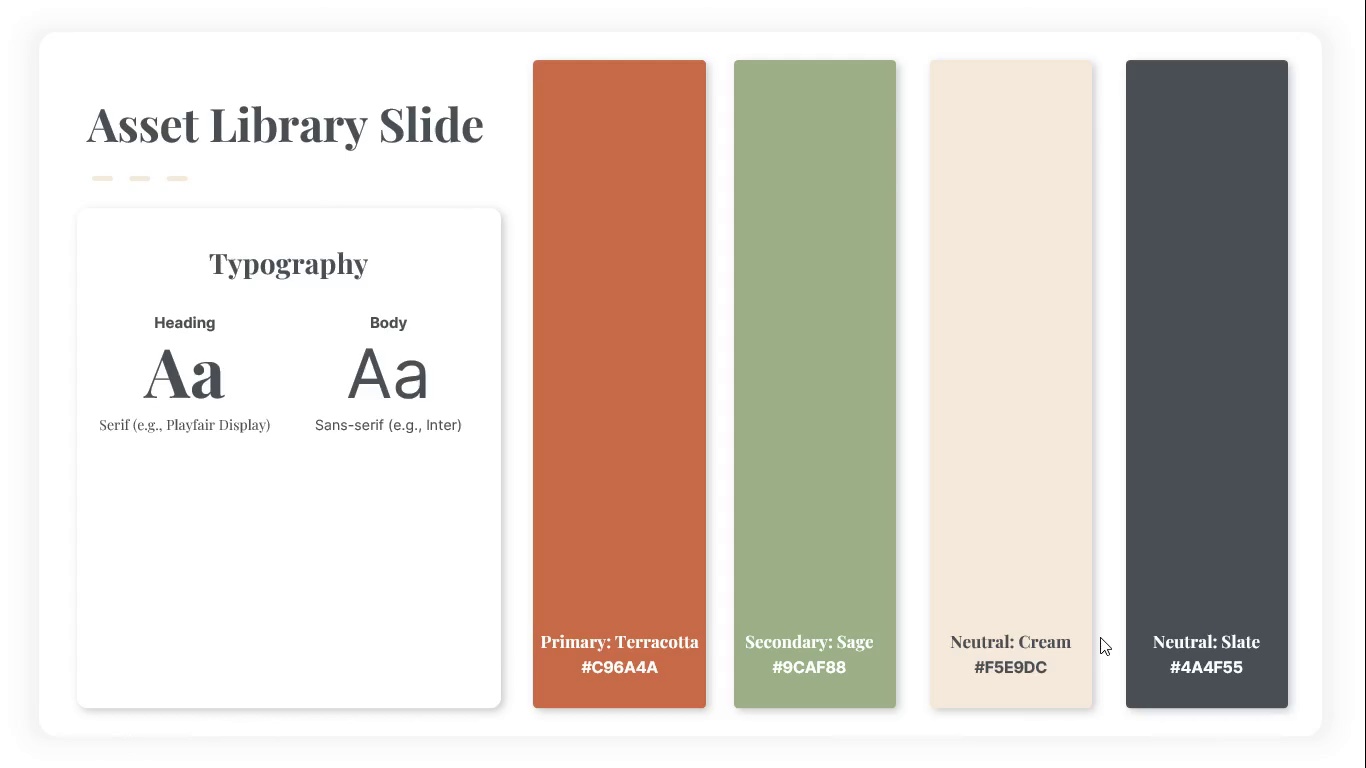 
wait(22.95)
 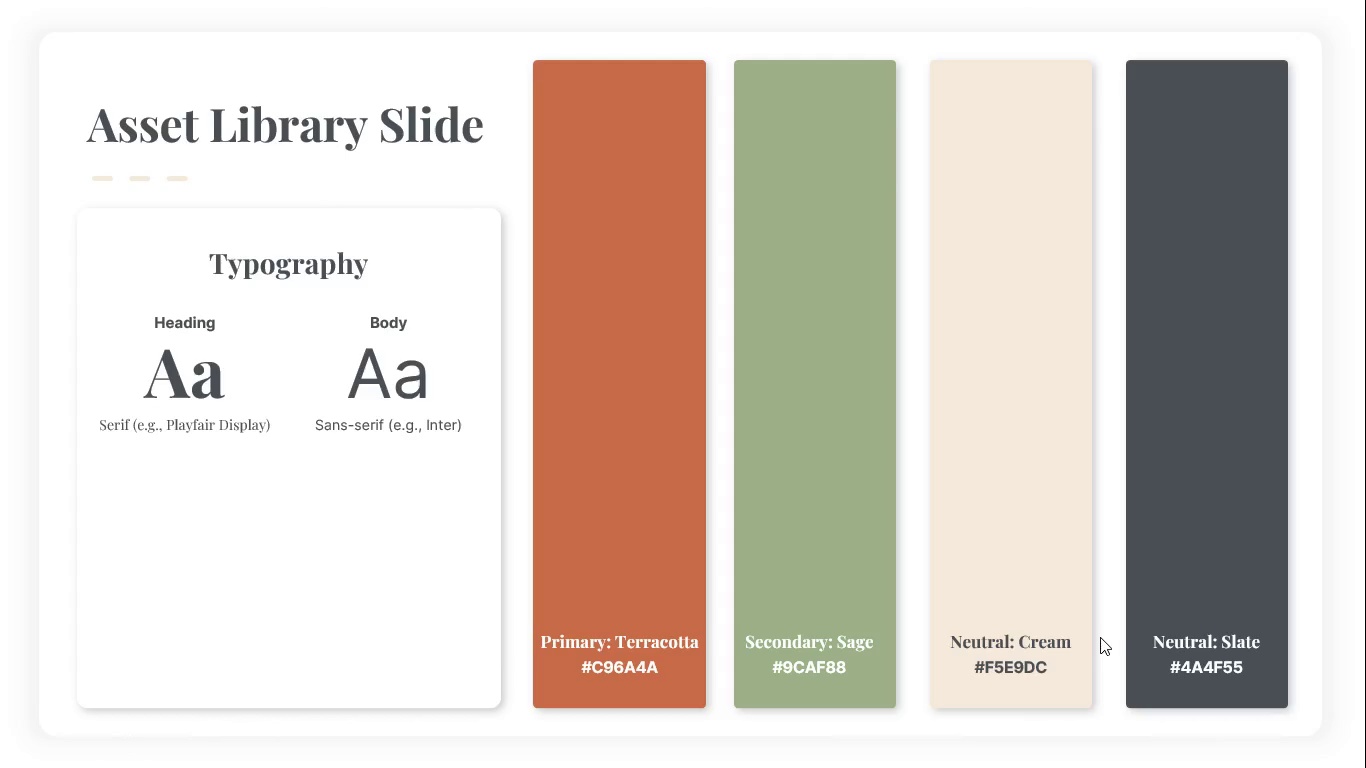 
key(Escape)
 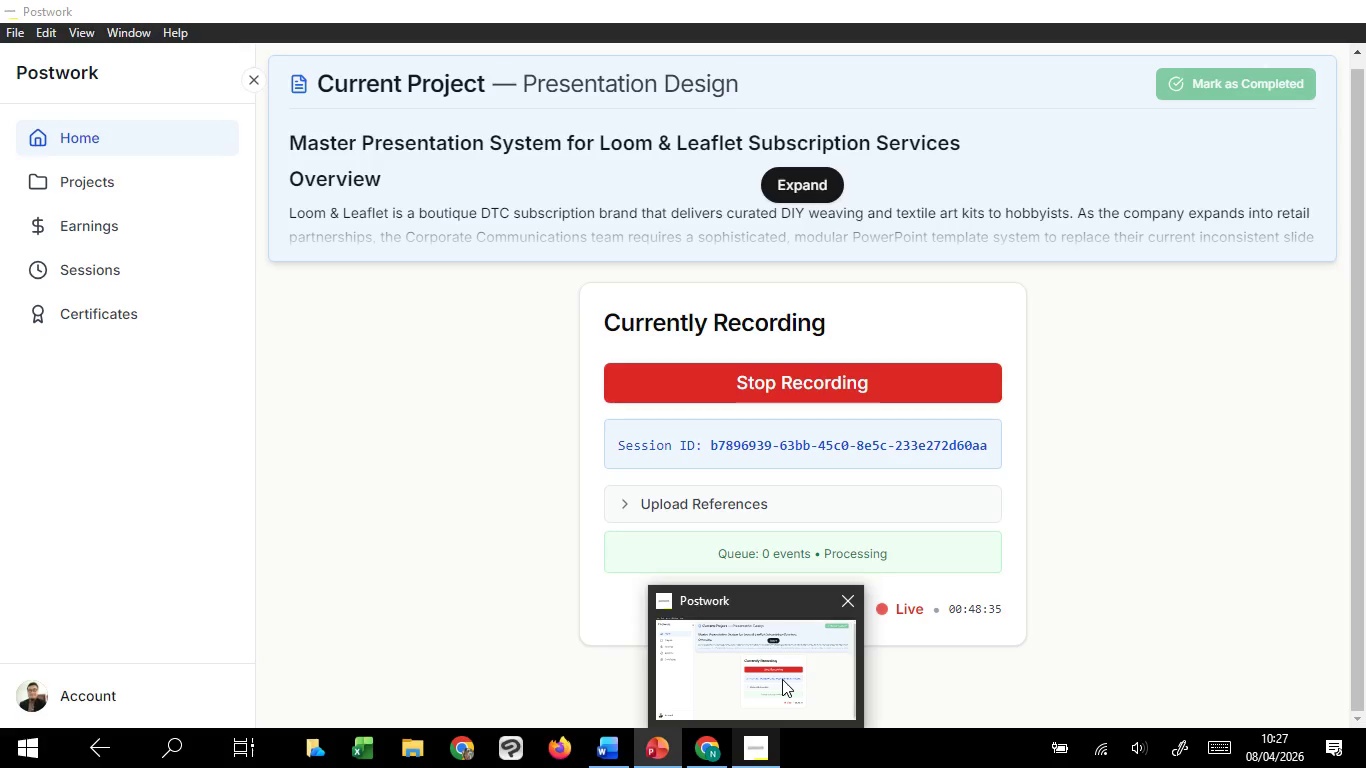 
wait(74.5)
 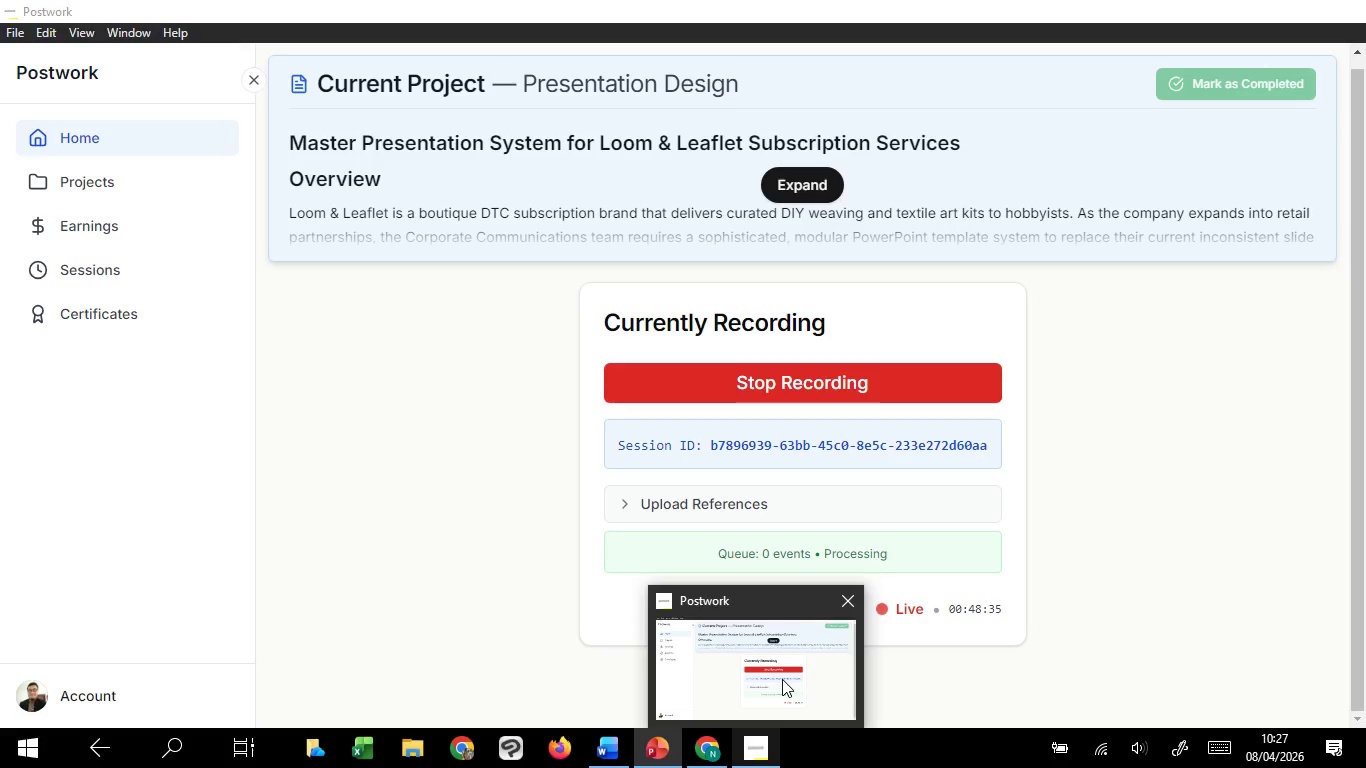 
mouse_move([688, 728])
 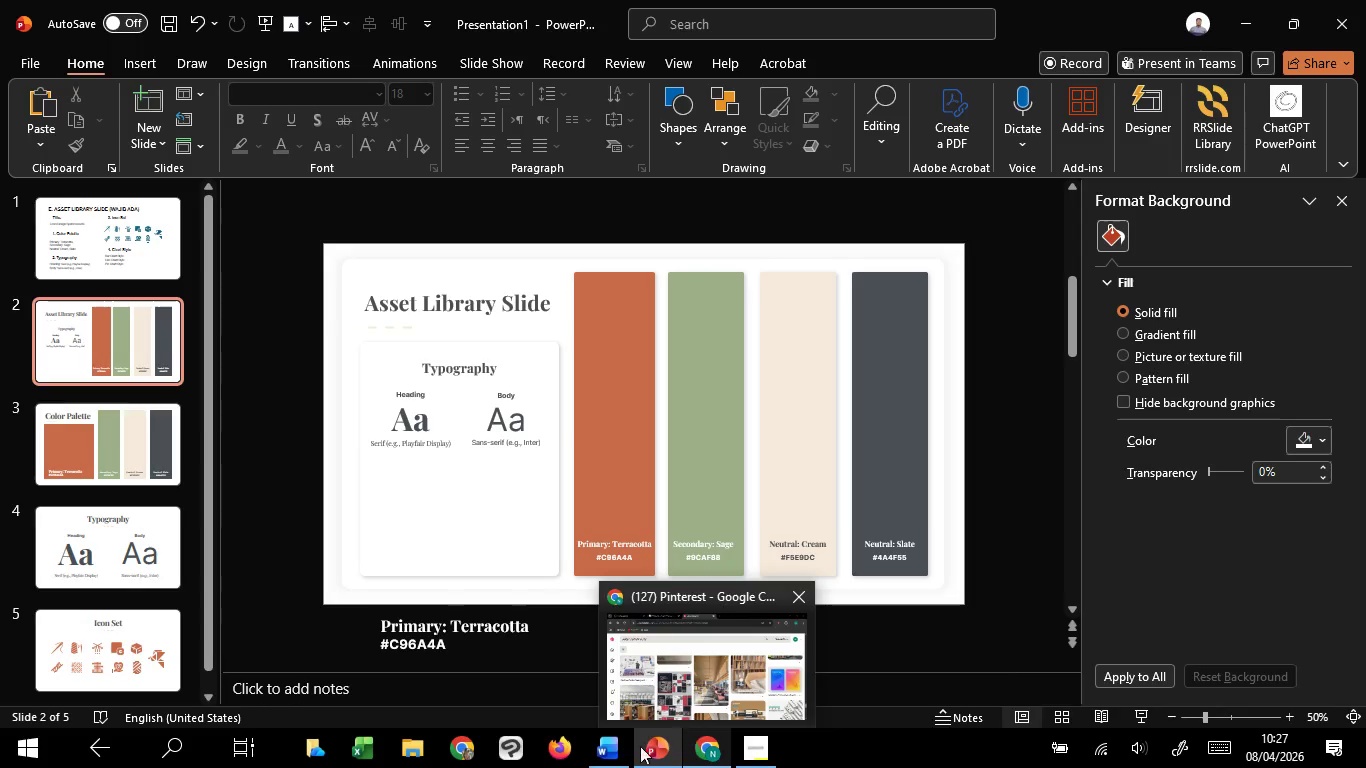 
mouse_move([666, 717])
 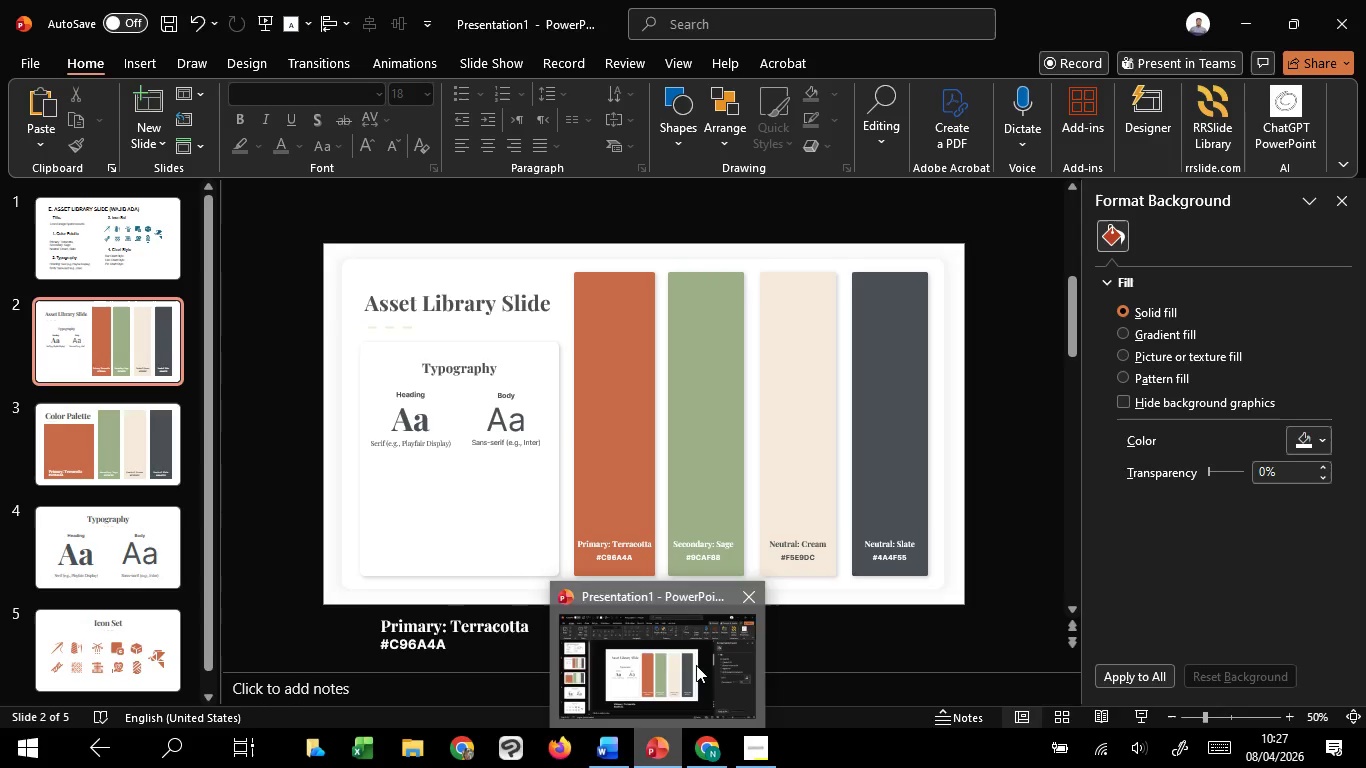 
left_click([696, 665])
 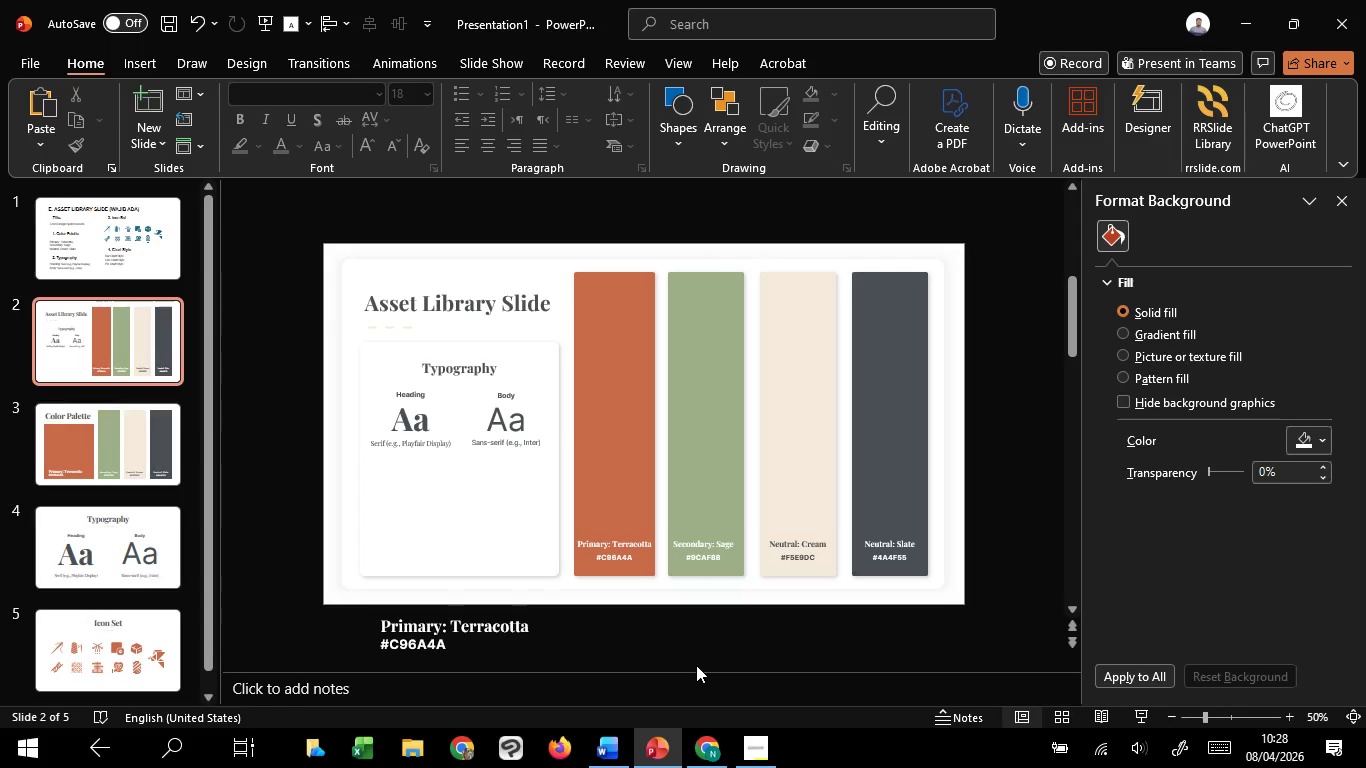 
wait(50.42)
 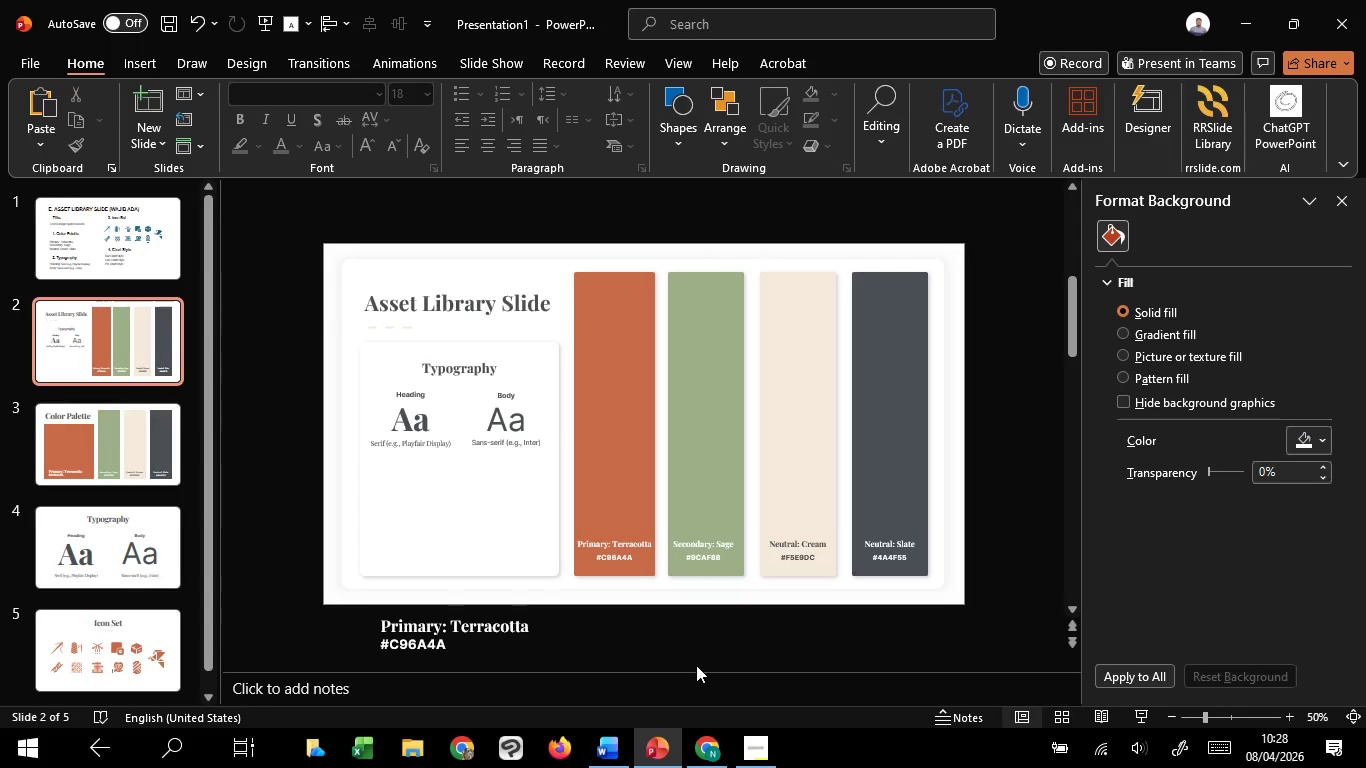 
hold_key(key=ControlLeft, duration=1.25)
scroll: coordinate [452, 532], scroll_direction: up, amount: 4.0
 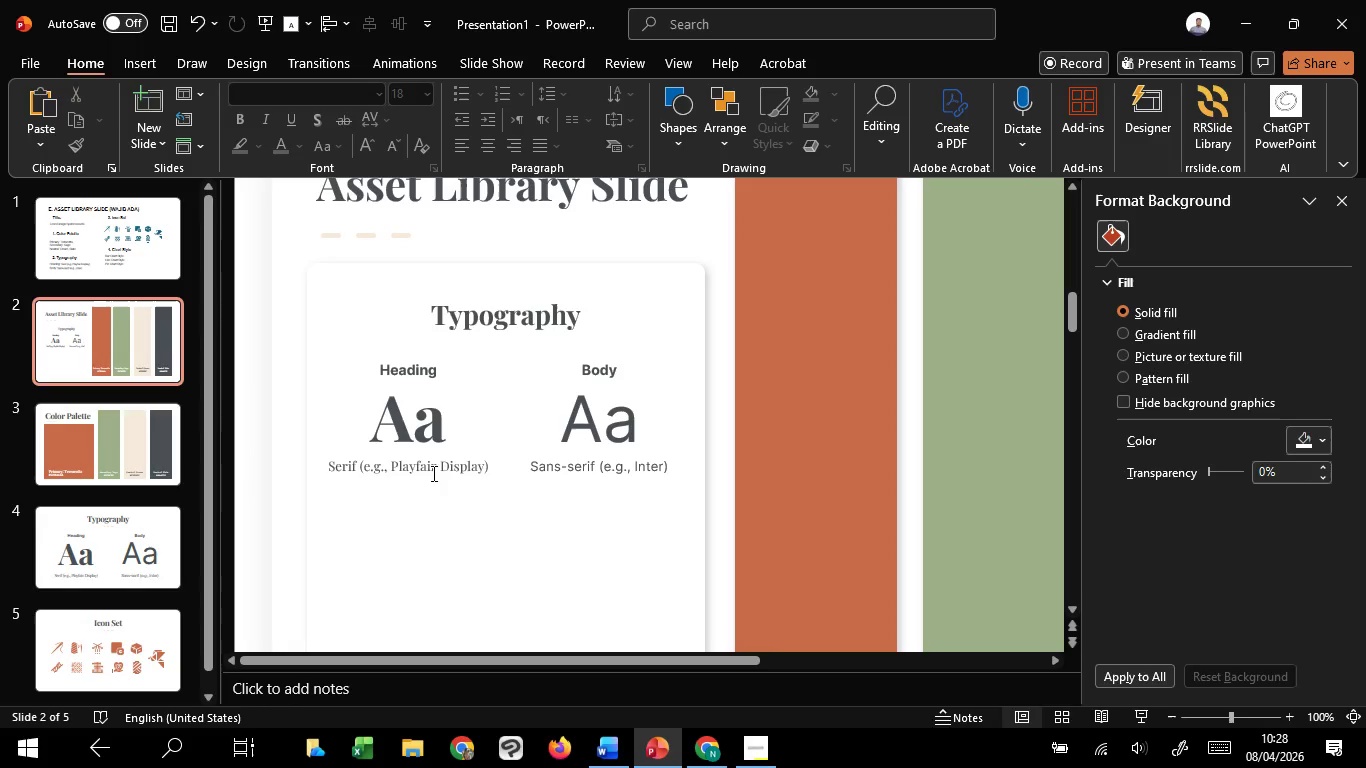 
hold_key(key=ControlLeft, duration=1.51)
scroll: coordinate [431, 459], scroll_direction: down, amount: 1.0
 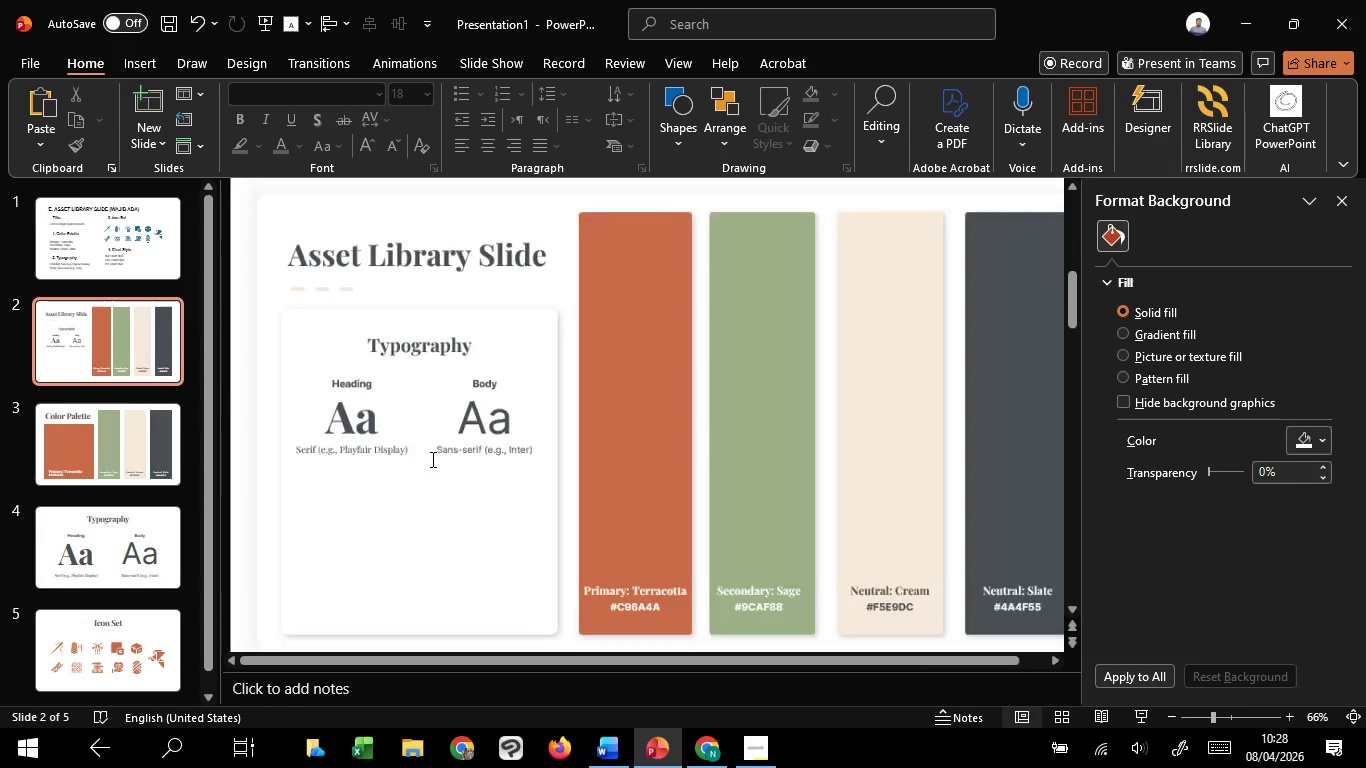 
hold_key(key=ControlLeft, duration=0.47)
 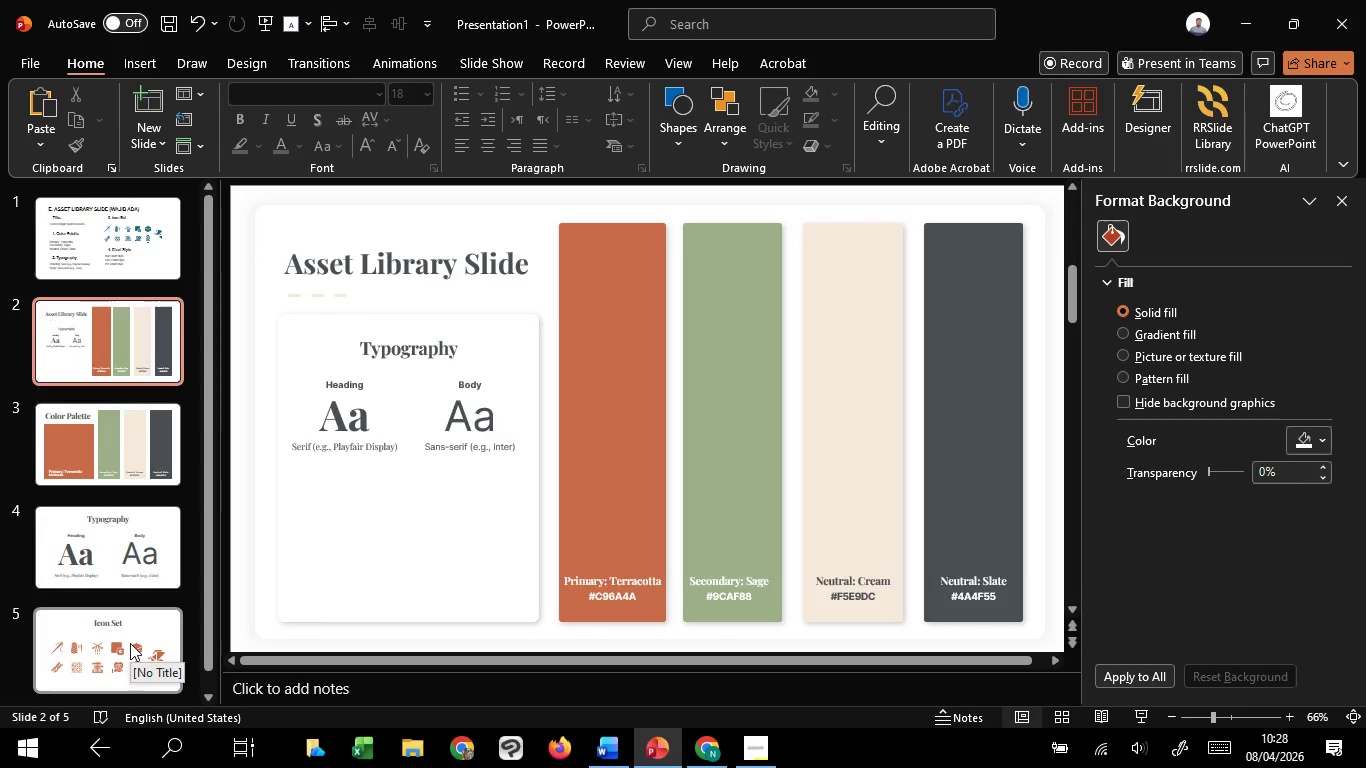 
left_click([130, 643])
 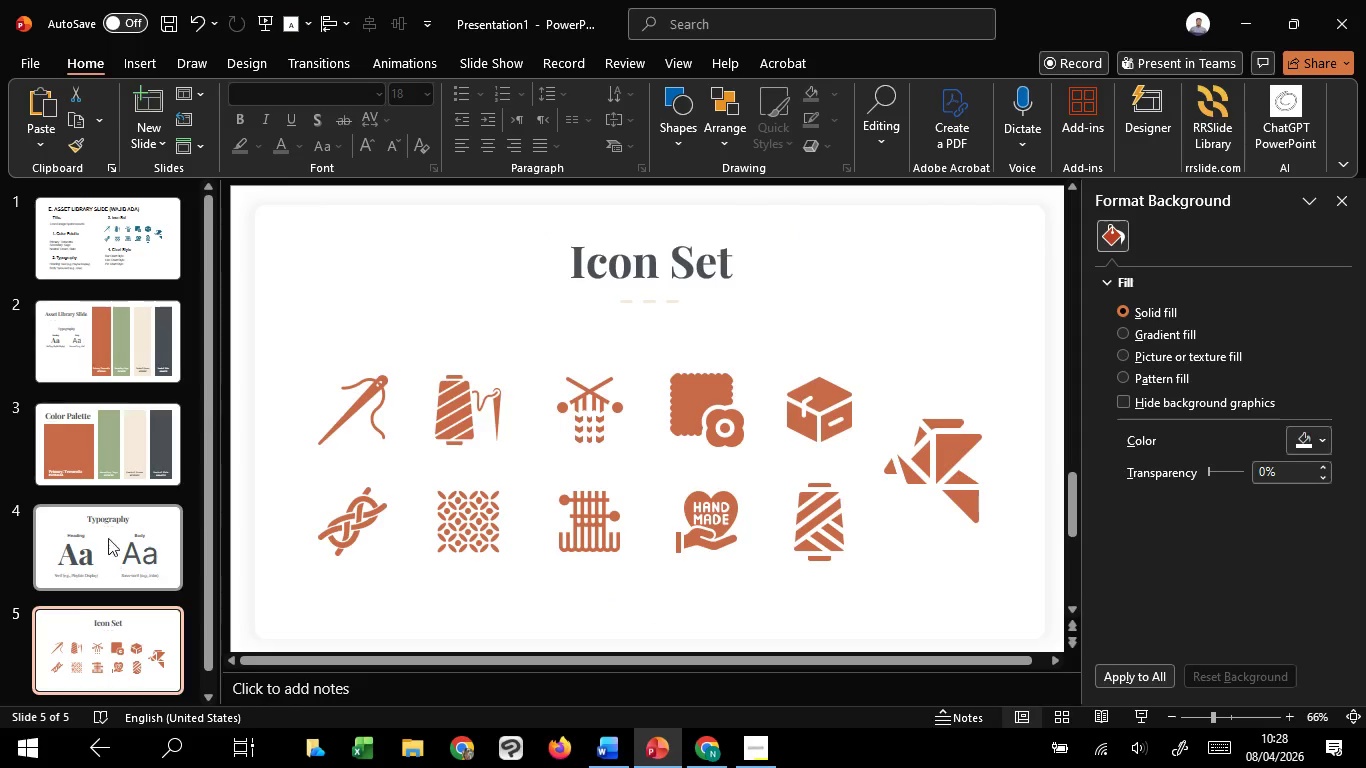 
left_click([112, 531])
 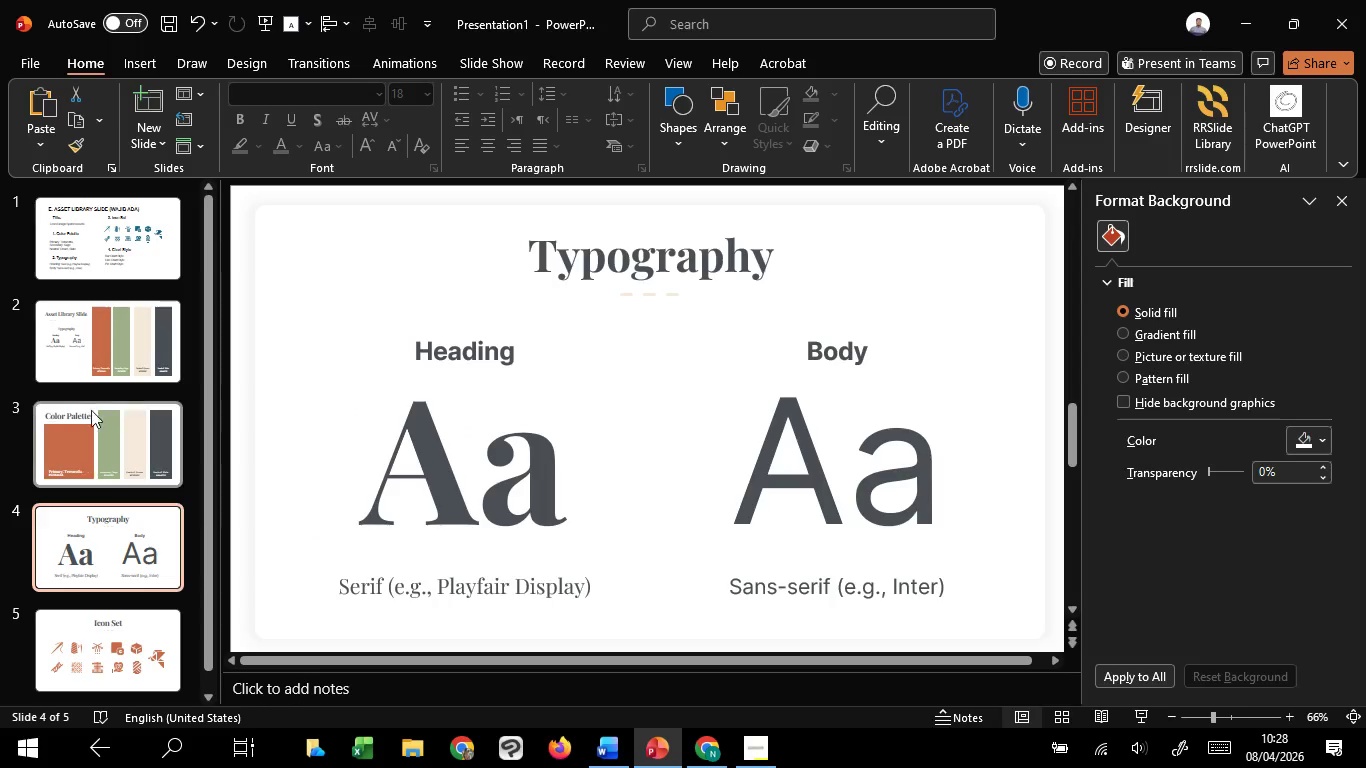 
left_click([103, 359])
 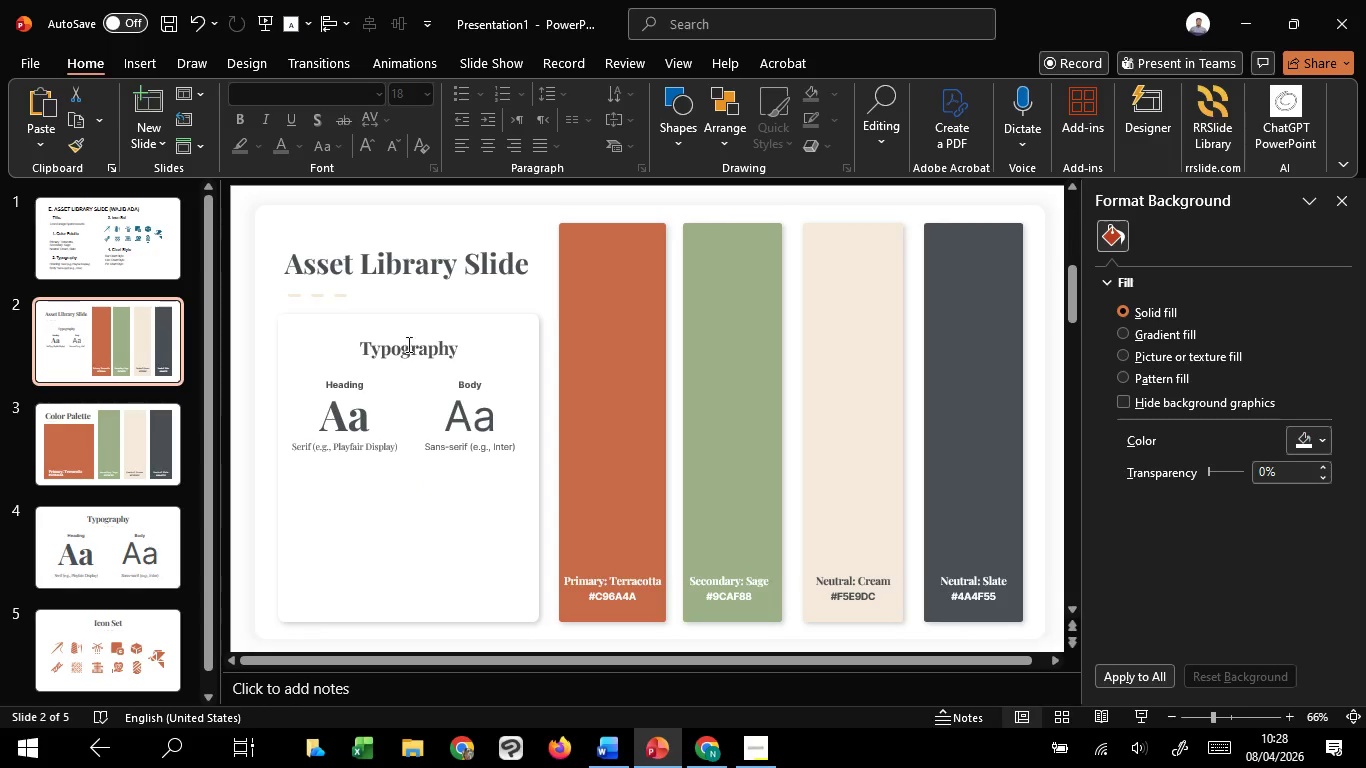 
left_click([409, 342])
 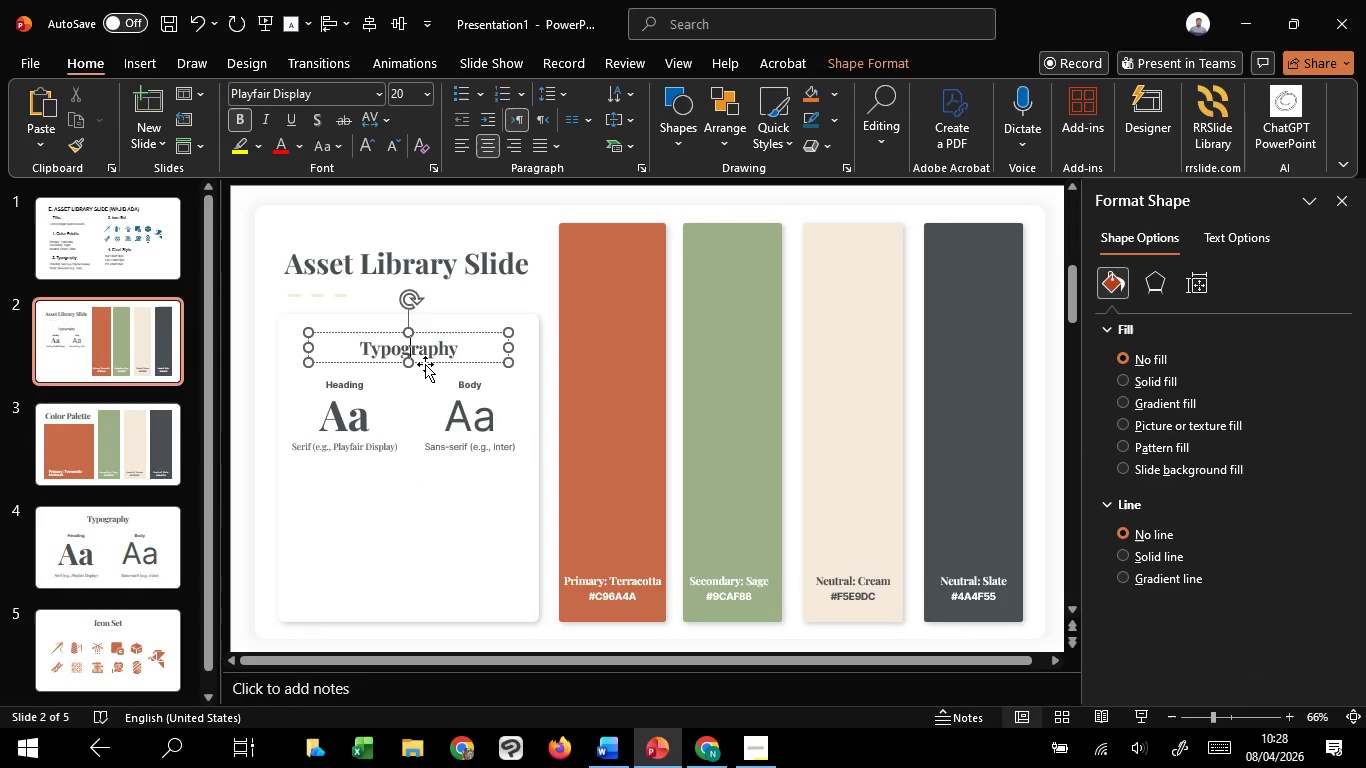 
left_click([425, 364])
 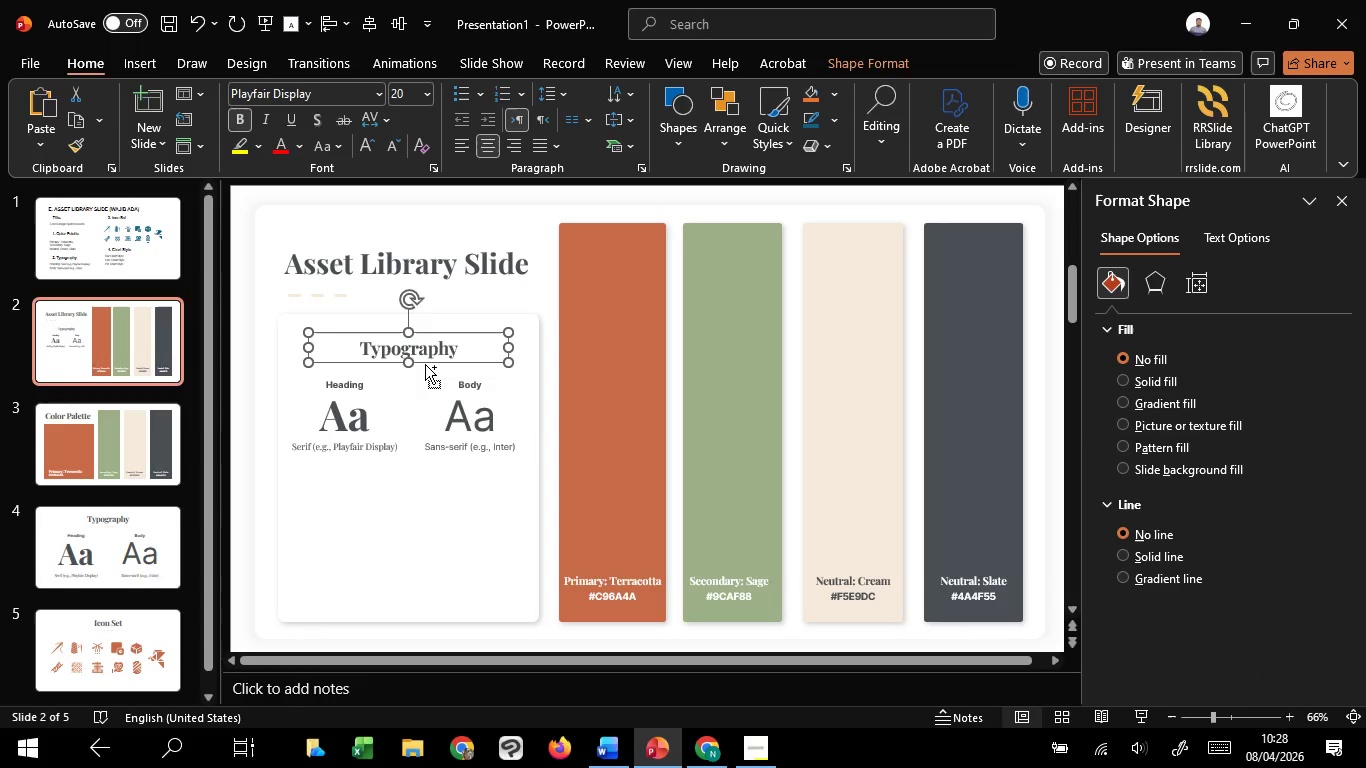 
hold_key(key=C, duration=1.51)
 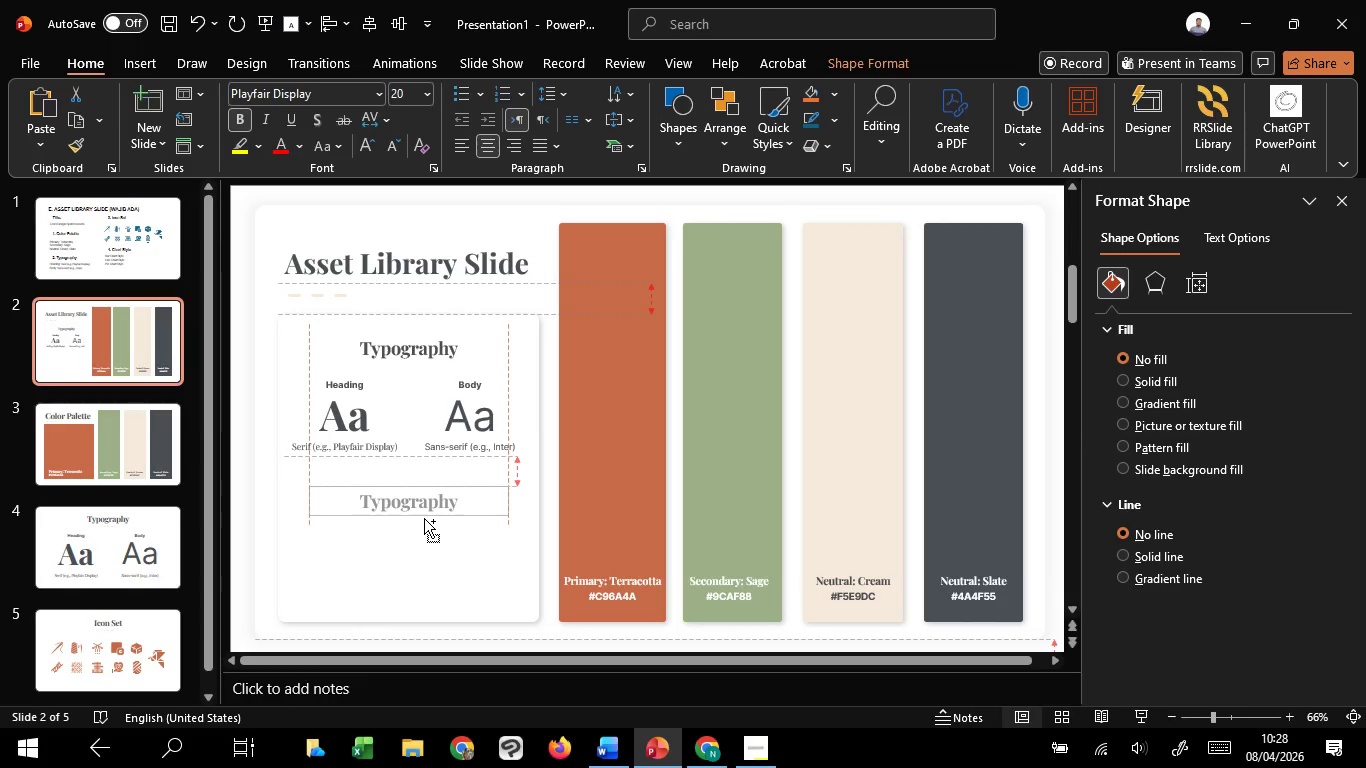 
hold_key(key=C, duration=1.52)
 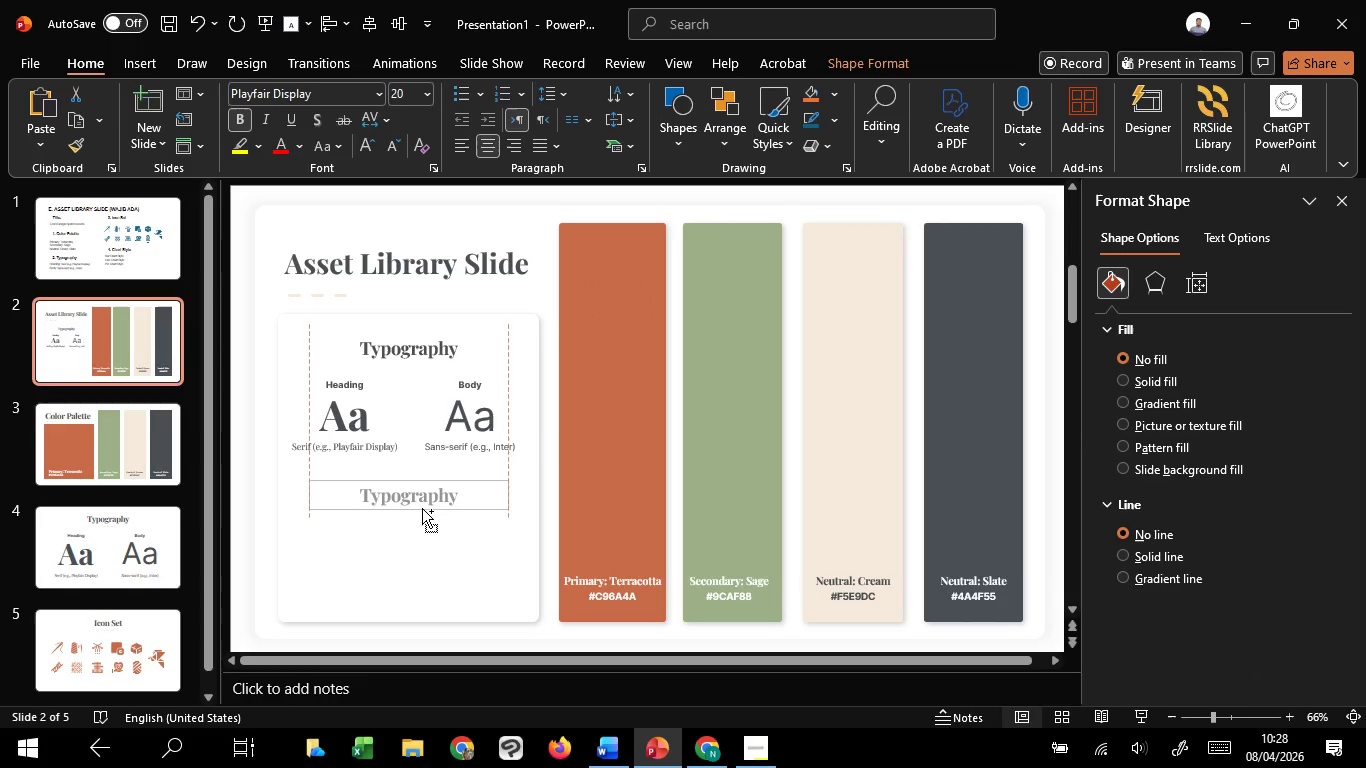 
hold_key(key=C, duration=1.5)
 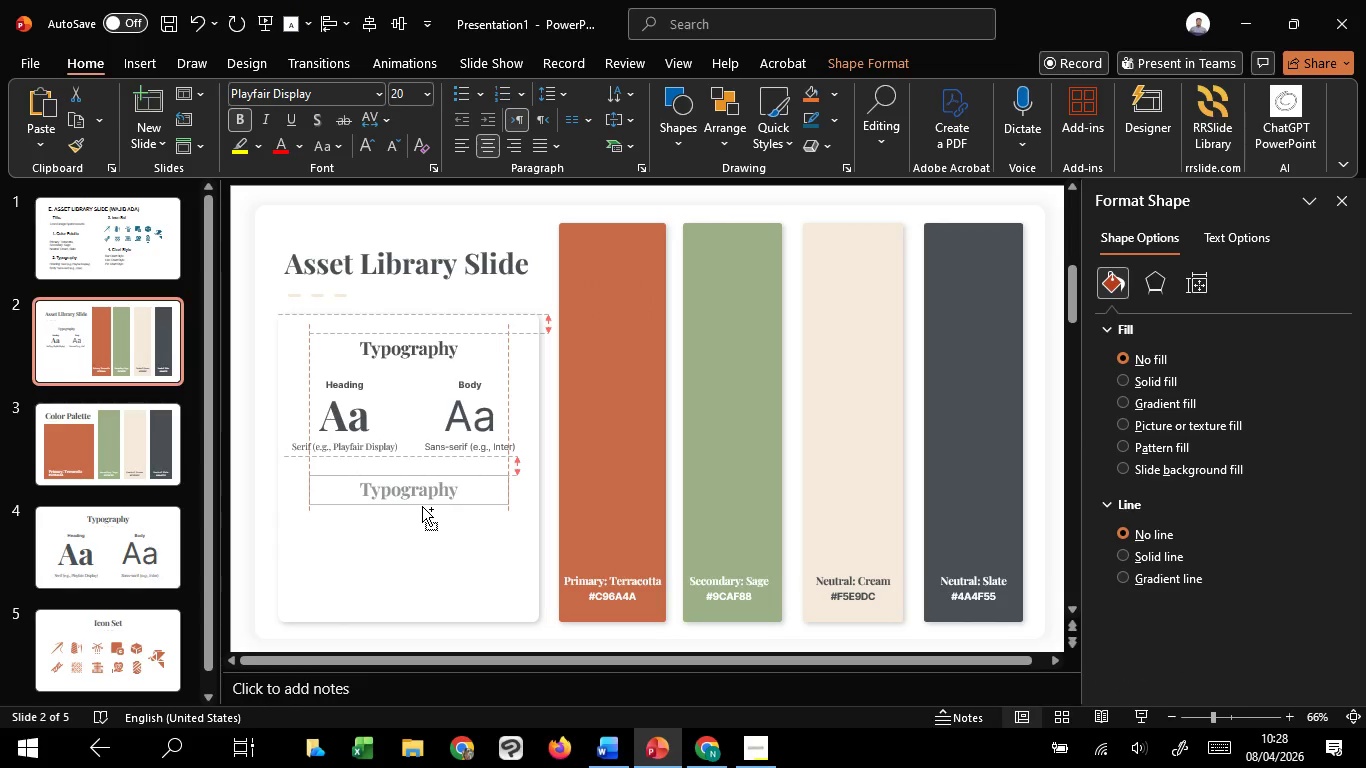 
hold_key(key=C, duration=1.53)
 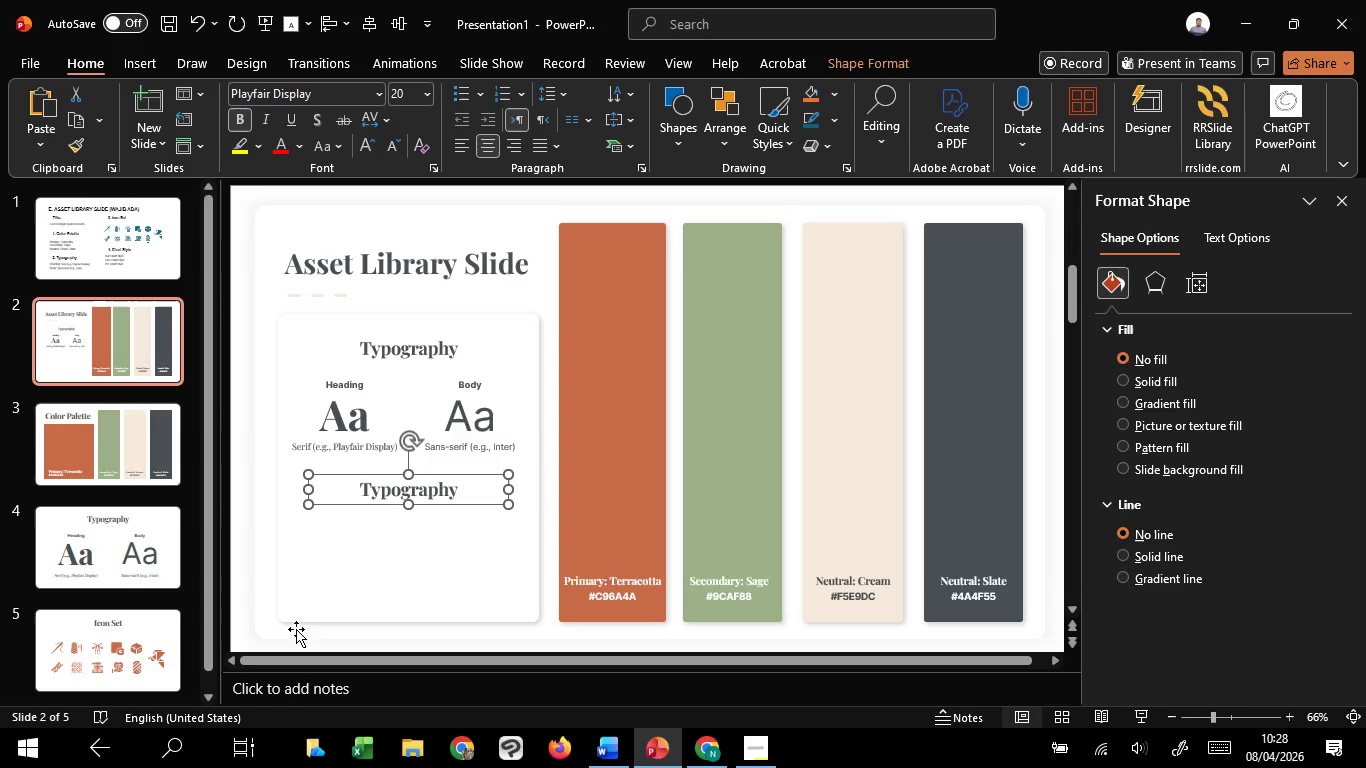 
key(Control+Shift+C)
 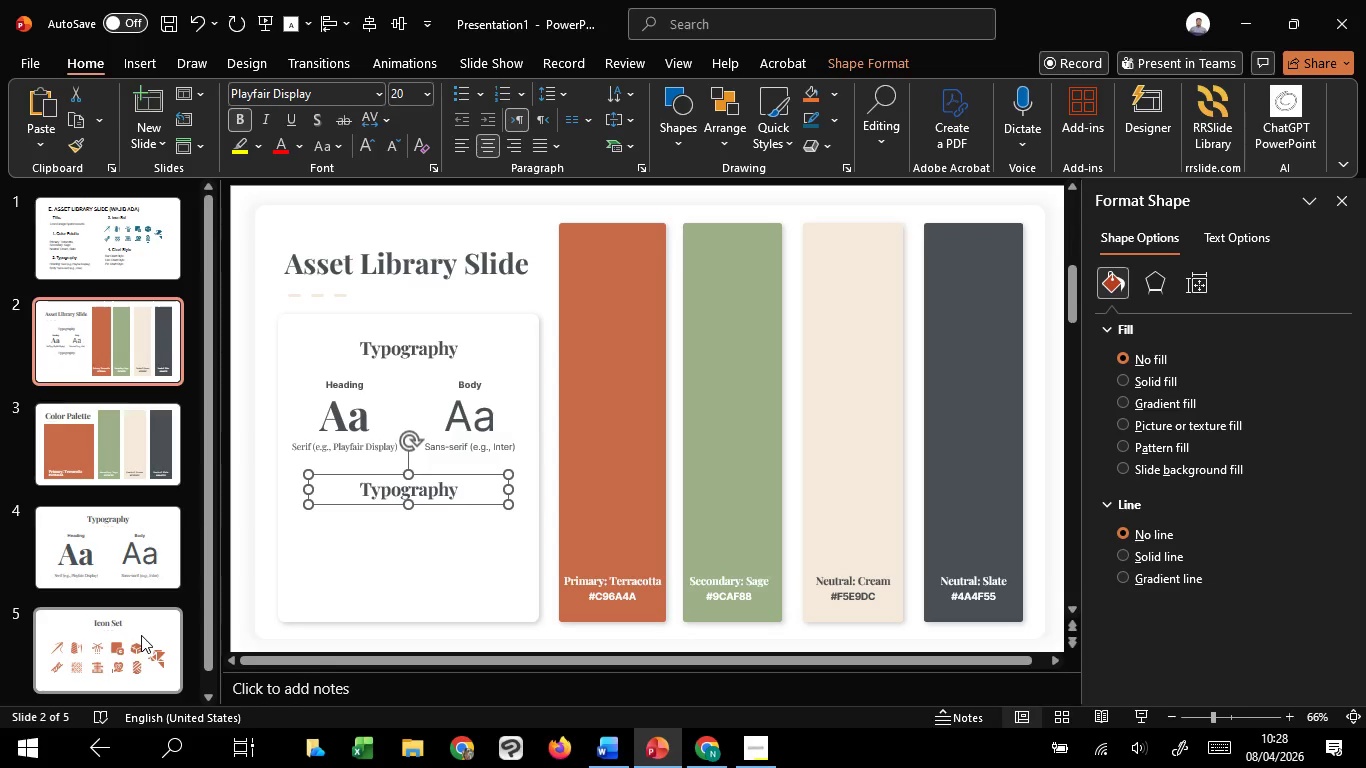 
left_click([141, 634])
 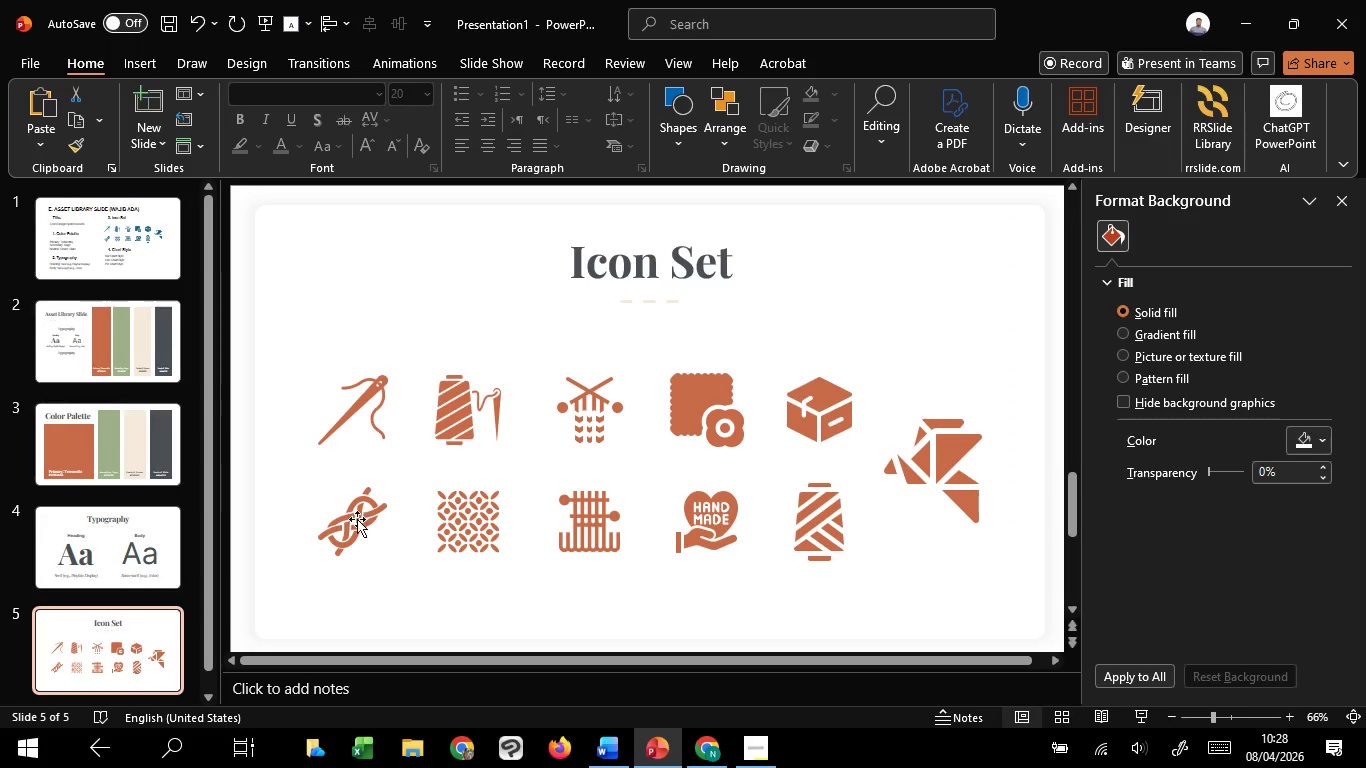 
left_click([364, 505])
 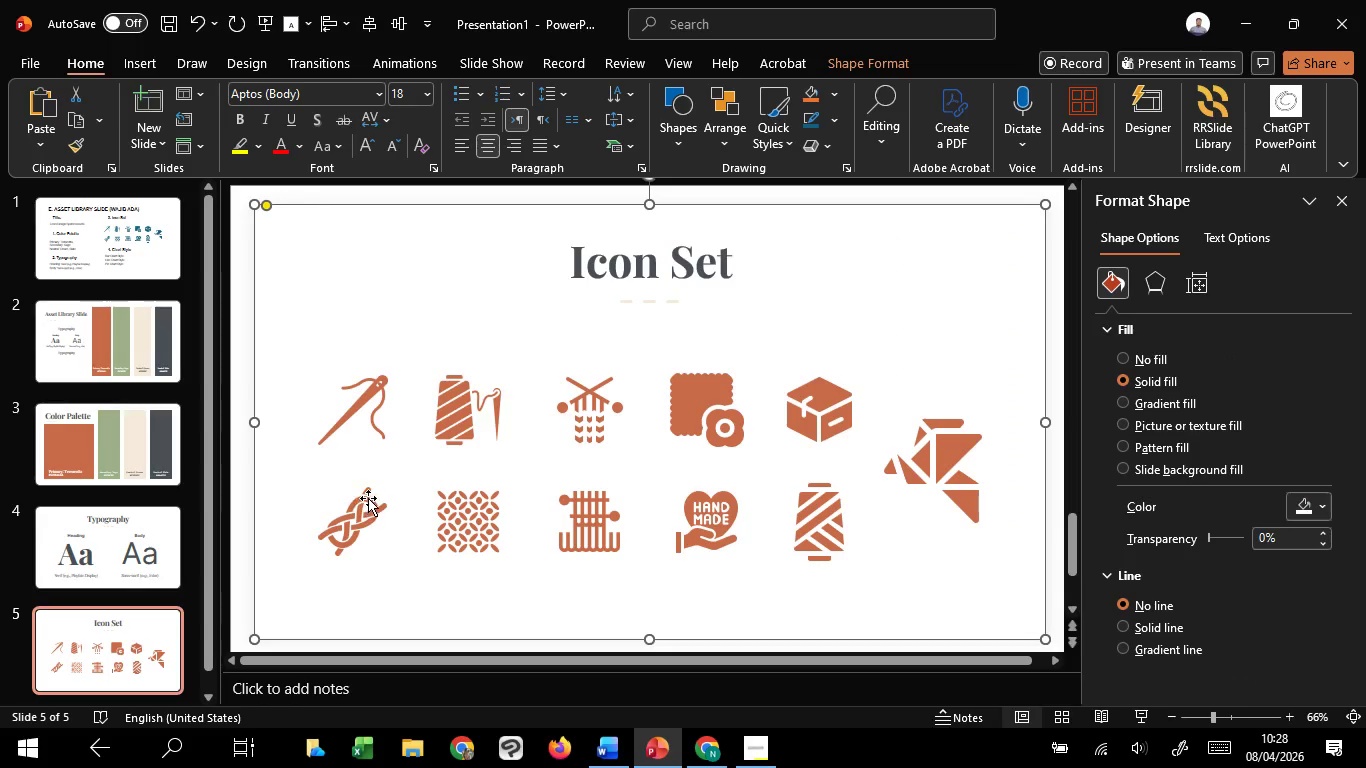 
left_click([368, 498])
 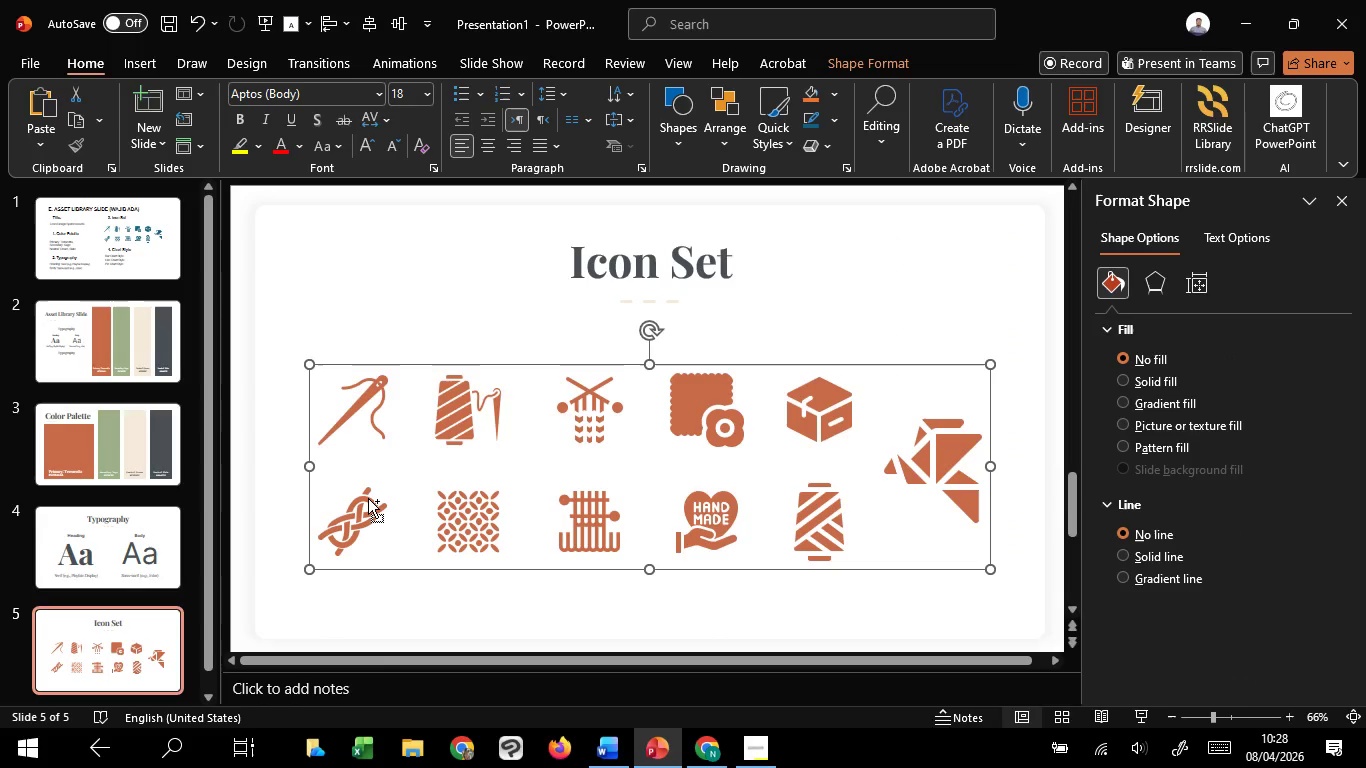 
key(Control+C)
 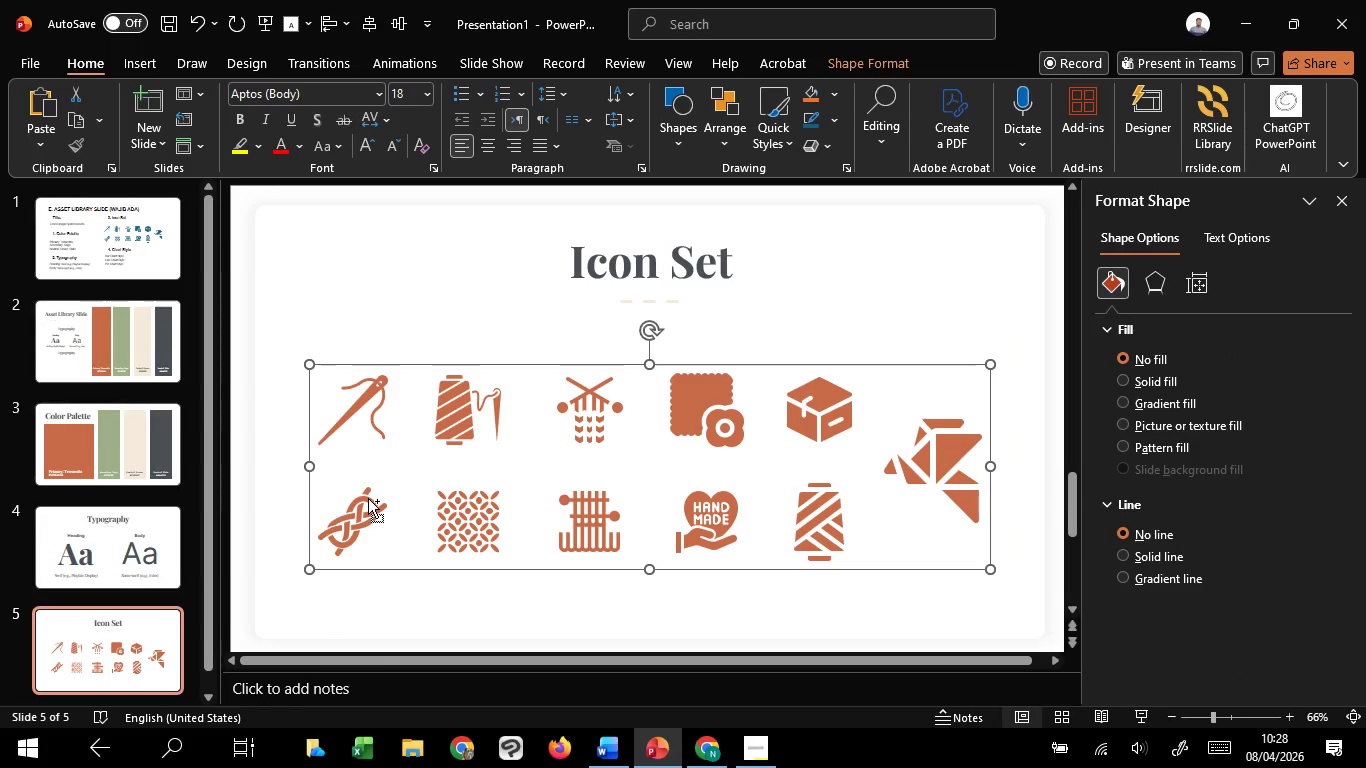 
key(Control+C)
 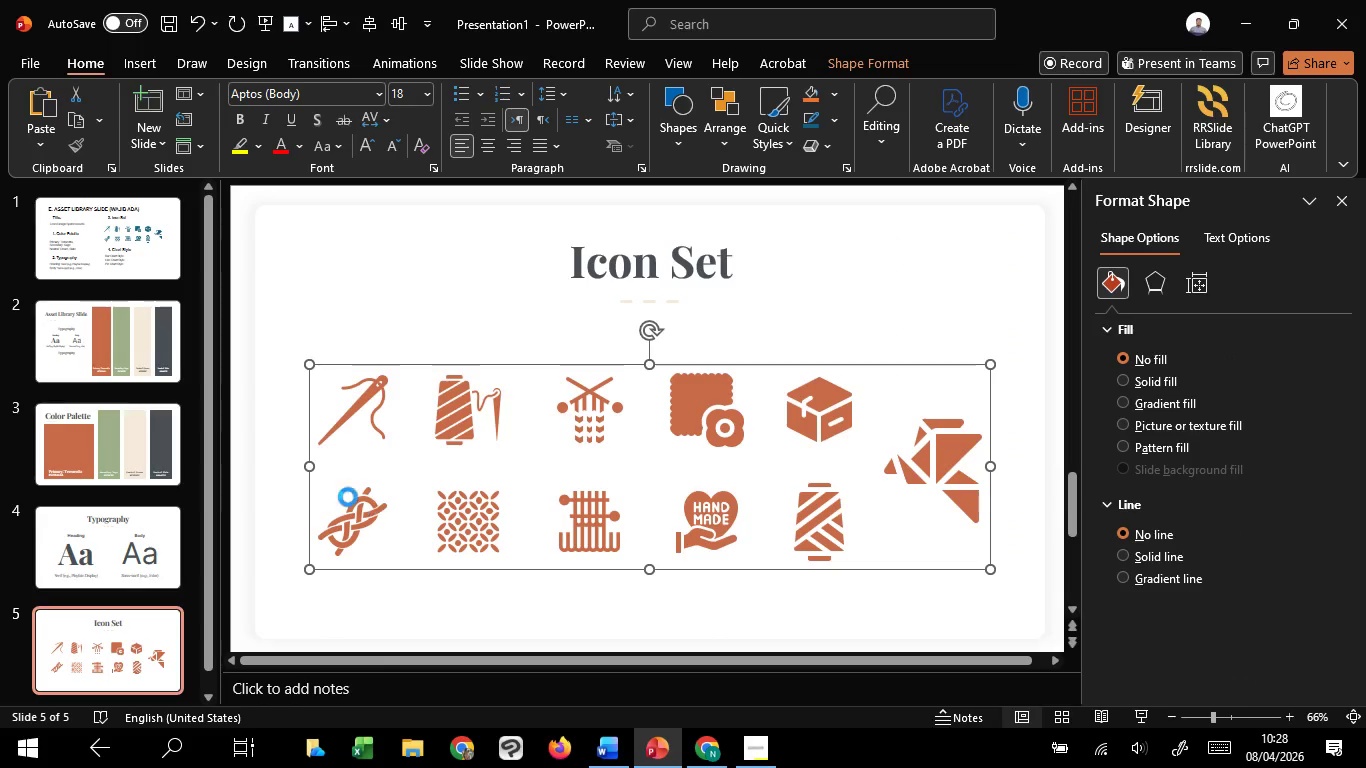 
key(Control+C)
 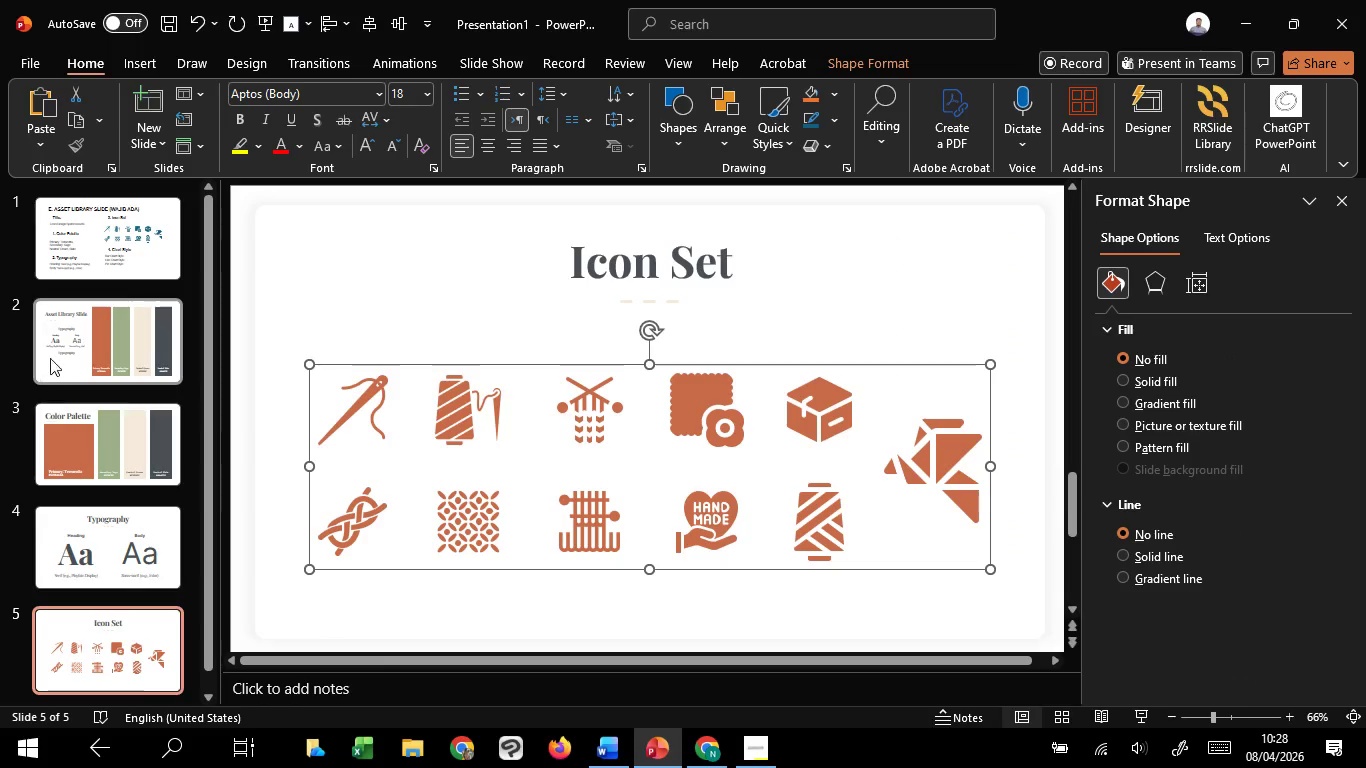 
left_click([56, 356])
 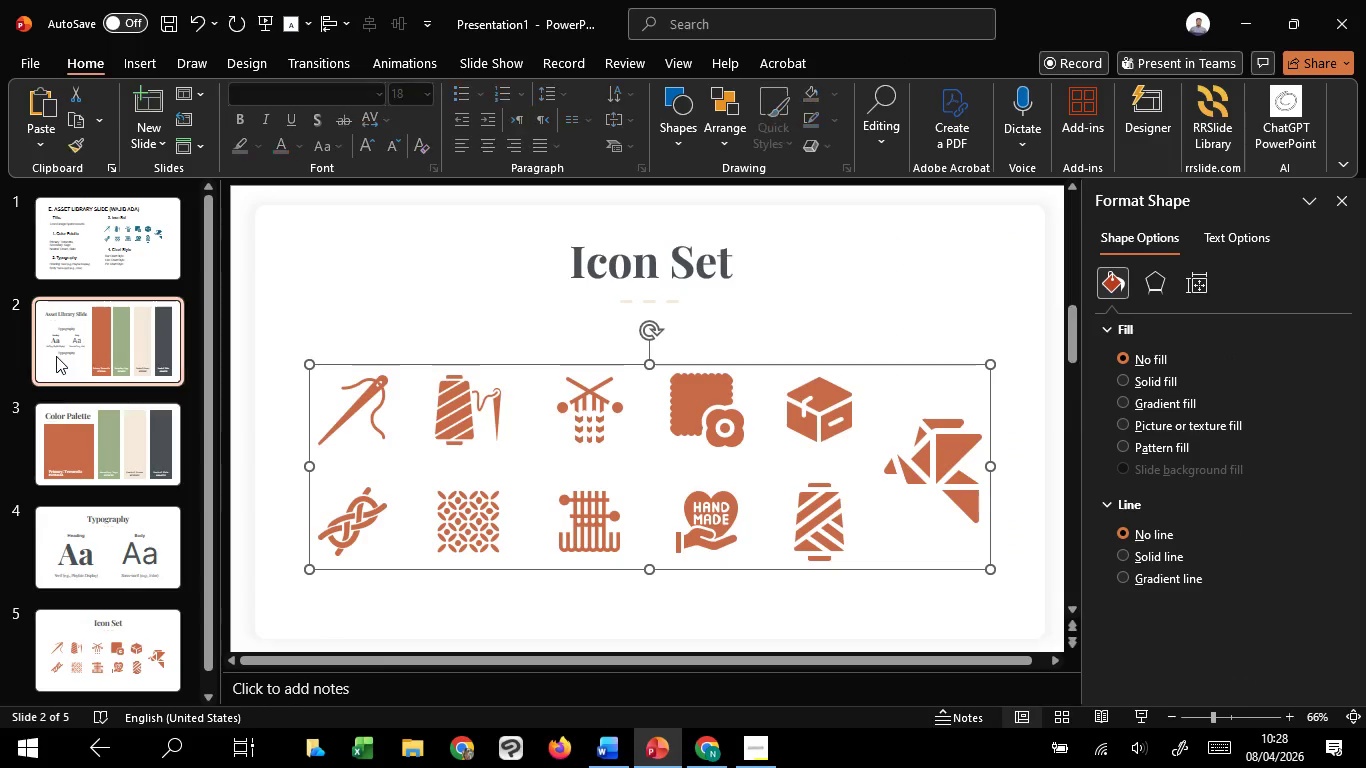 
key(Control+V)
 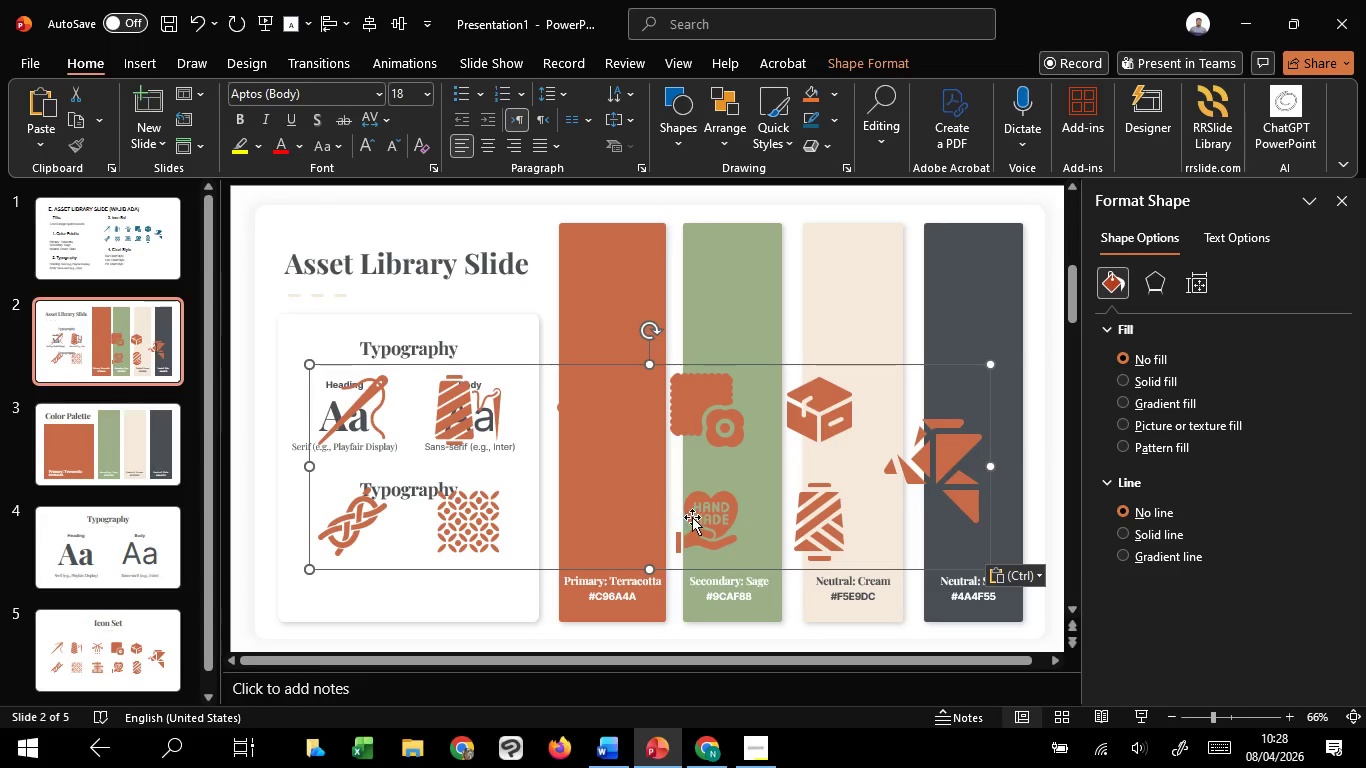 
hold_key(key=ControlLeft, duration=3.89)
hold_key(key=ShiftLeft, duration=1.52)
left_click_drag(start_coordinate=[992, 363], to_coordinate=[695, 451])
 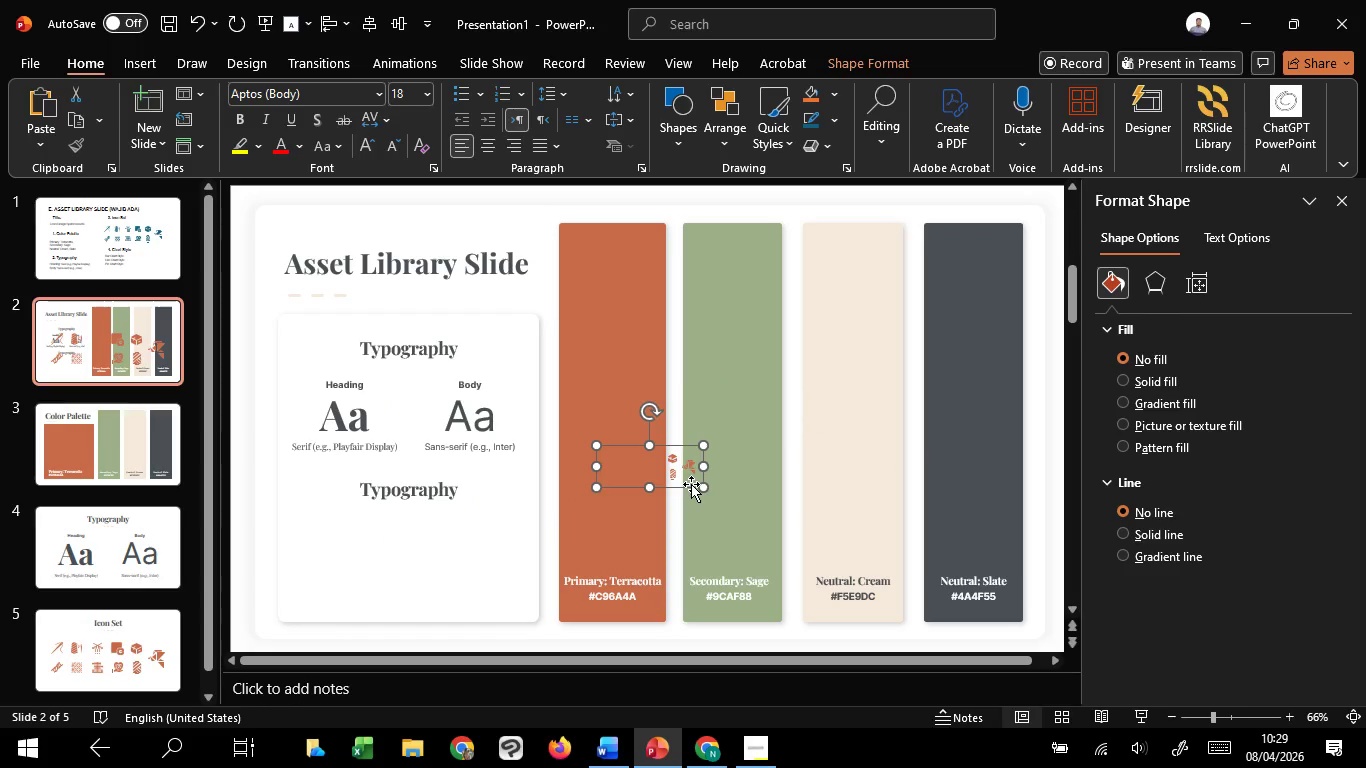 
hold_key(key=ShiftLeft, duration=1.53)
 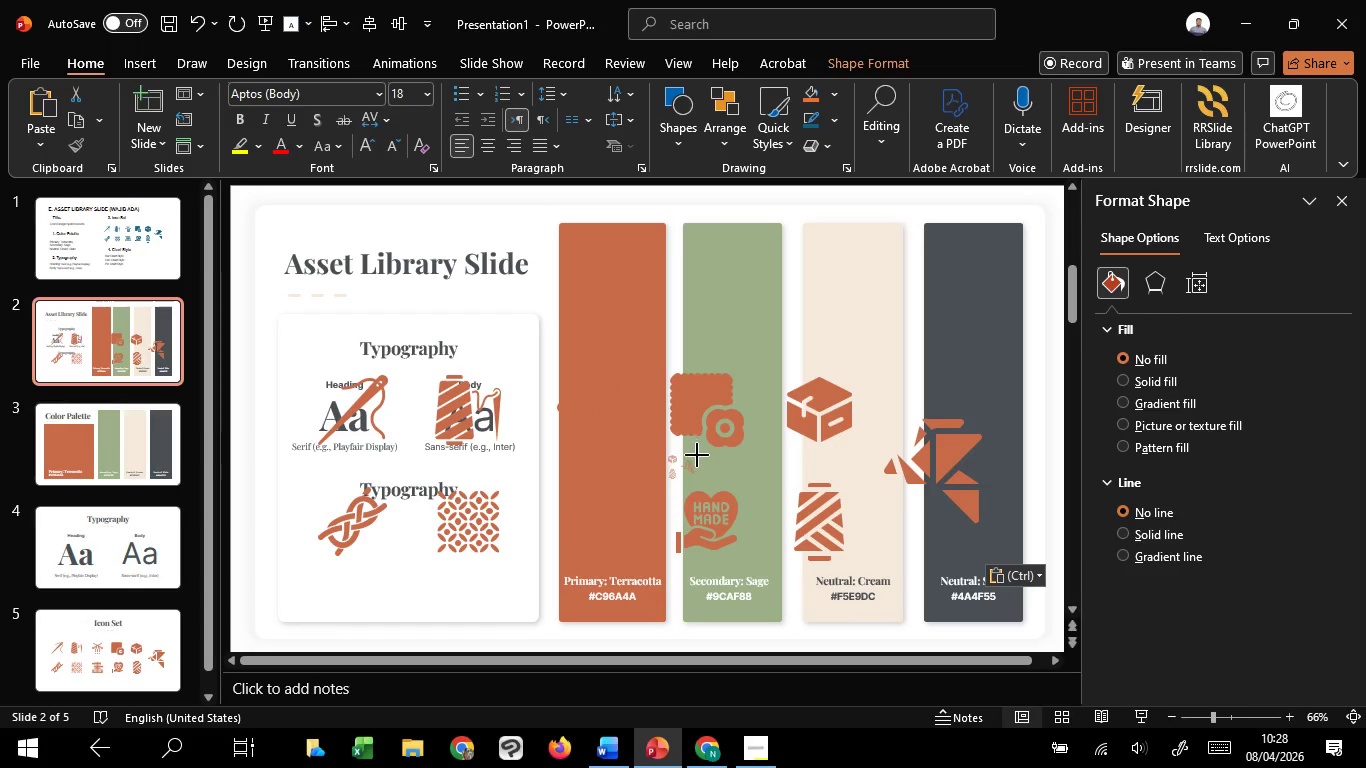 
hold_key(key=ShiftLeft, duration=0.58)
 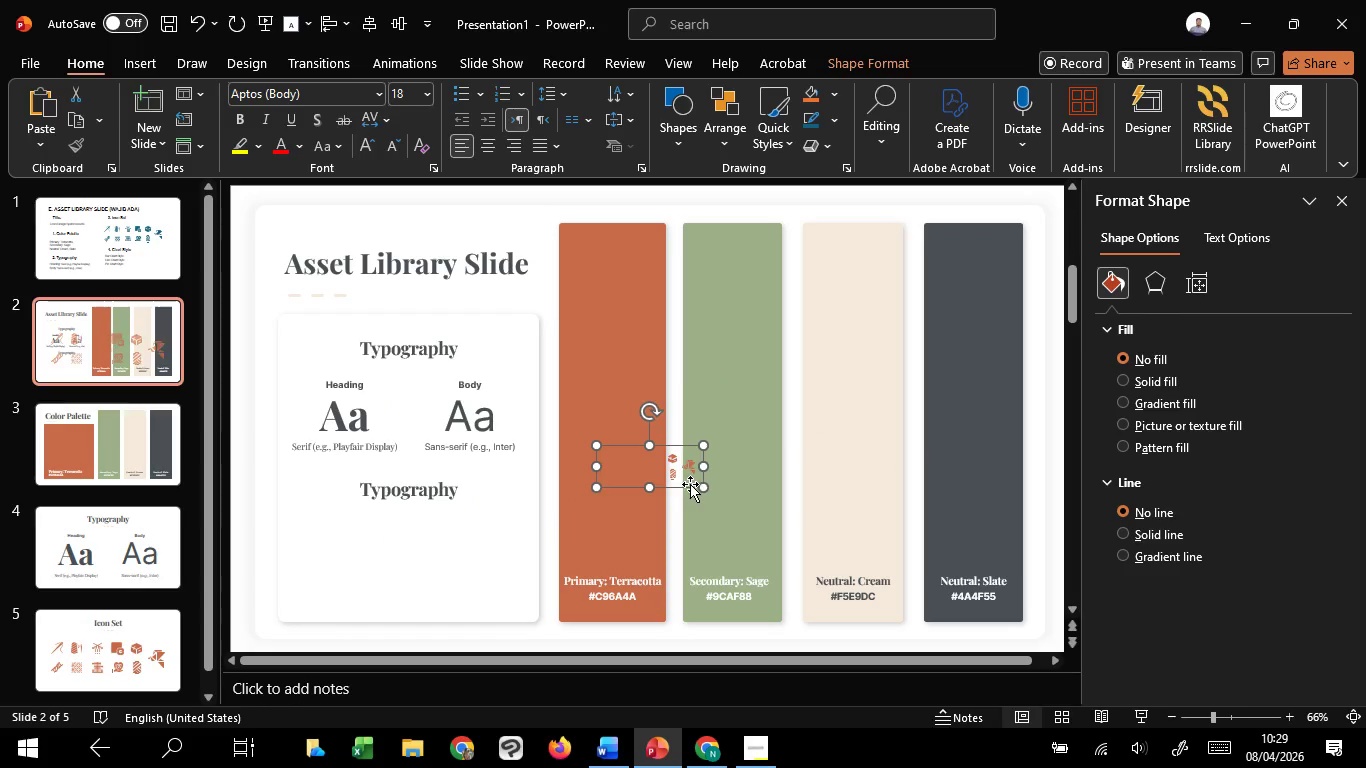 
left_click_drag(start_coordinate=[690, 484], to_coordinate=[436, 576])
 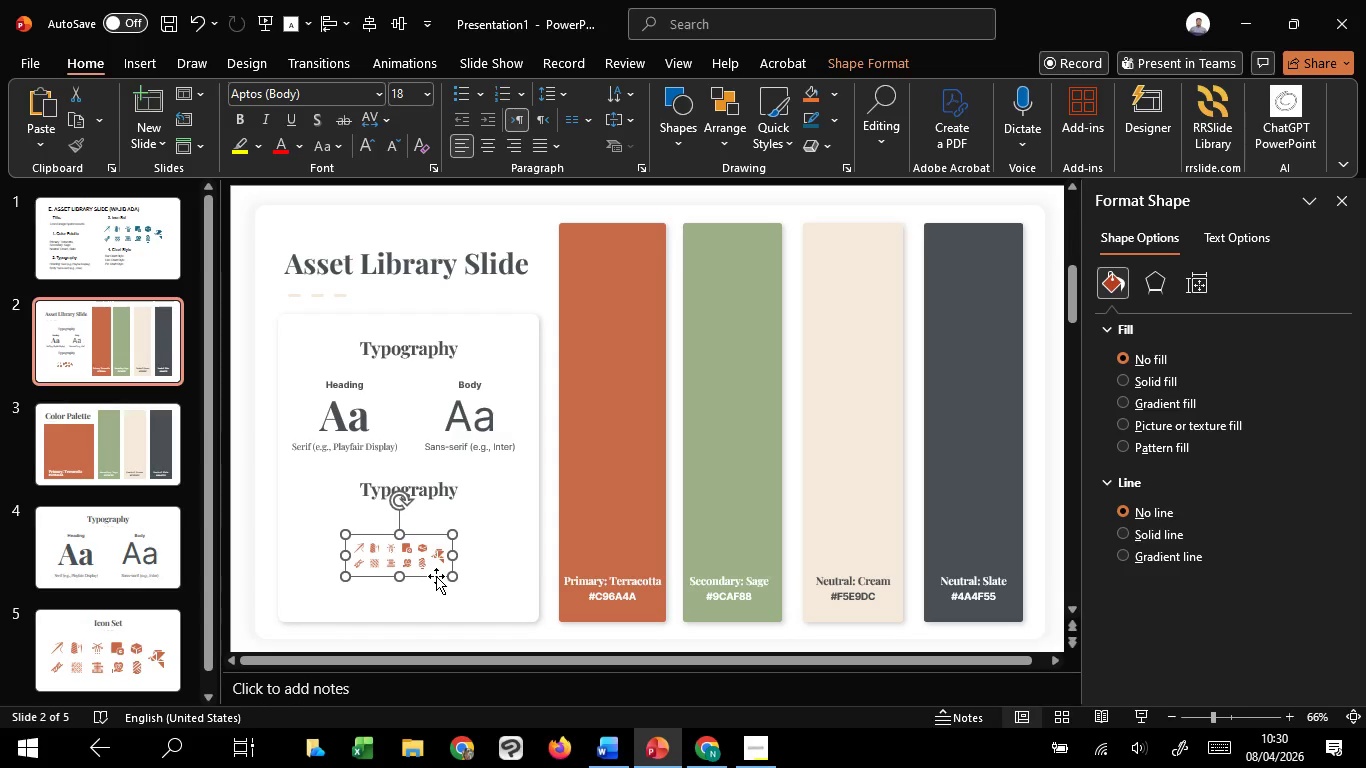 
wait(91.03)
 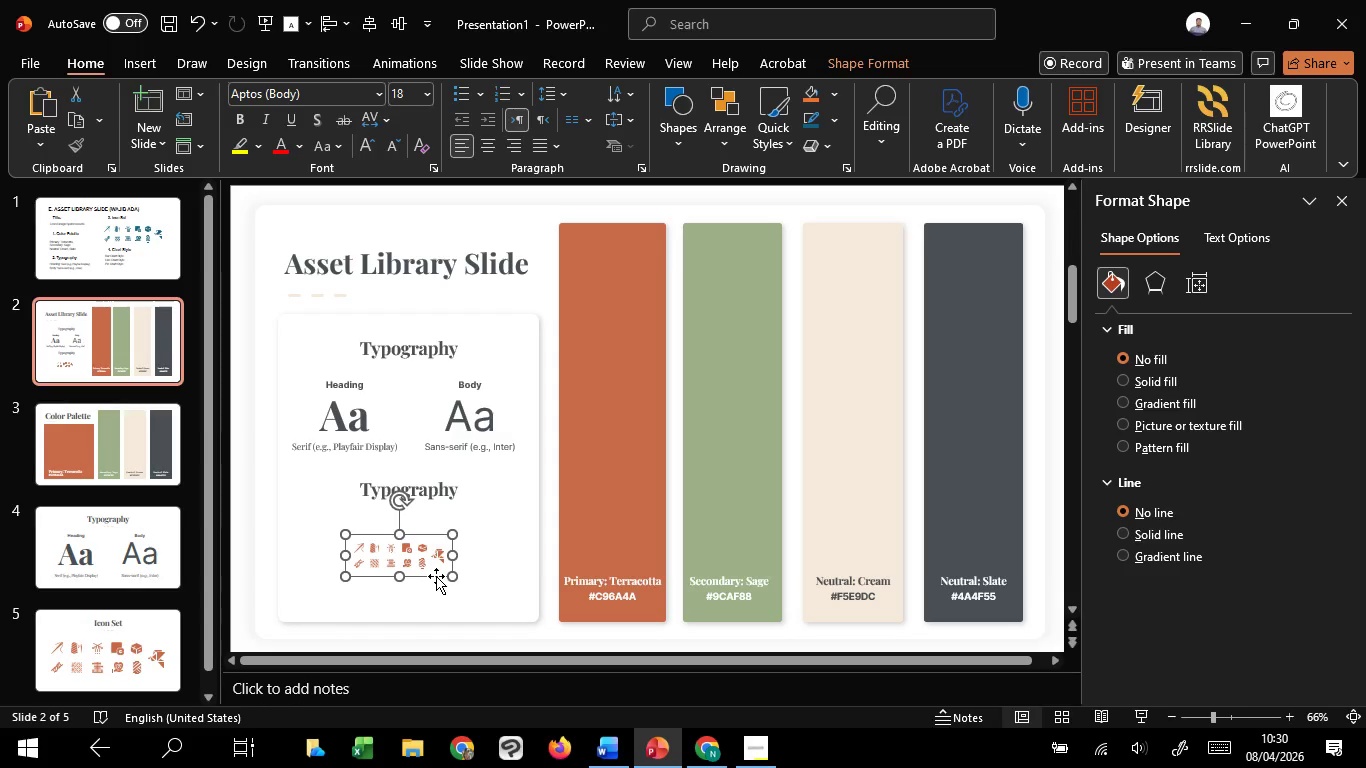 
left_click_drag(start_coordinate=[452, 582], to_coordinate=[489, 606])
 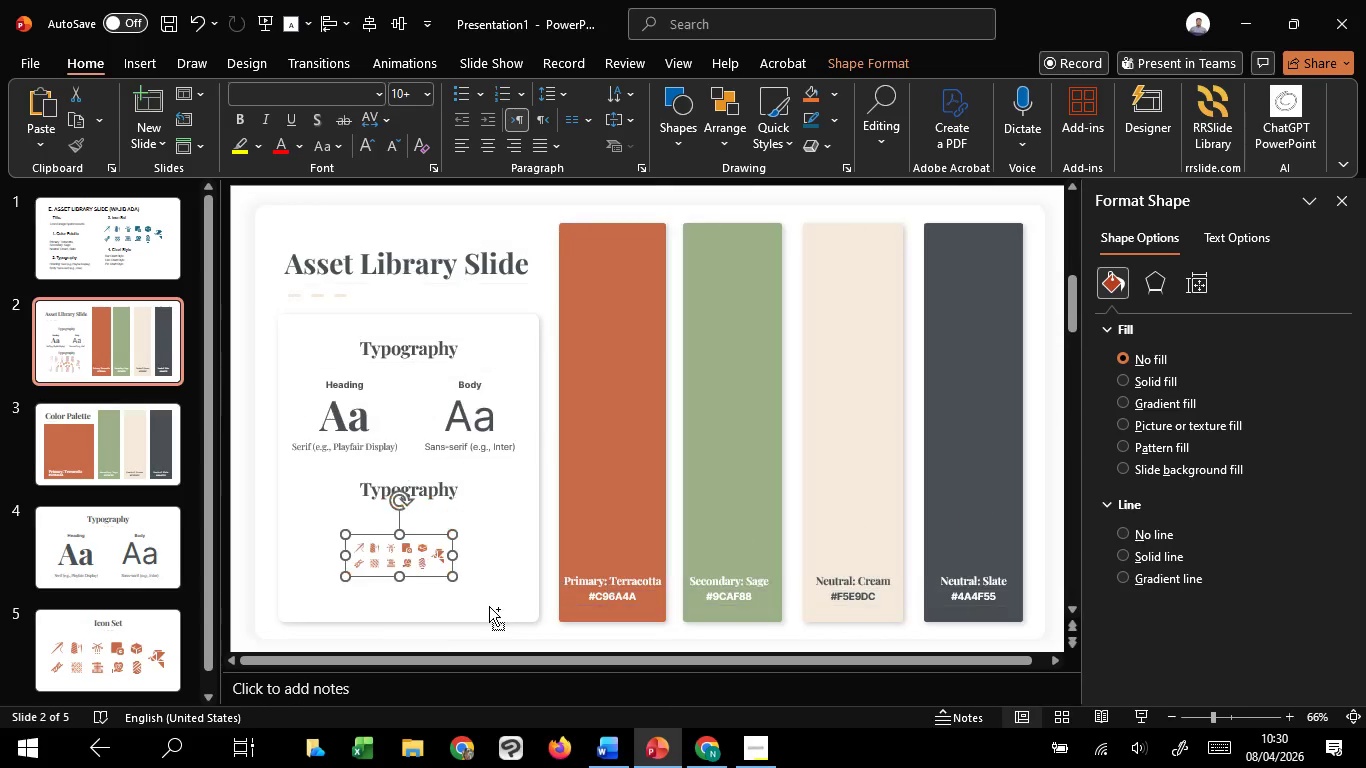 
hold_key(key=A, duration=1.51)
 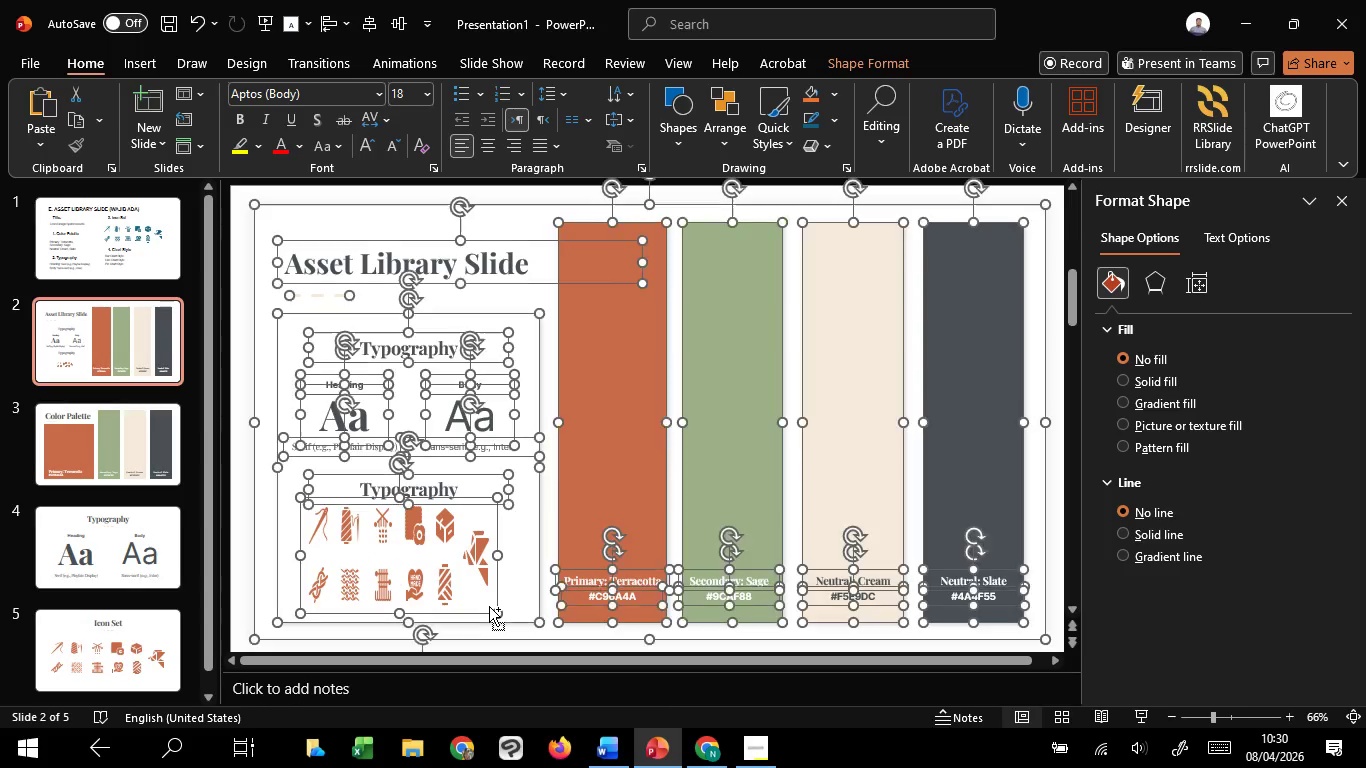 
hold_key(key=A, duration=0.44)
 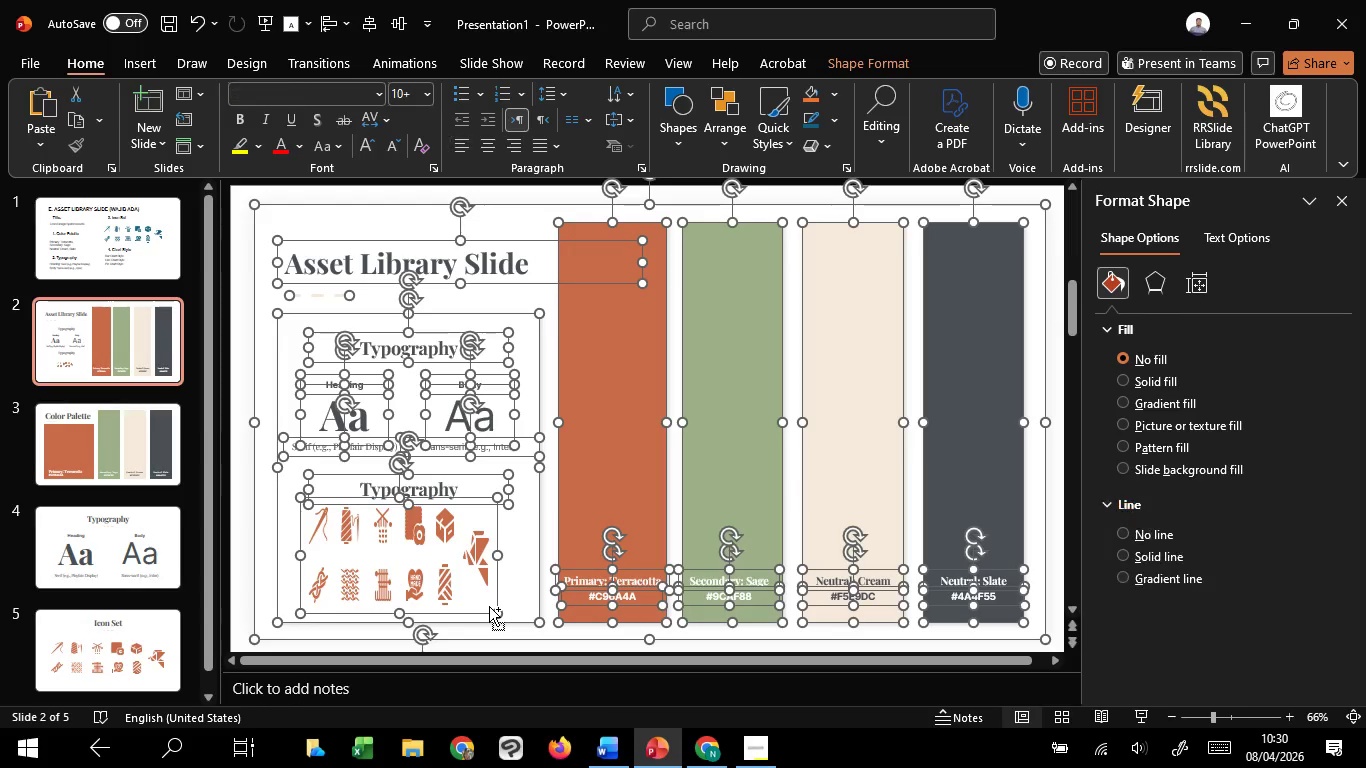 
key(Control+Z)
 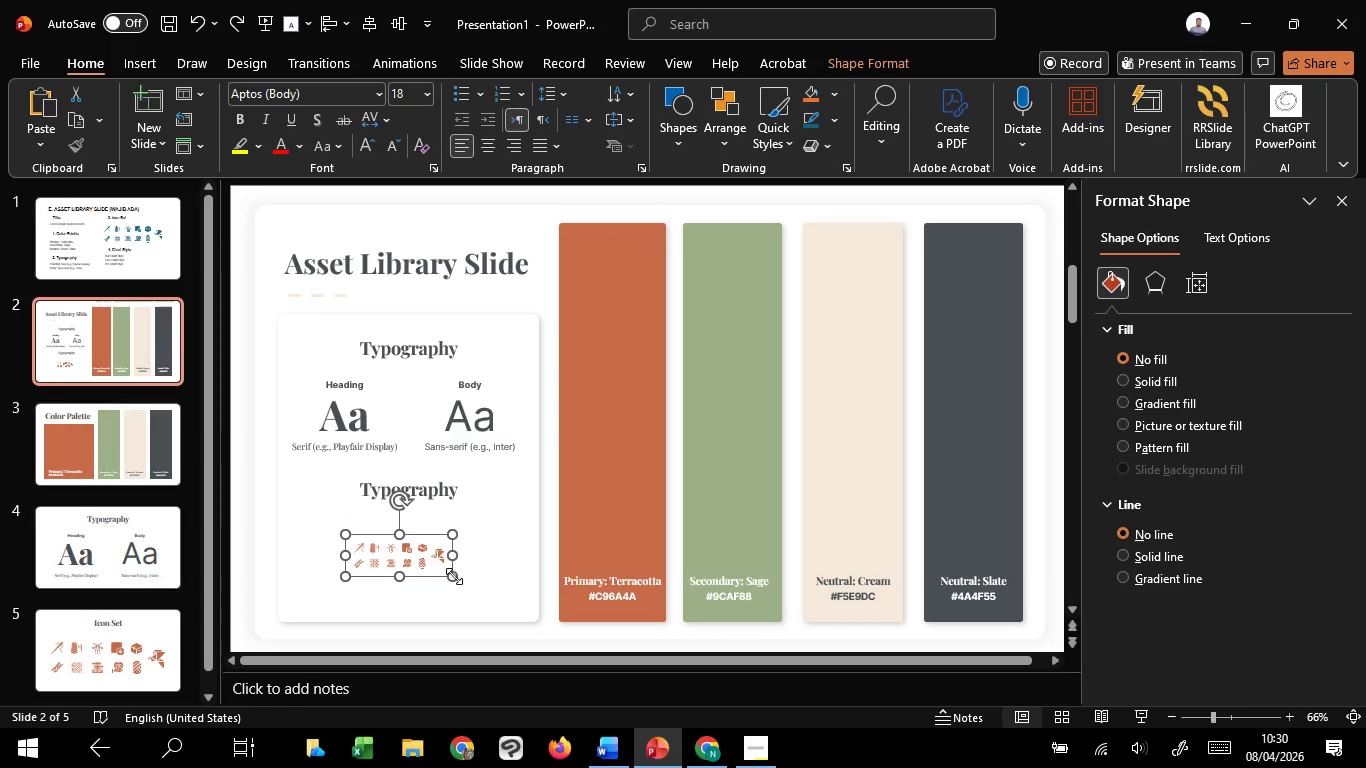 
left_click_drag(start_coordinate=[454, 576], to_coordinate=[501, 594])
 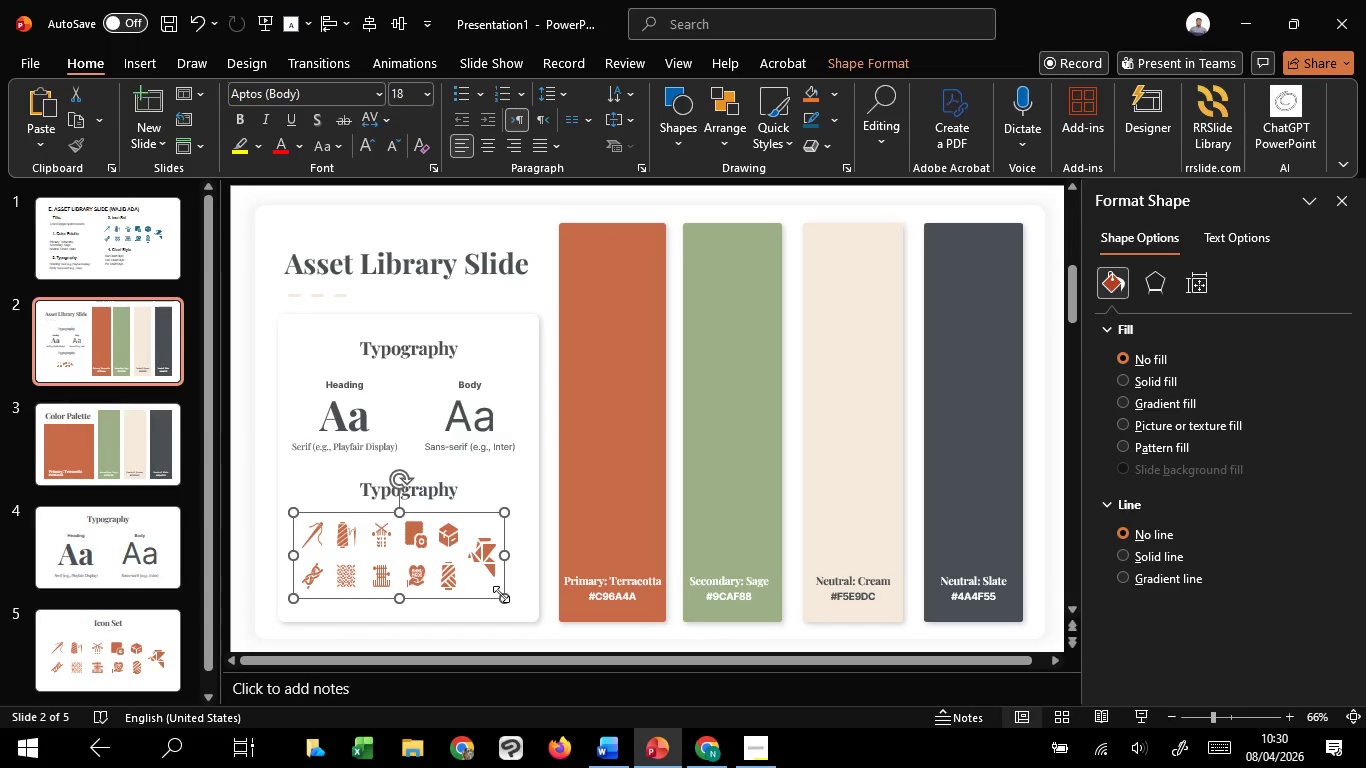 
hold_key(key=ControlLeft, duration=0.92)
scroll: coordinate [501, 594], scroll_direction: up, amount: 4.0
 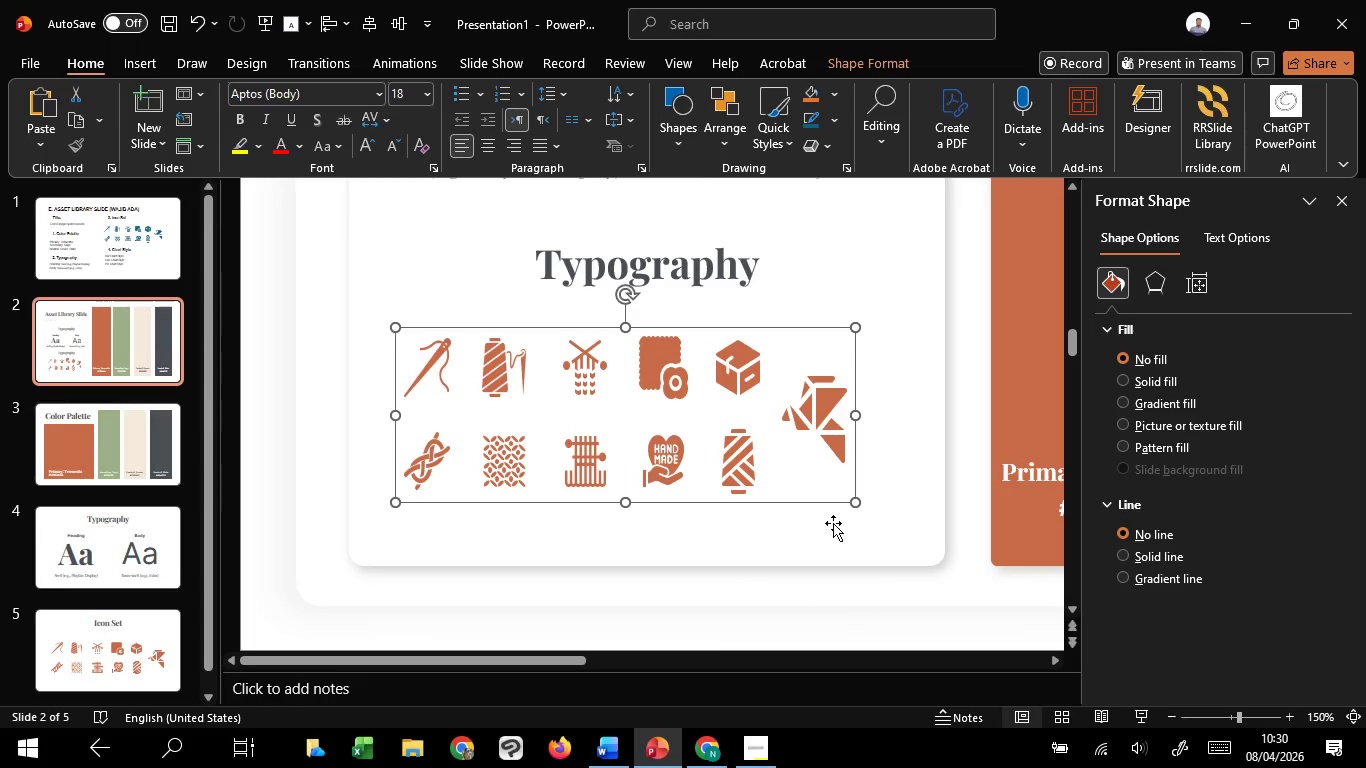 
hold_key(key=ControlLeft, duration=1.52)
left_click_drag(start_coordinate=[857, 502], to_coordinate=[868, 501])
 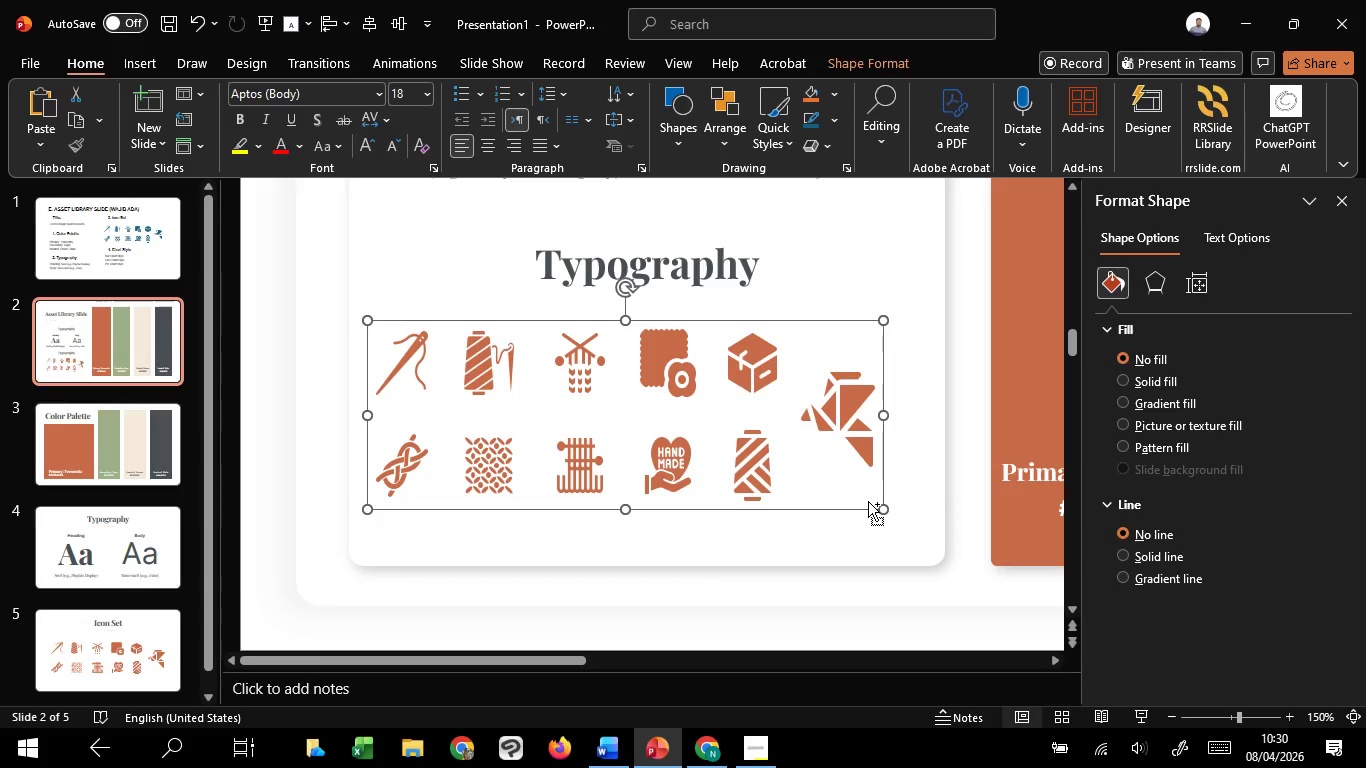 
hold_key(key=ControlLeft, duration=1.51)
 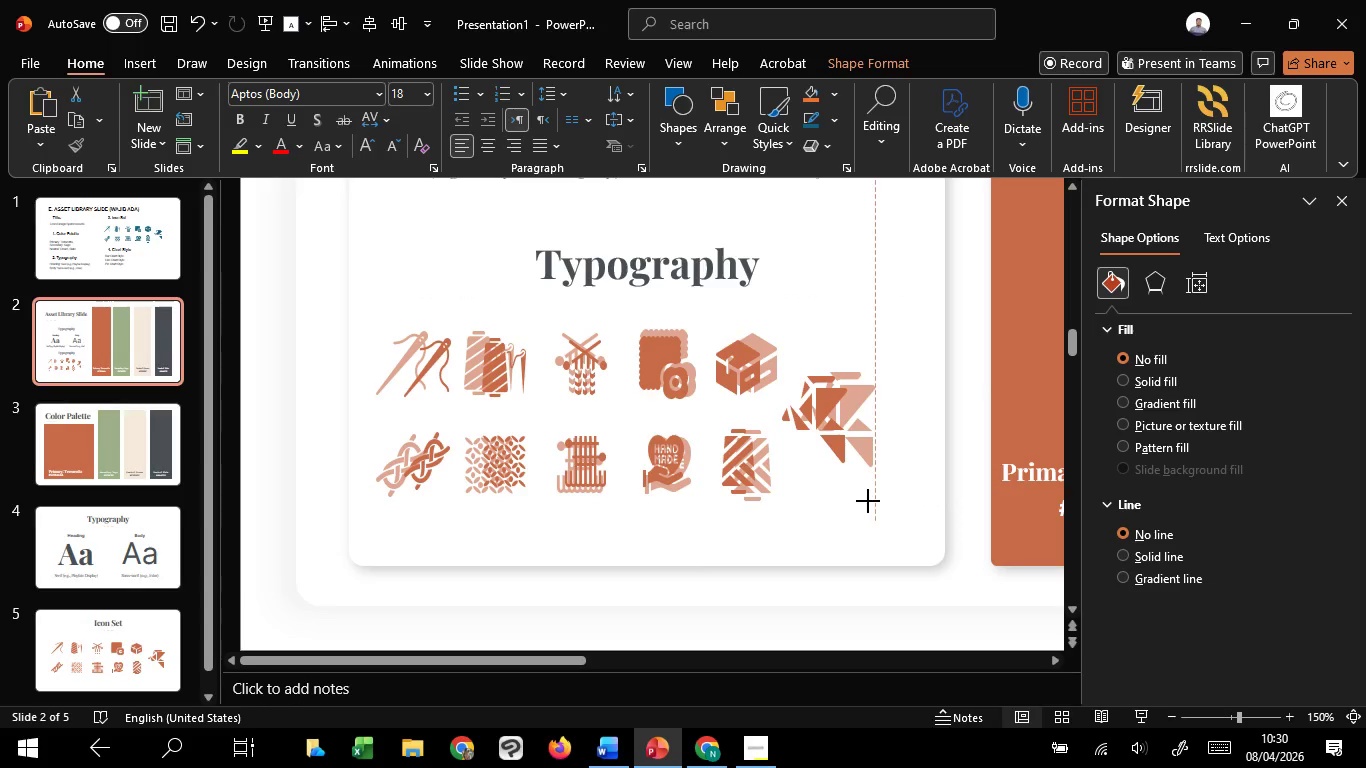 
hold_key(key=ControlLeft, duration=1.5)
 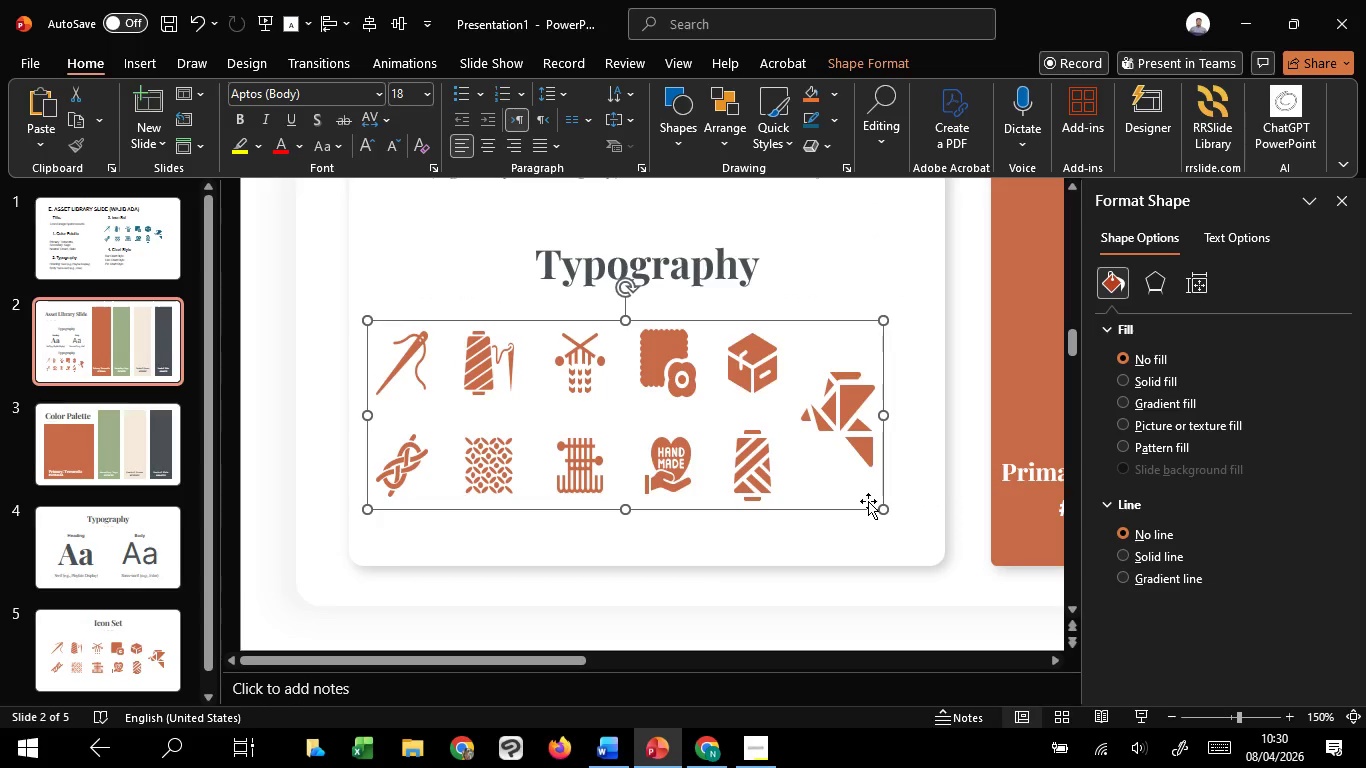 
hold_key(key=ControlLeft, duration=0.64)
 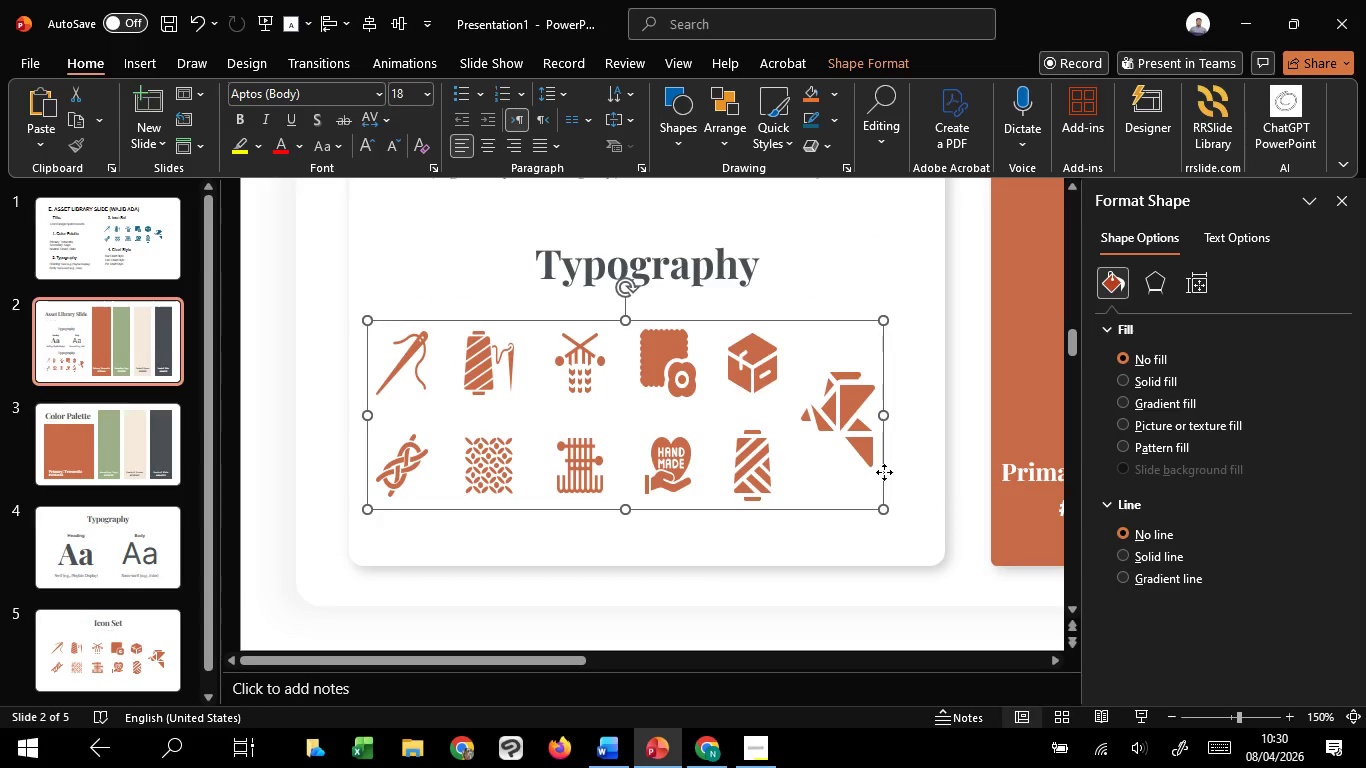 
left_click_drag(start_coordinate=[884, 472], to_coordinate=[895, 470])
 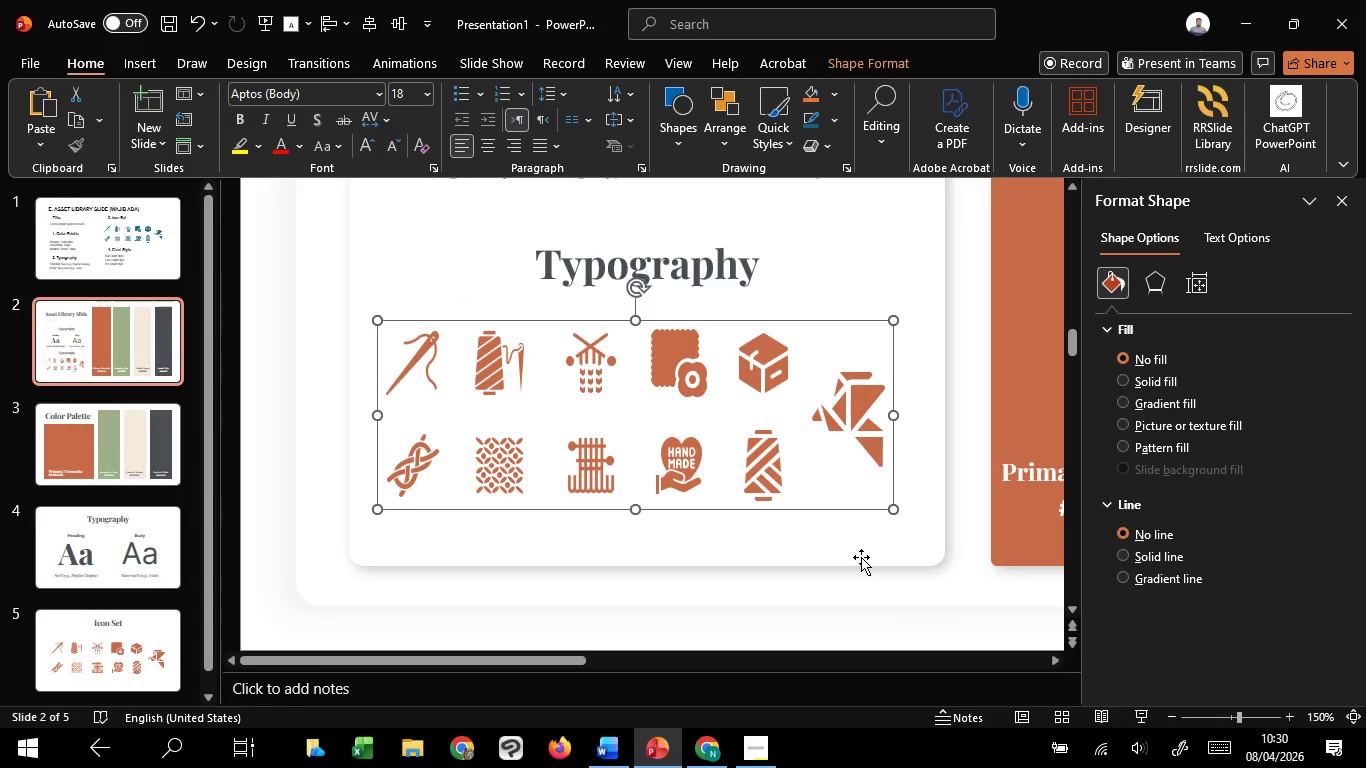 
hold_key(key=ShiftLeft, duration=1.52)
 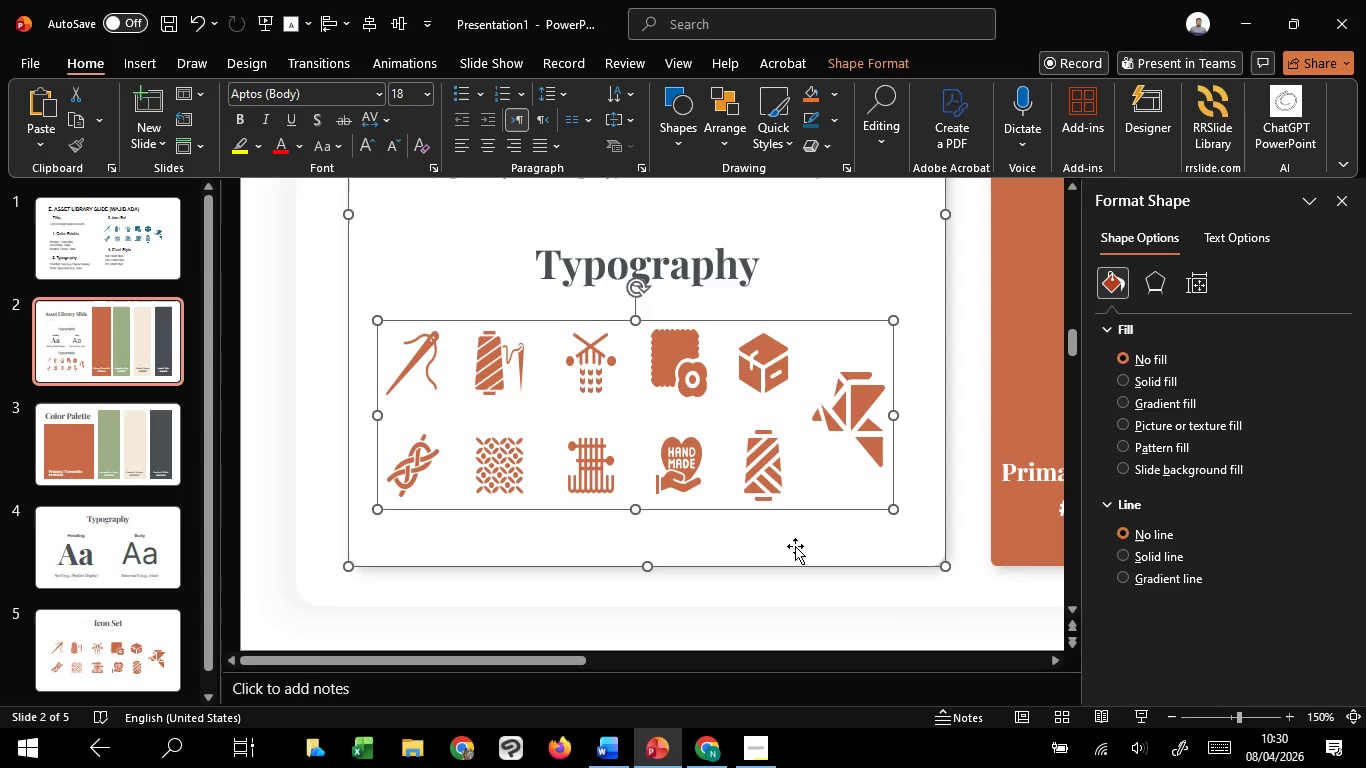 
hold_key(key=ShiftLeft, duration=1.26)
left_click([861, 557])
 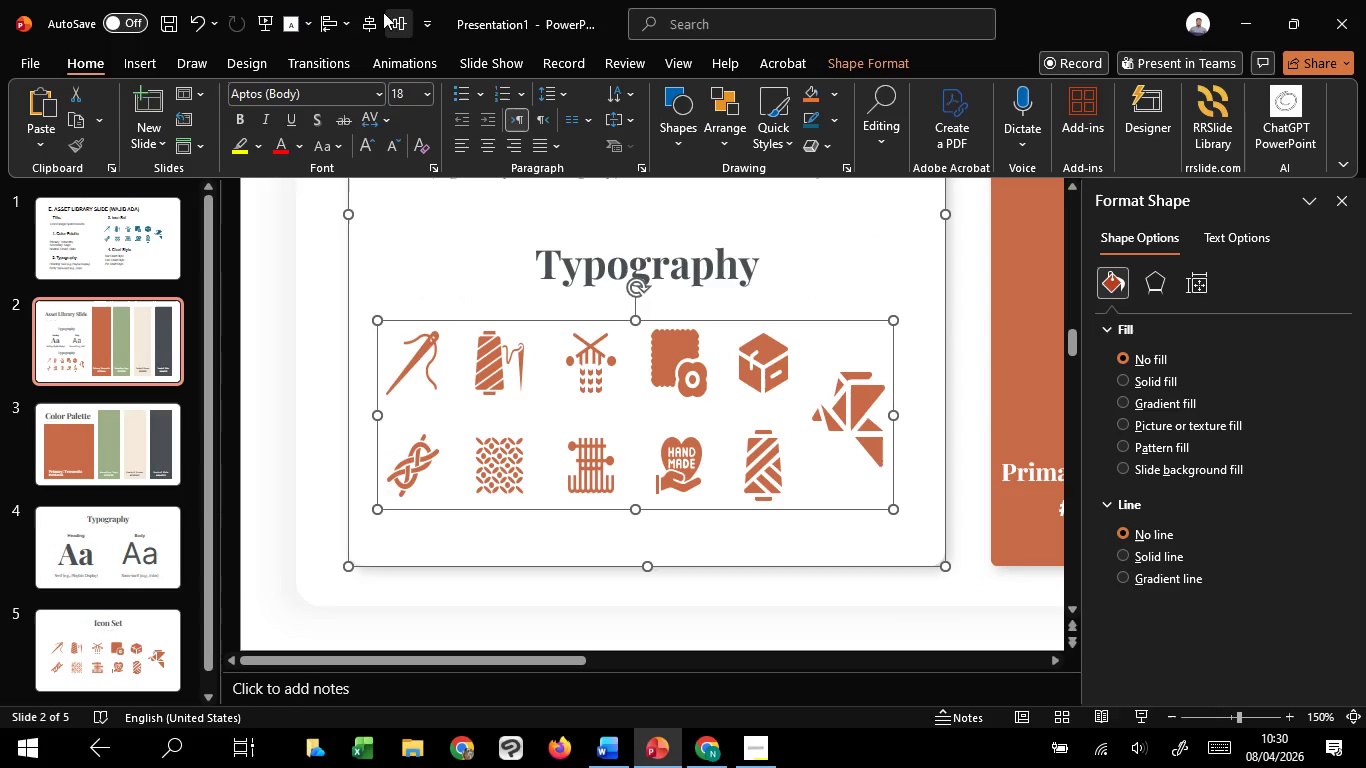 
left_click([374, 14])
 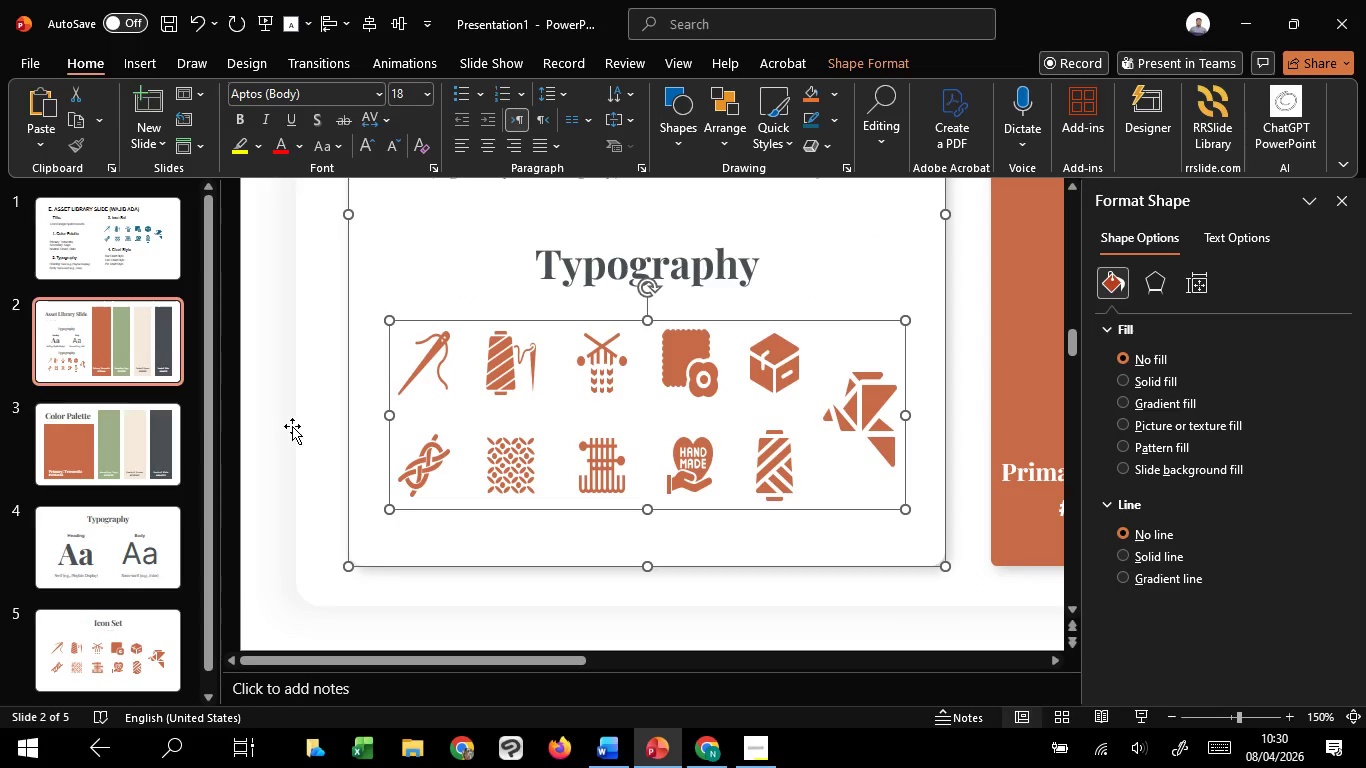 
left_click([271, 419])
 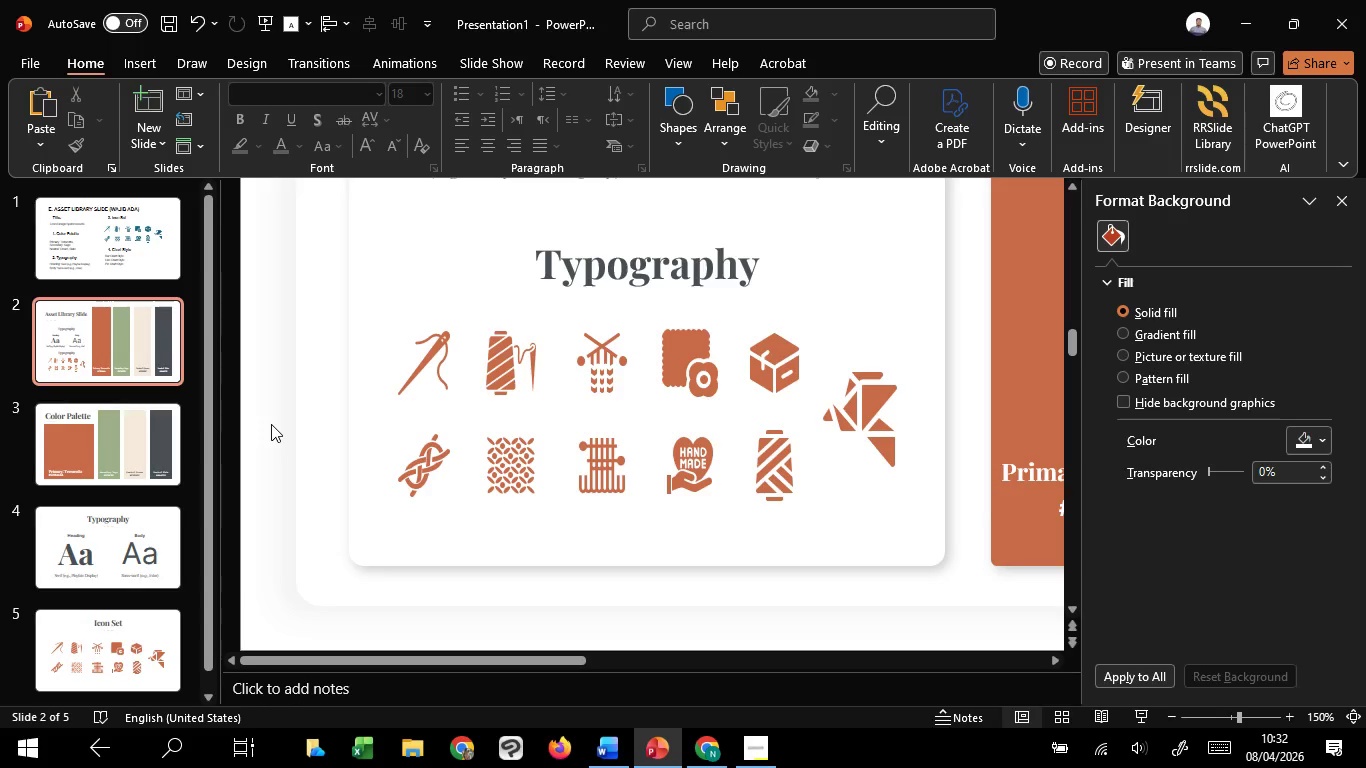 
wait(90.22)
 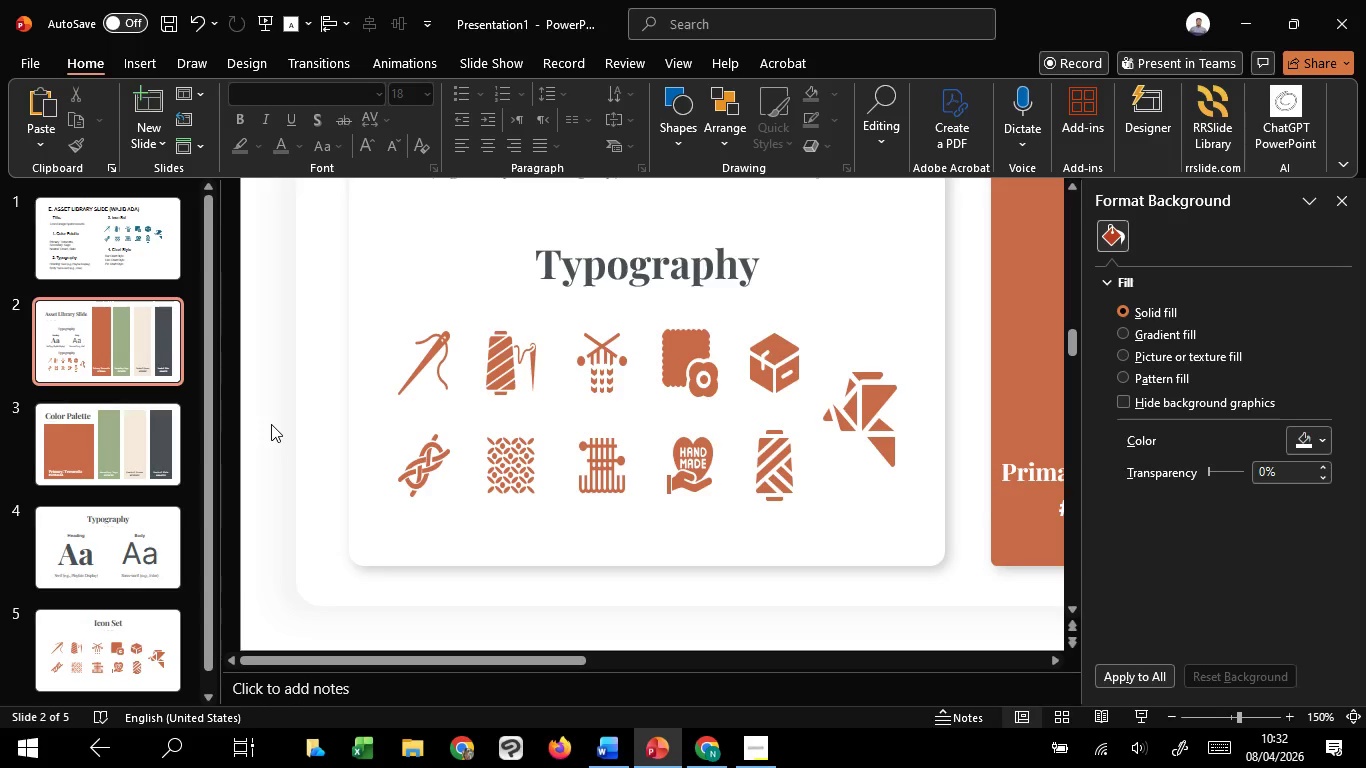 
left_click([683, 353])
 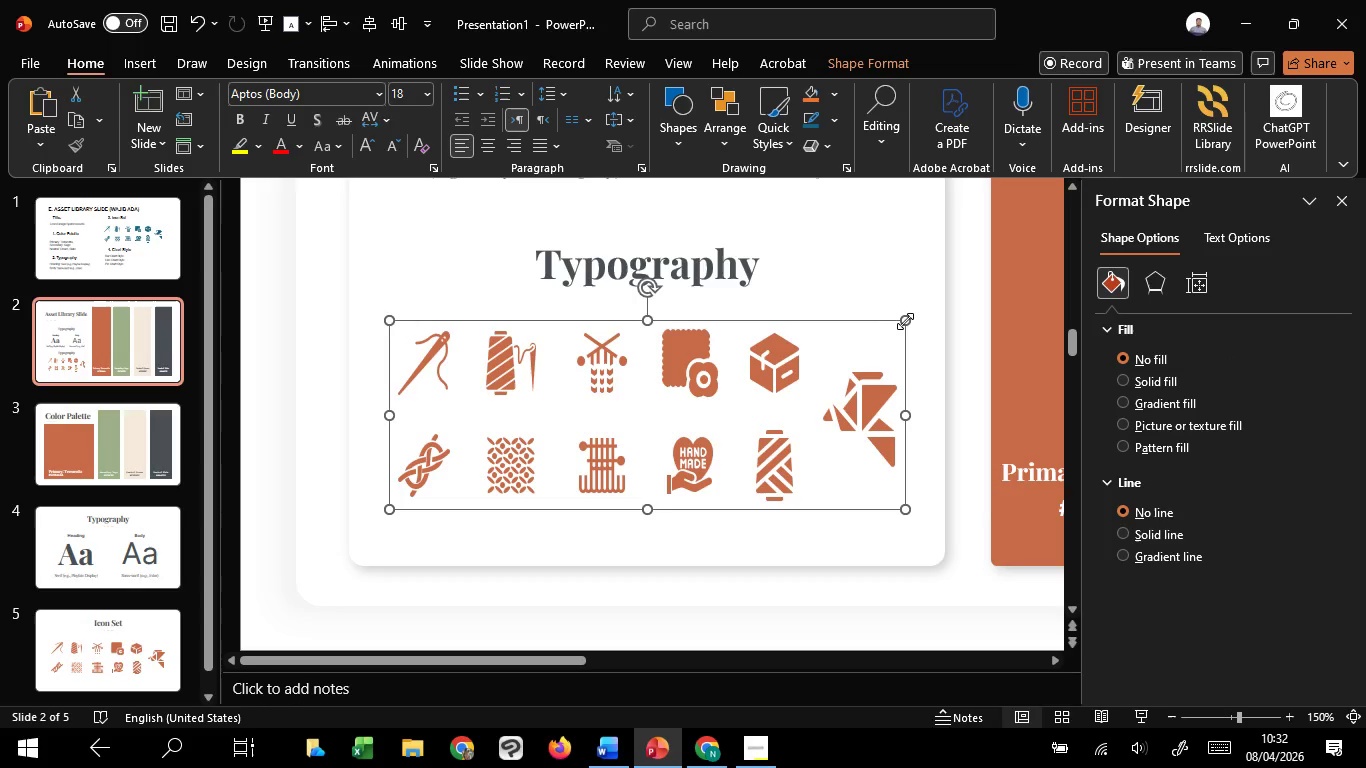 
left_click_drag(start_coordinate=[906, 321], to_coordinate=[908, 347])
 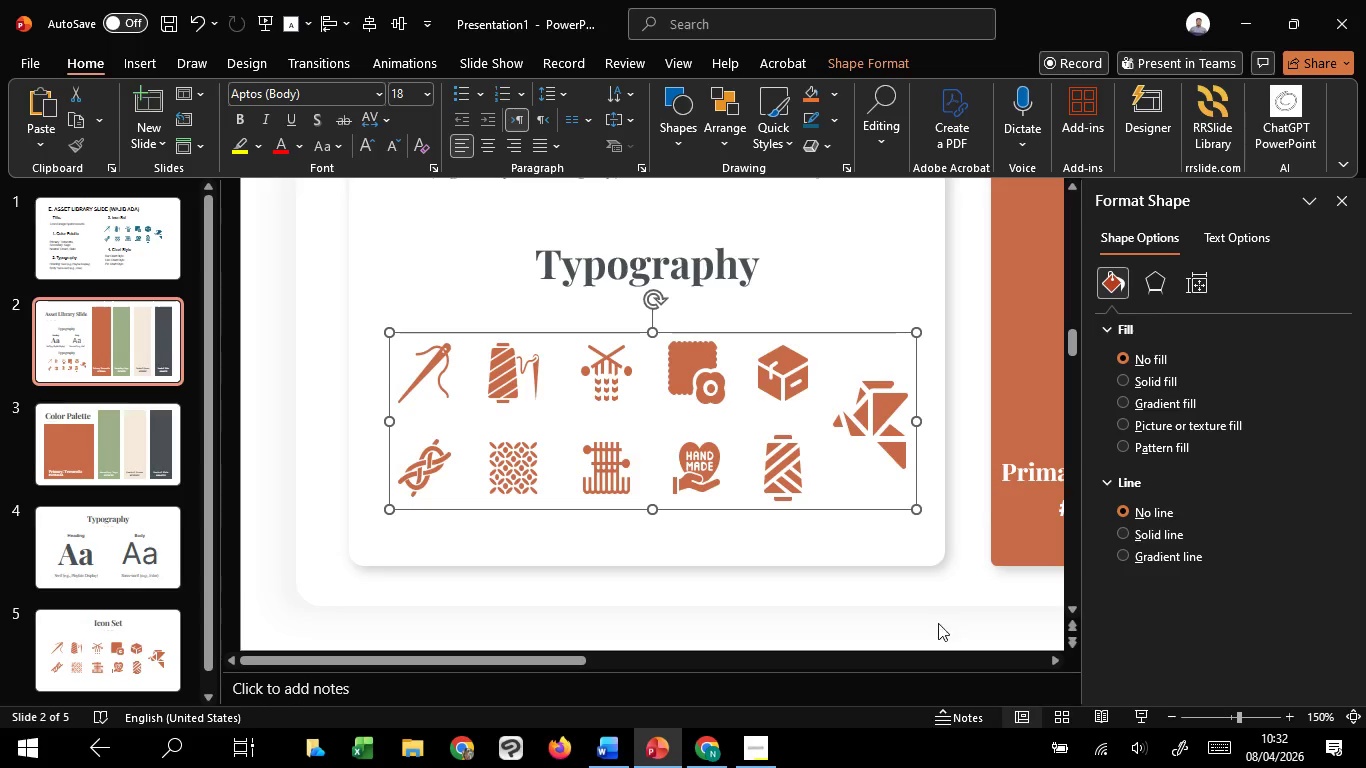 
hold_key(key=ShiftLeft, duration=0.86)
left_click([721, 552])
 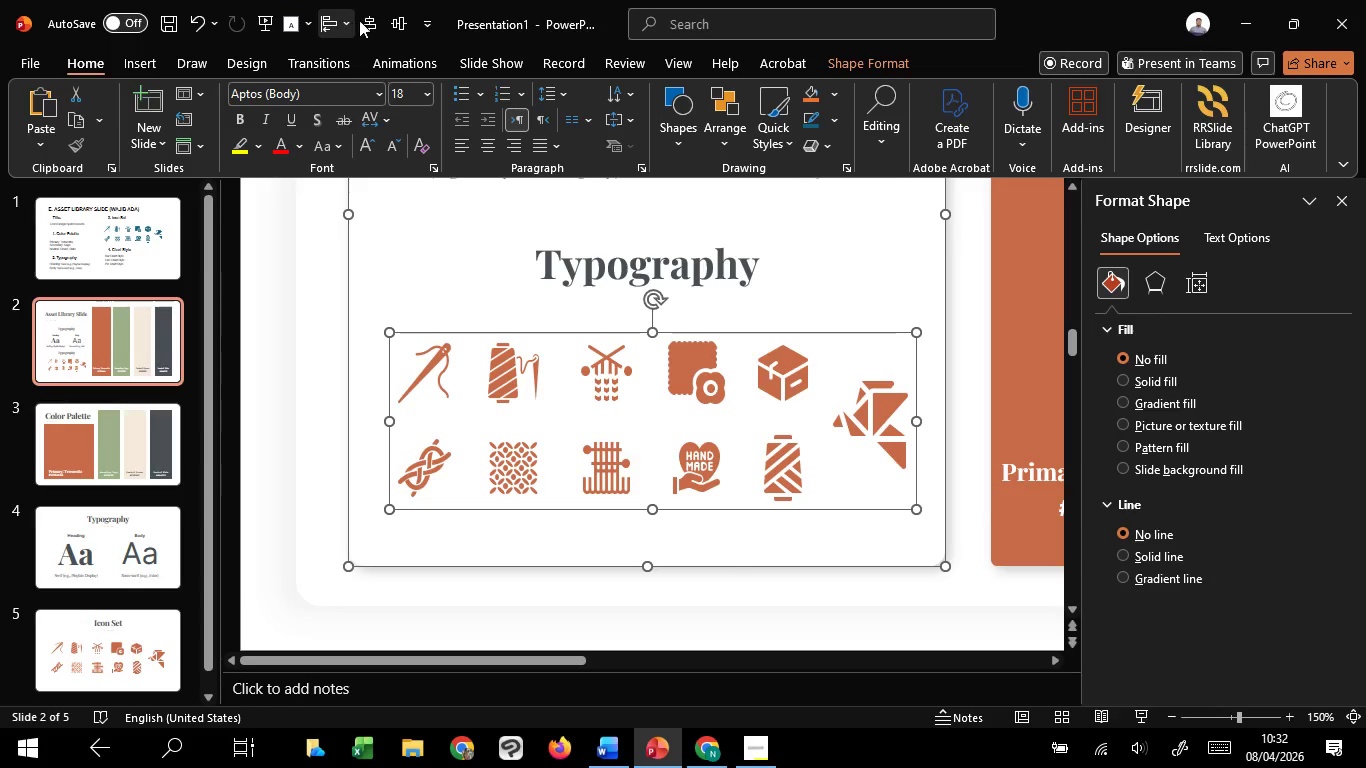 
left_click([365, 20])
 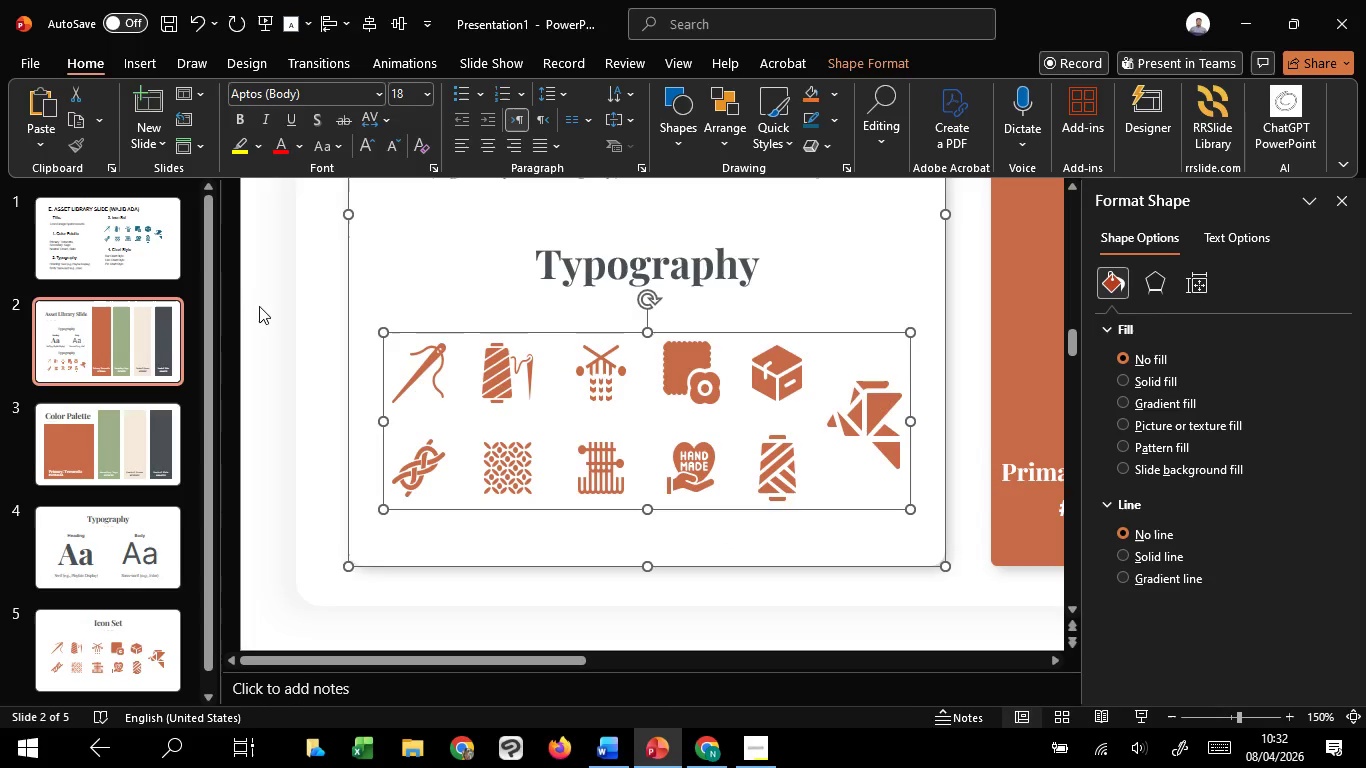 
left_click([259, 306])
 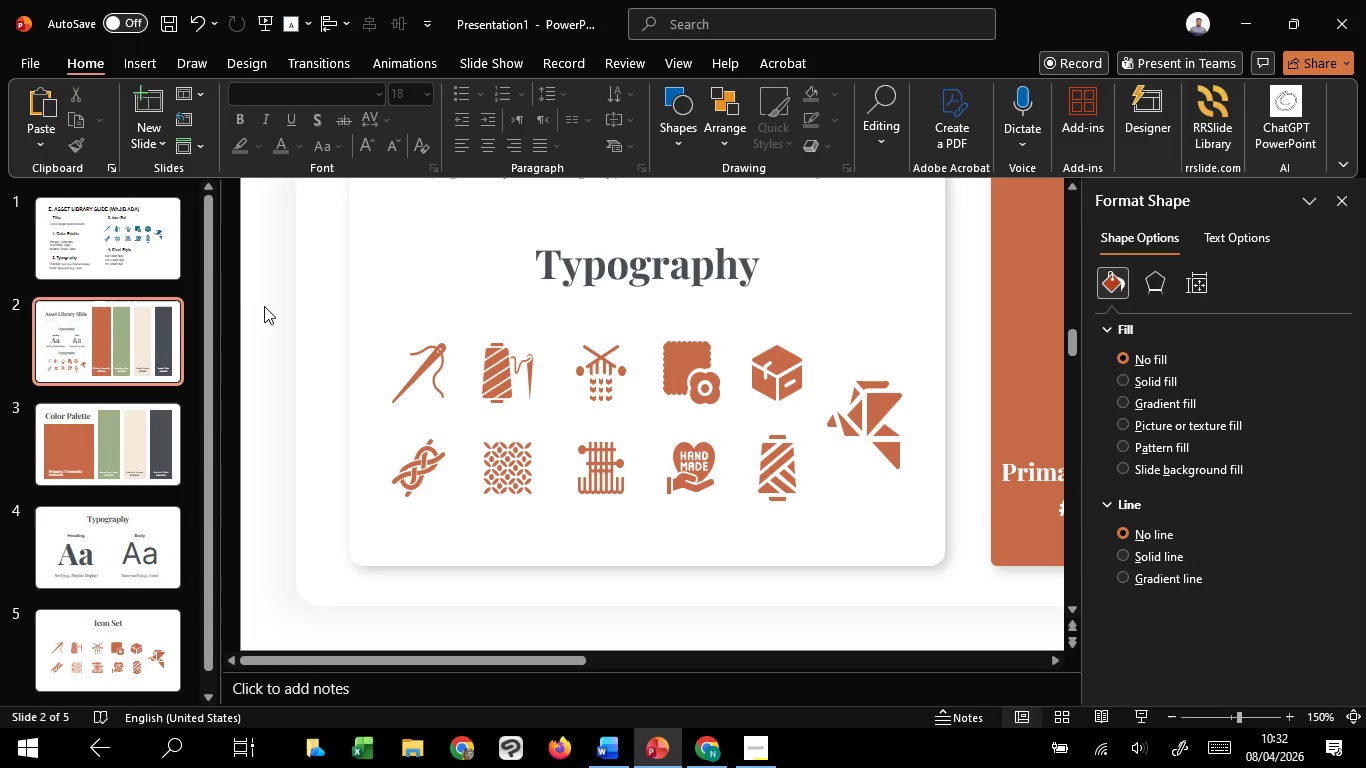 
hold_key(key=ControlLeft, duration=1.19)
scroll: coordinate [265, 306], scroll_direction: down, amount: 3.0
 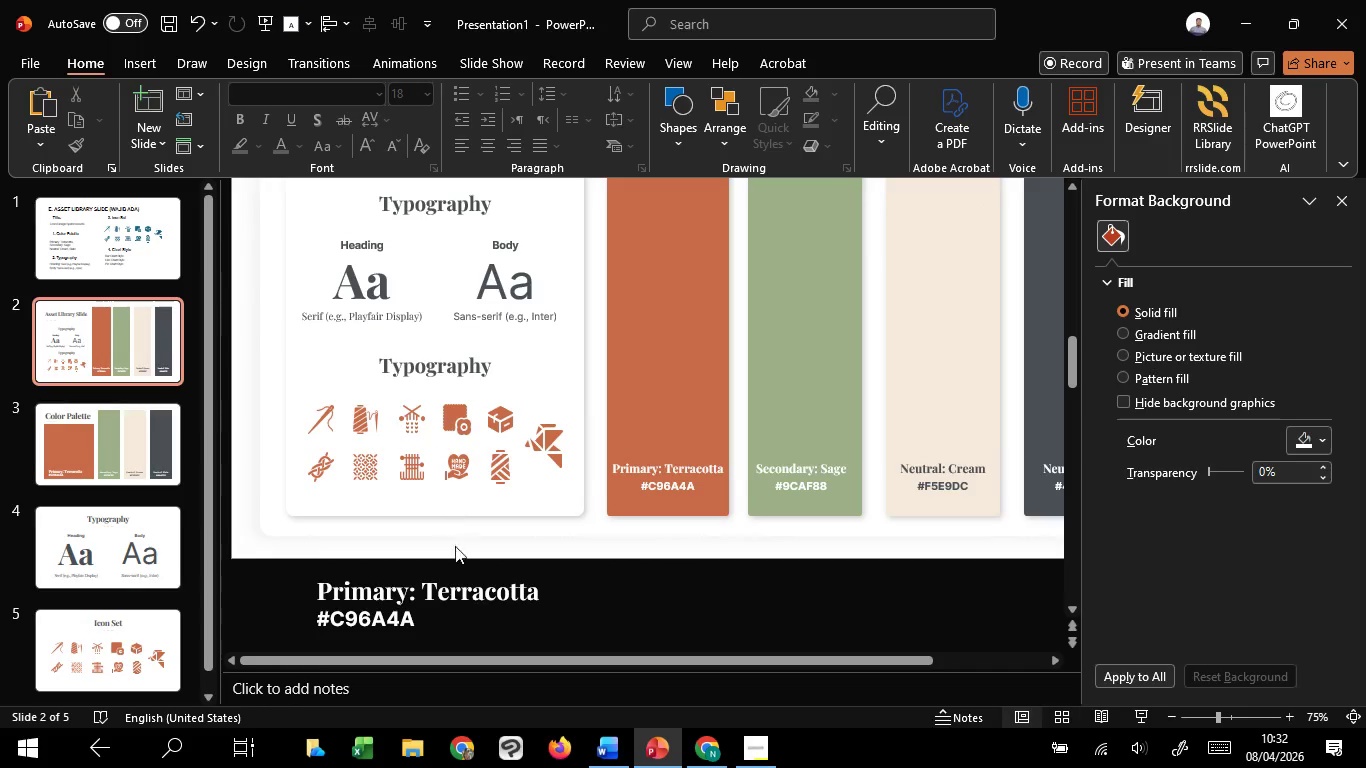 
left_click([451, 596])
 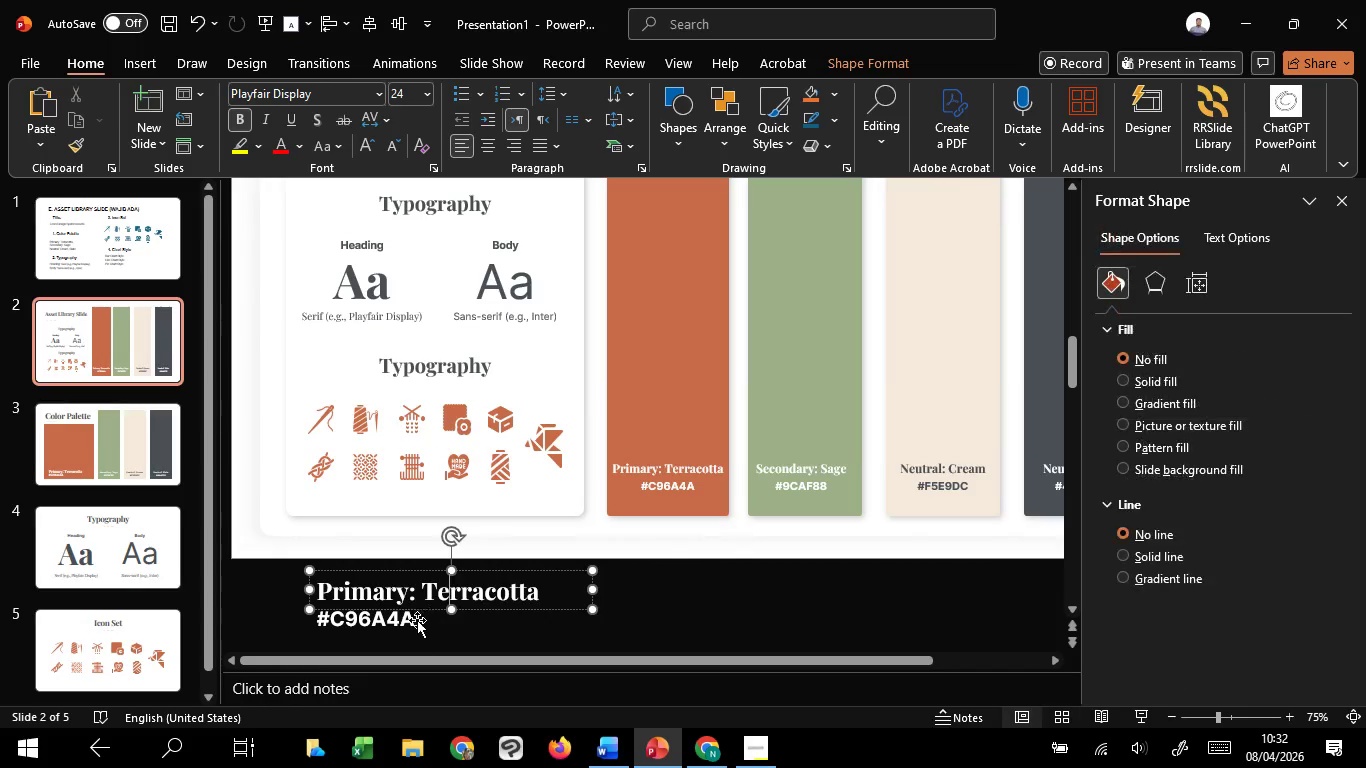 
hold_key(key=ShiftLeft, duration=1.05)
left_click([401, 621])
 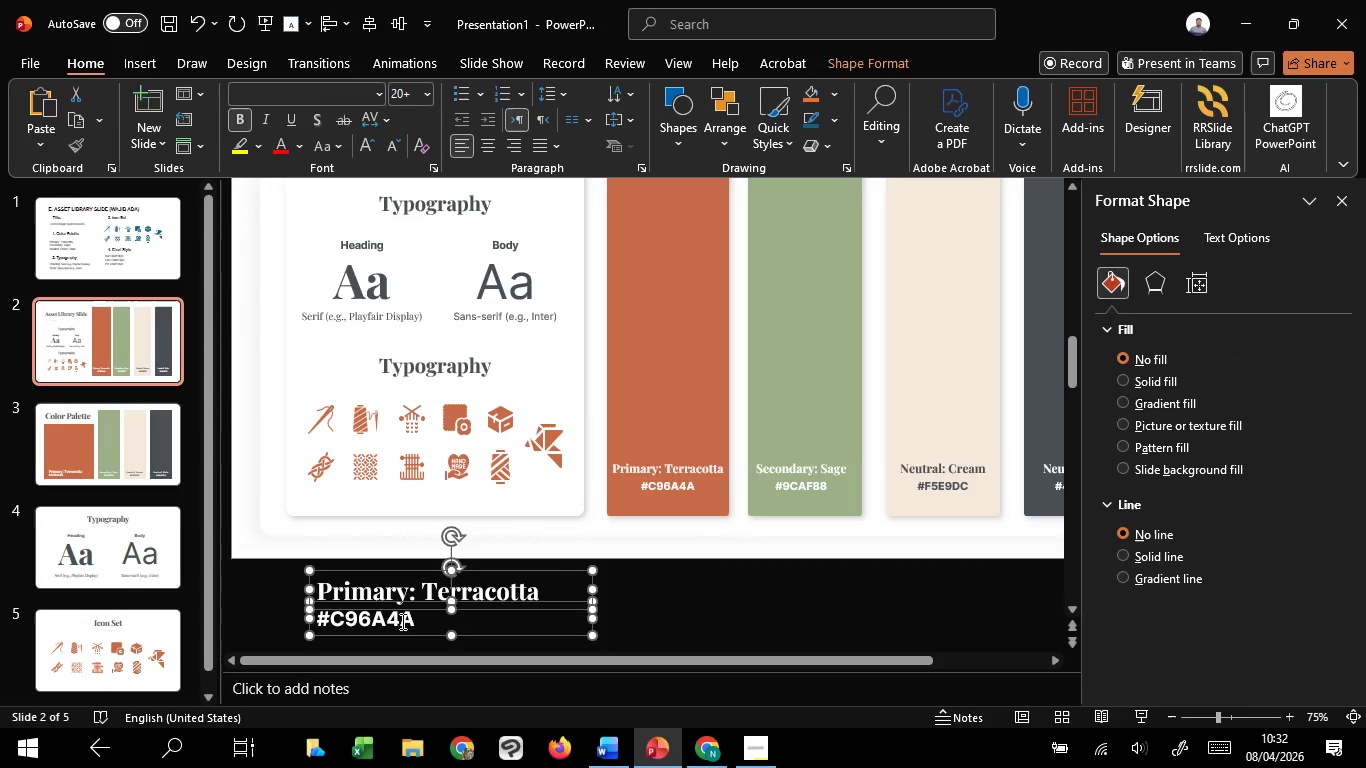 
key(Delete)
 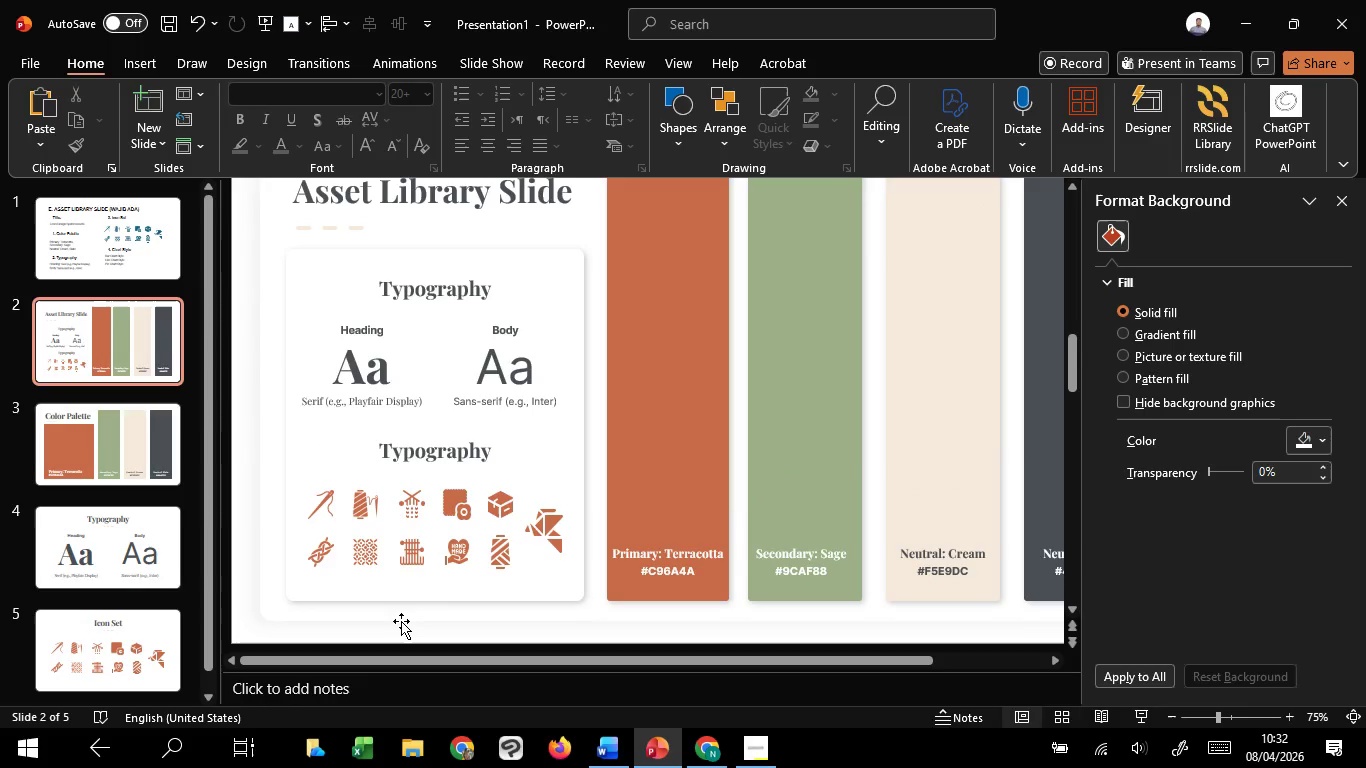 
hold_key(key=ControlLeft, duration=1.28)
scroll: coordinate [459, 490], scroll_direction: down, amount: 2.0
 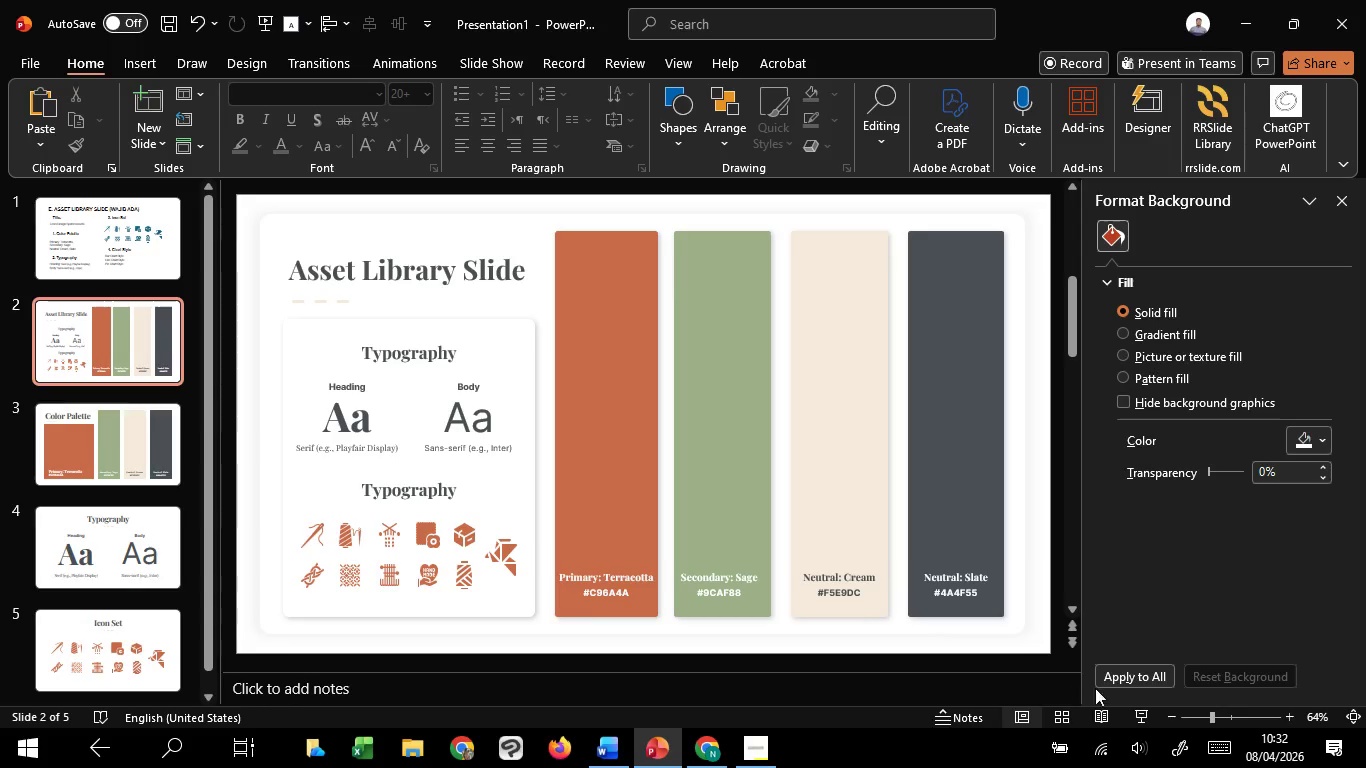 
left_click([1157, 716])
 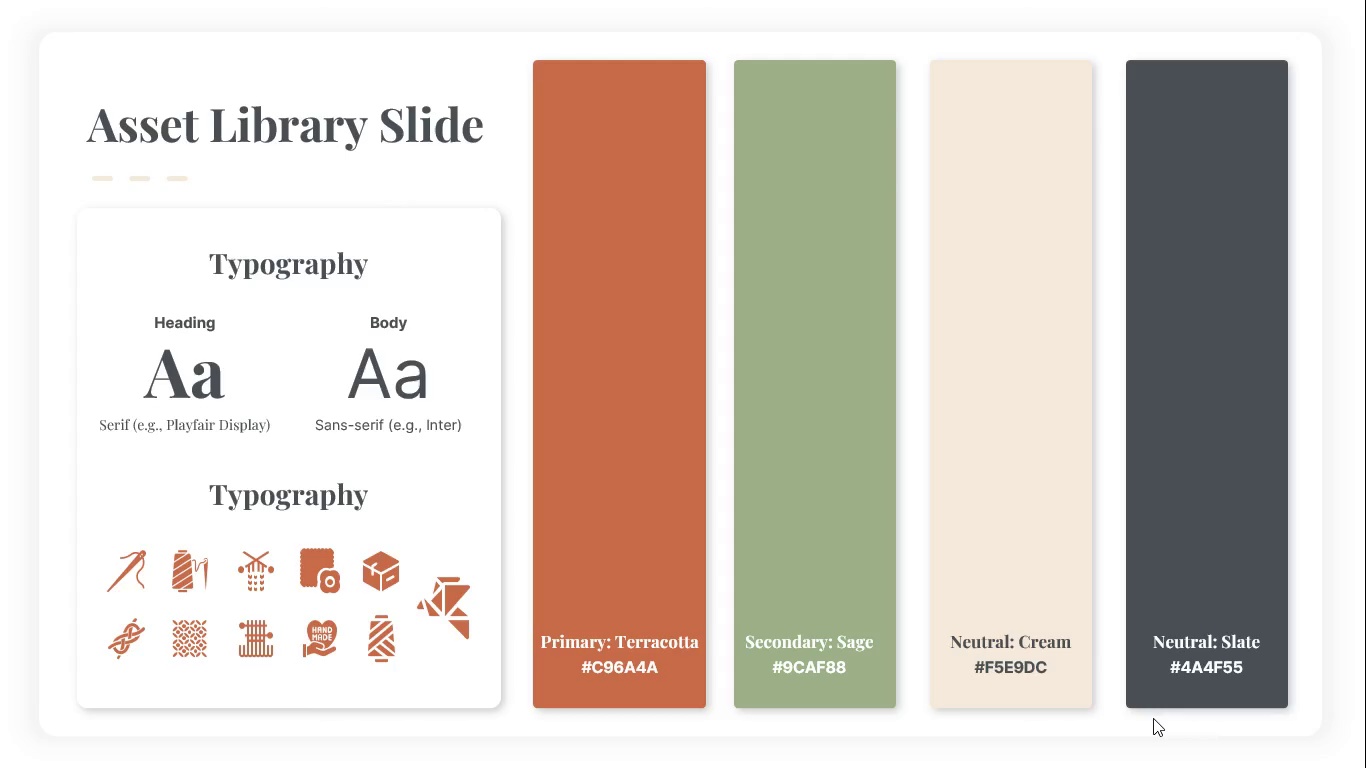 
wait(12.77)
 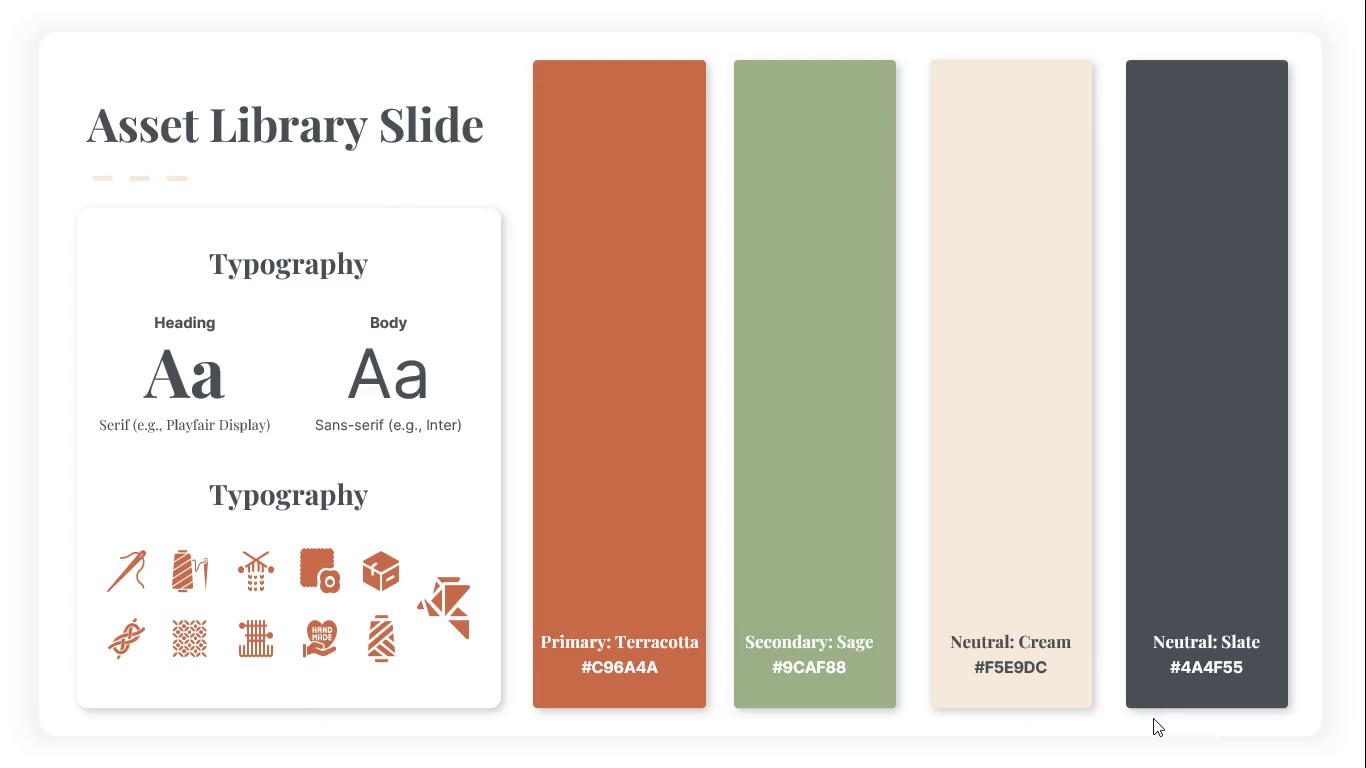 
key(Escape)
 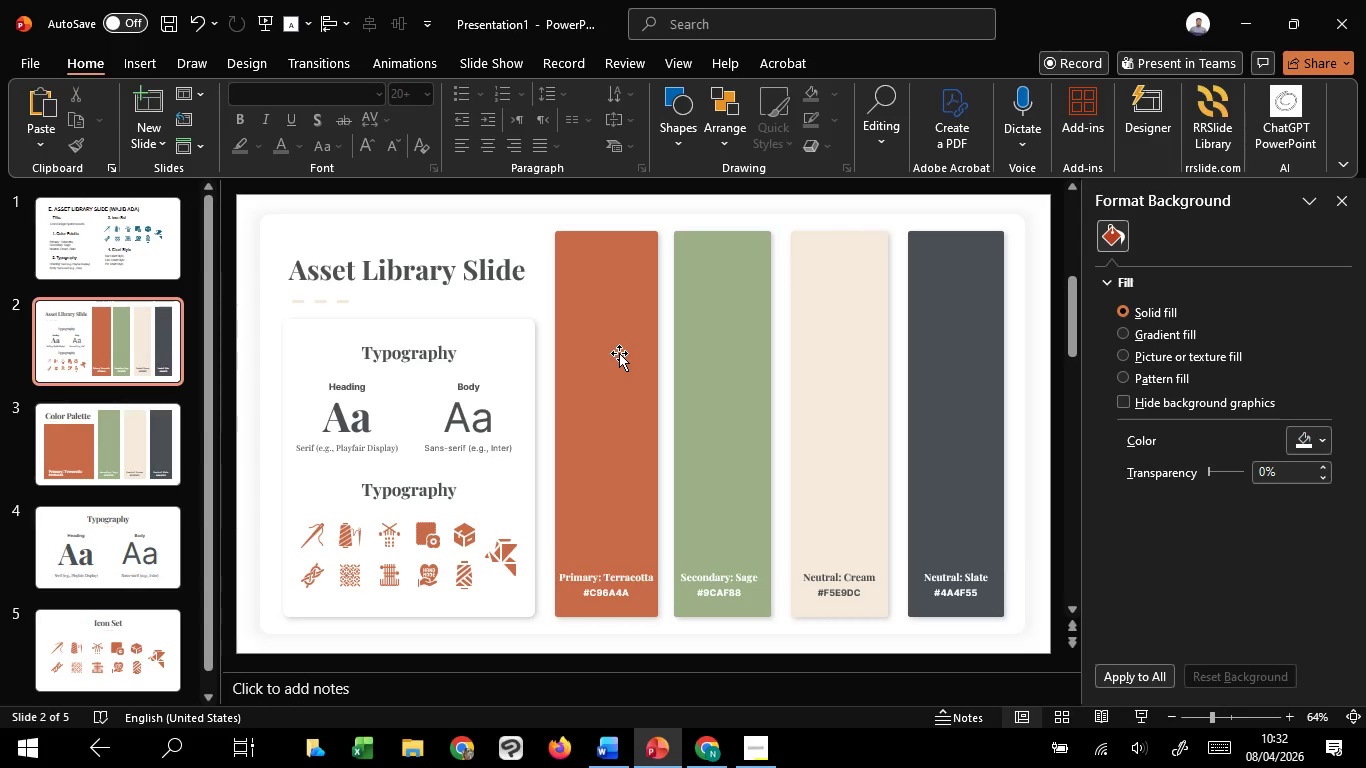 
left_click([619, 353])
 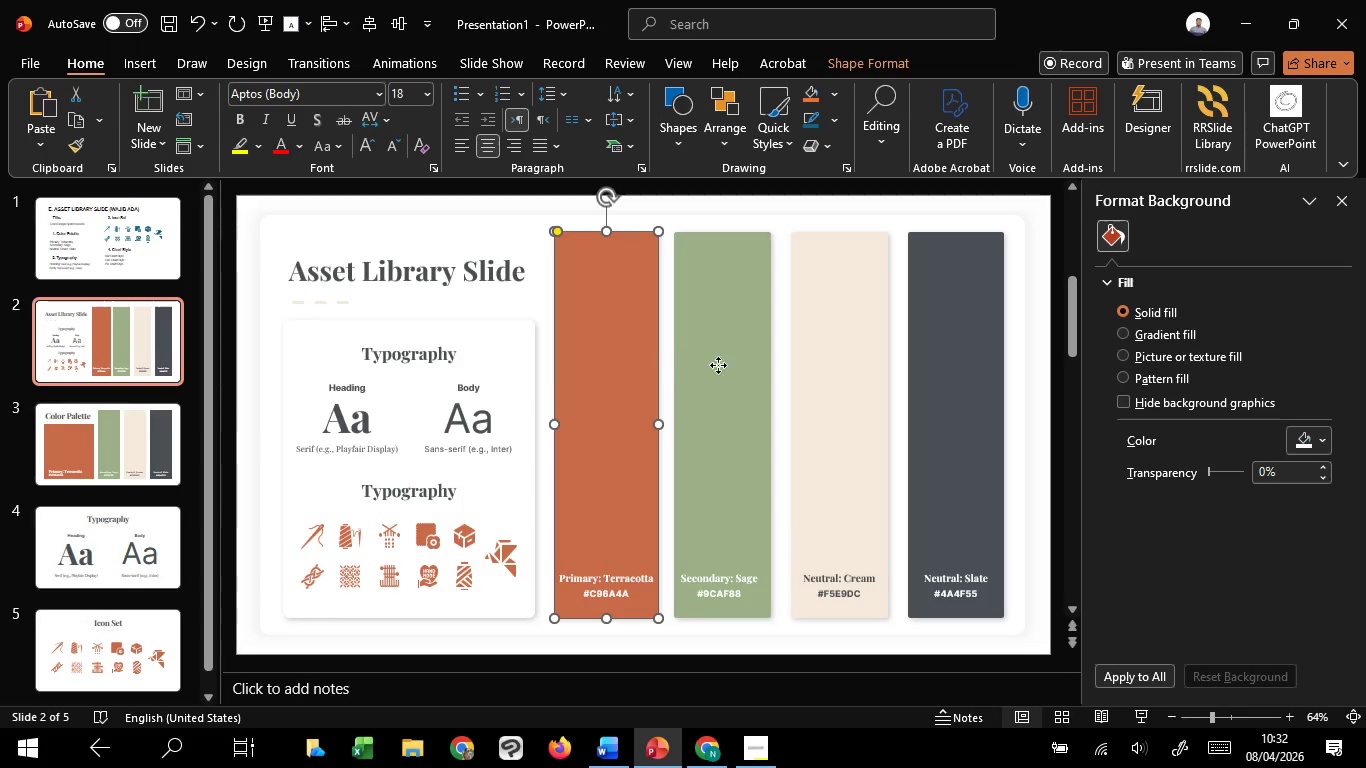 
hold_key(key=ShiftLeft, duration=1.5)
double_click([742, 353])
 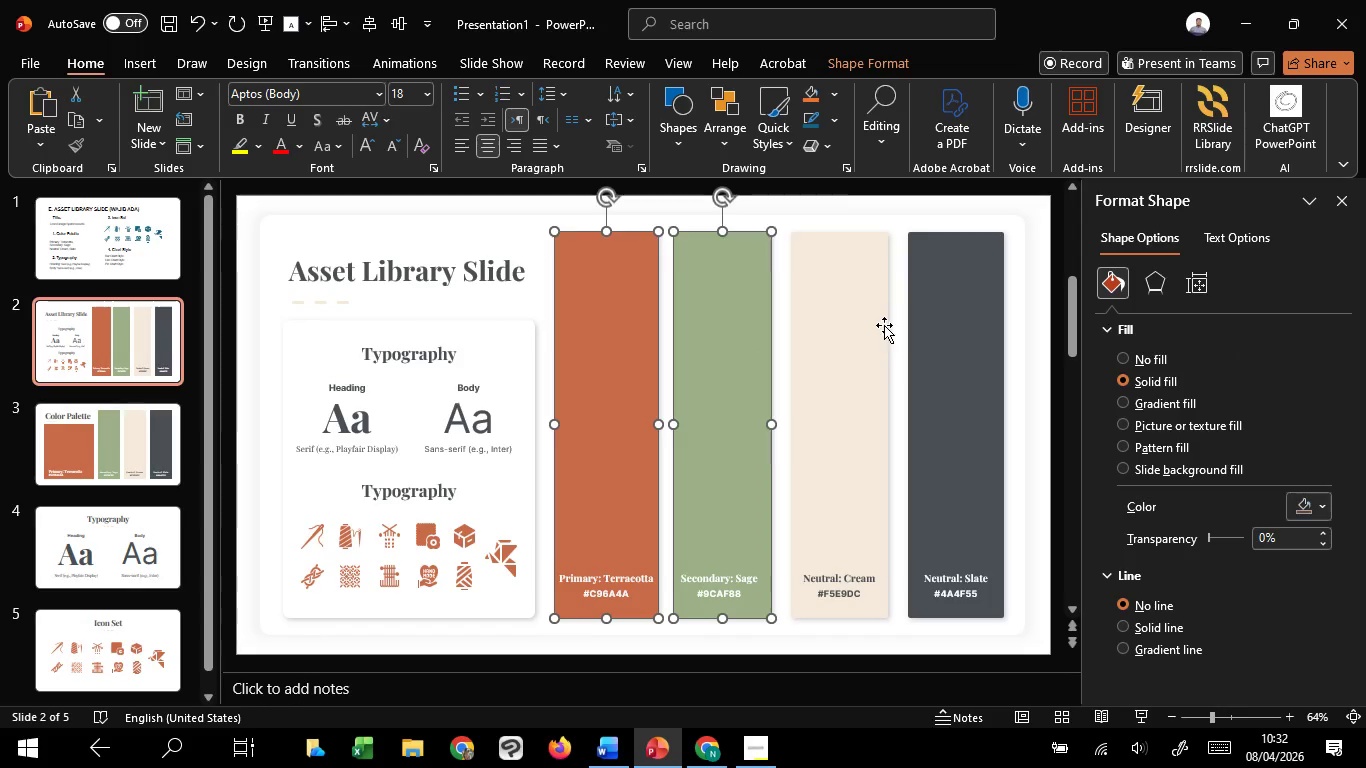 
triple_click([884, 325])
 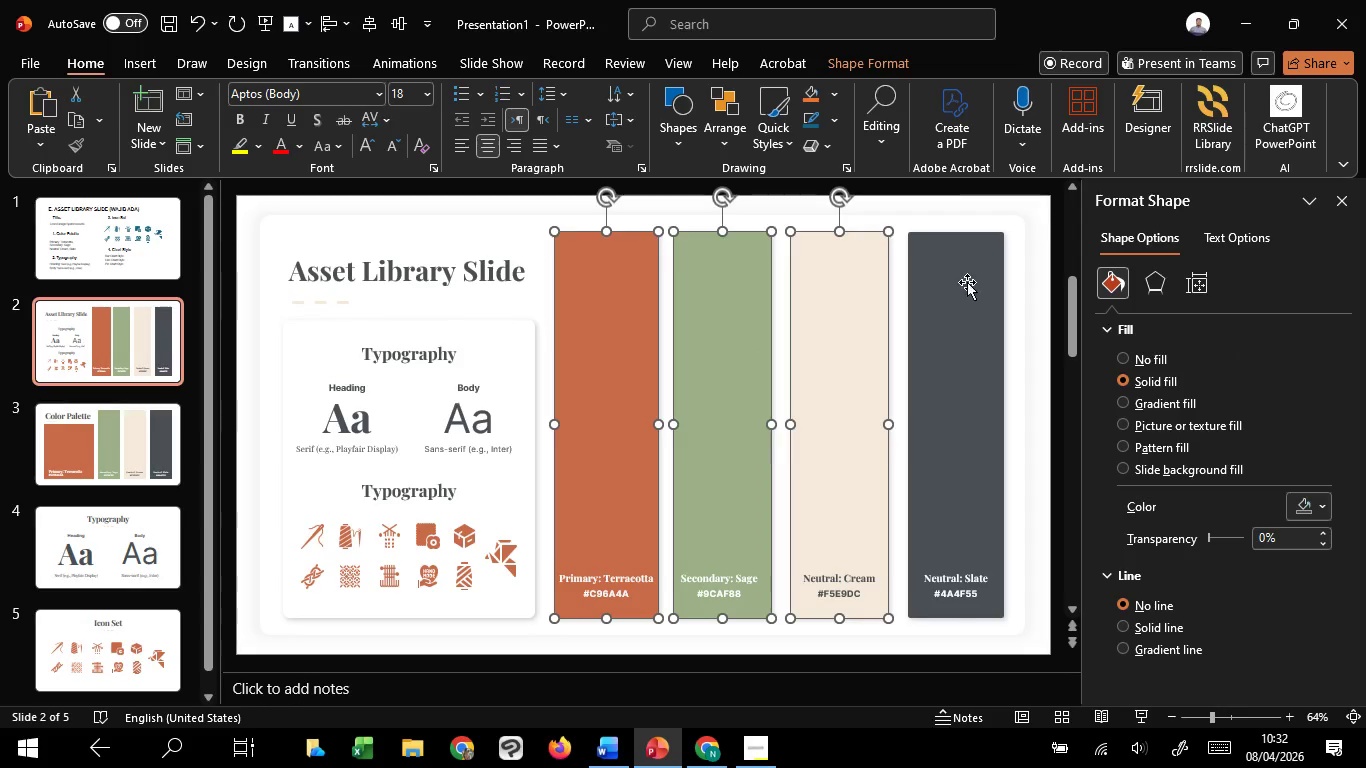 
triple_click([967, 282])
 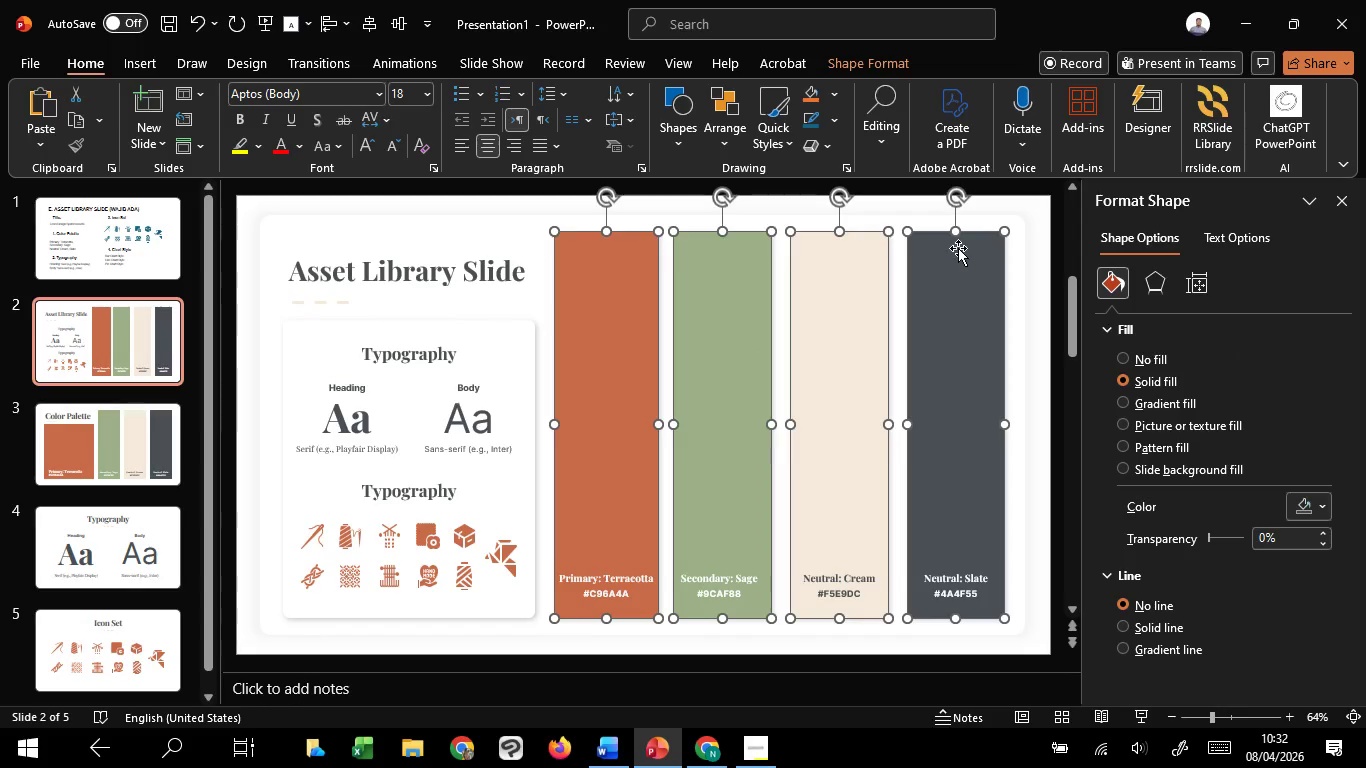 
hold_key(key=ShiftLeft, duration=1.5)
left_click_drag(start_coordinate=[959, 232], to_coordinate=[965, 251])
 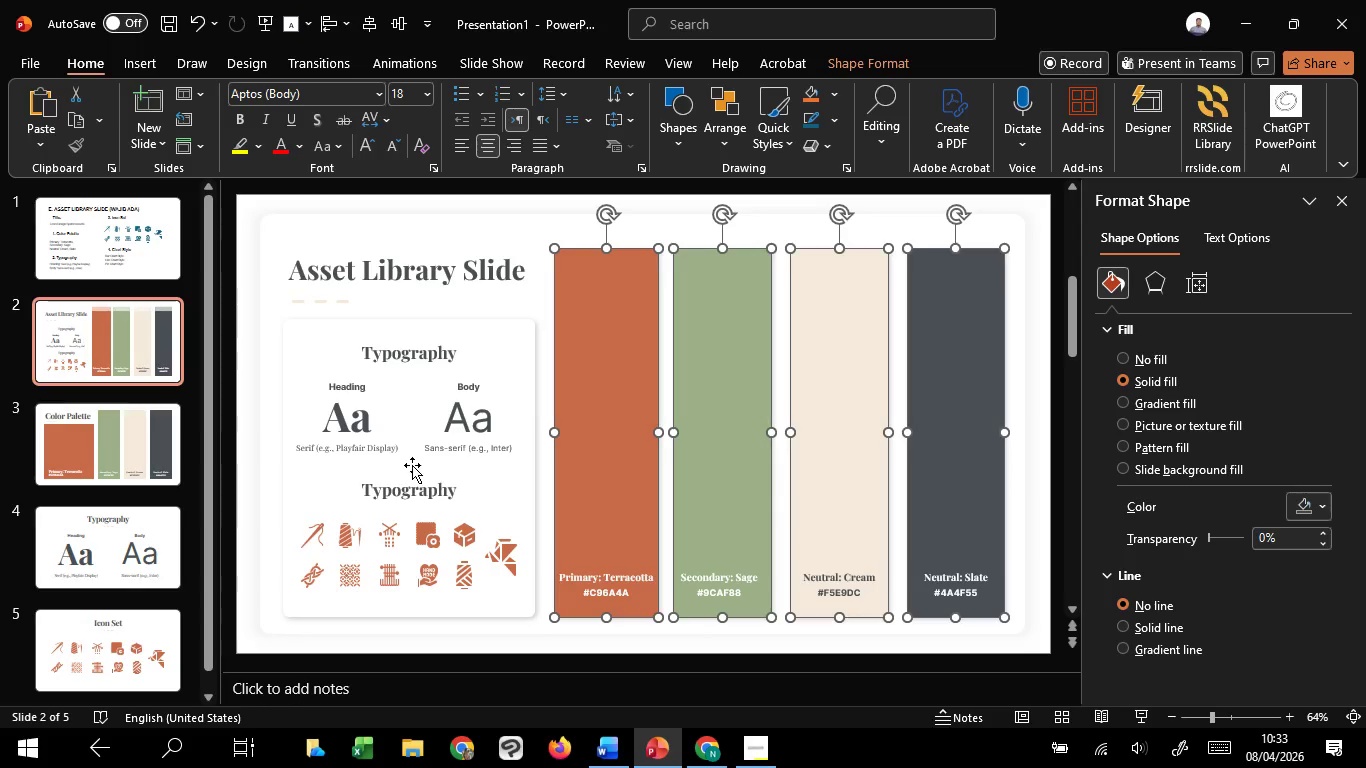 
hold_key(key=ShiftLeft, duration=1.53)
 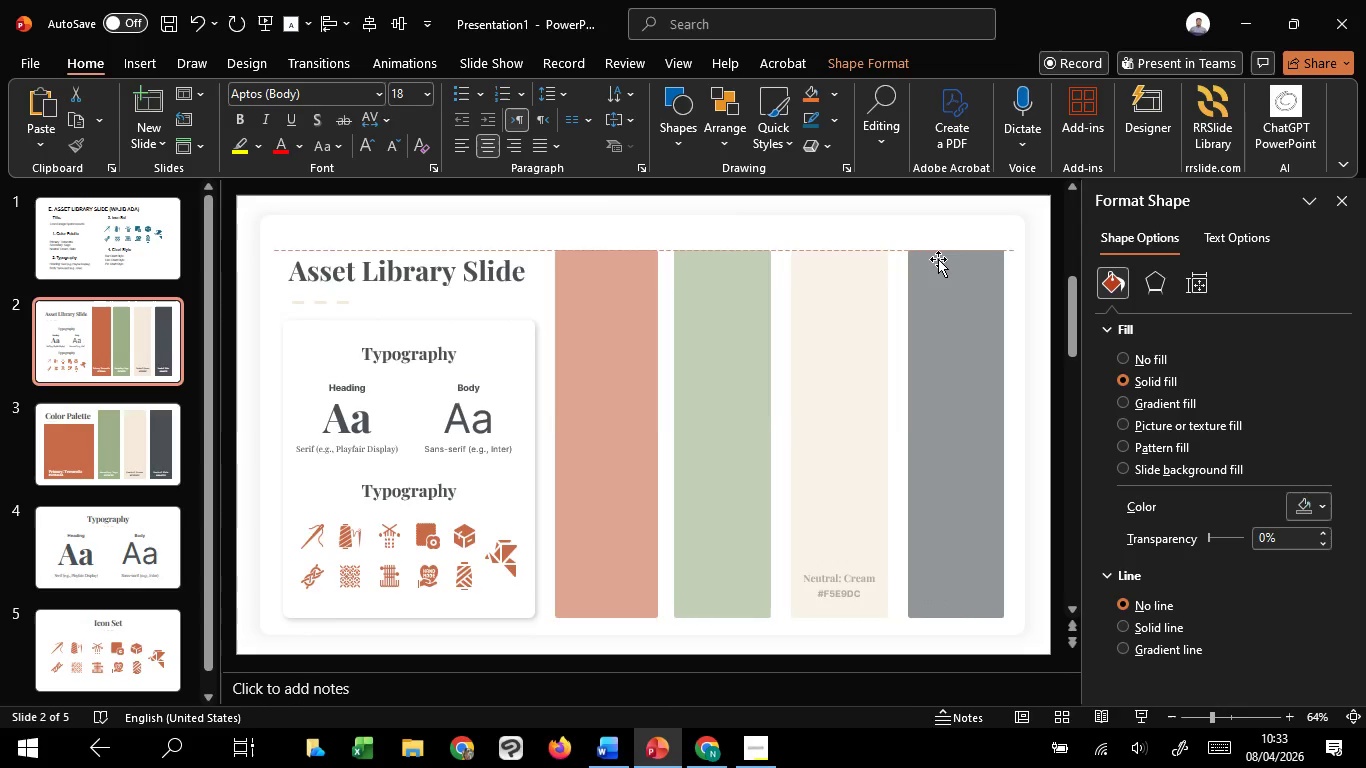 
hold_key(key=ShiftLeft, duration=1.12)
 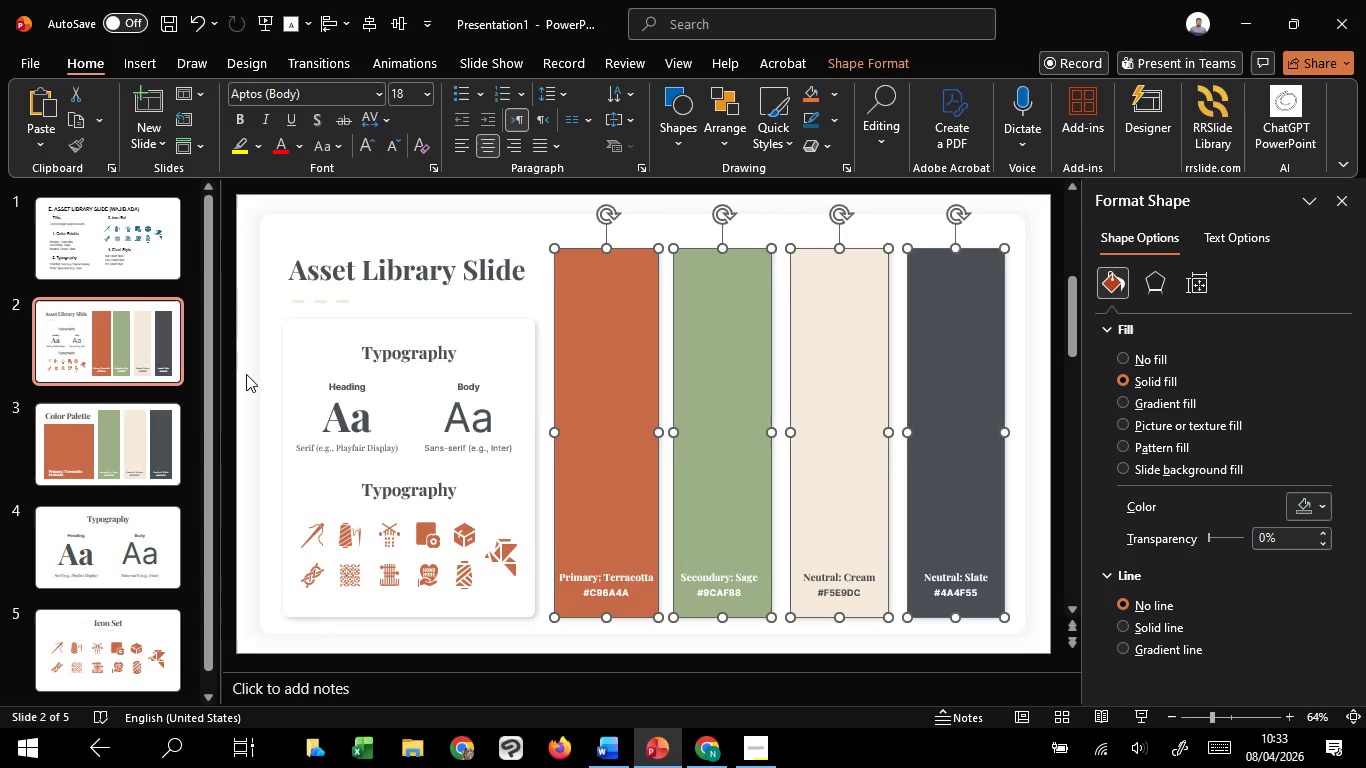 
left_click_drag(start_coordinate=[242, 371], to_coordinate=[581, 465])
 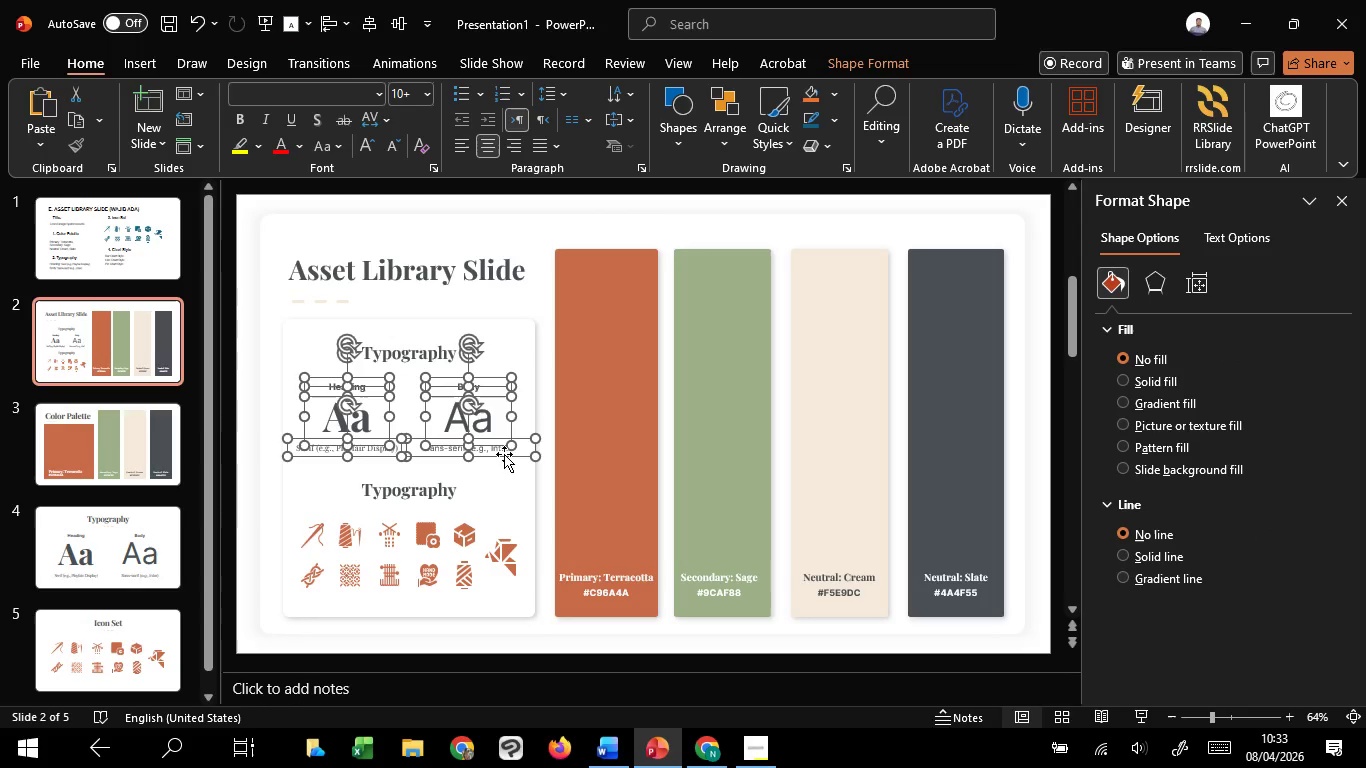 
hold_key(key=ShiftLeft, duration=1.51)
 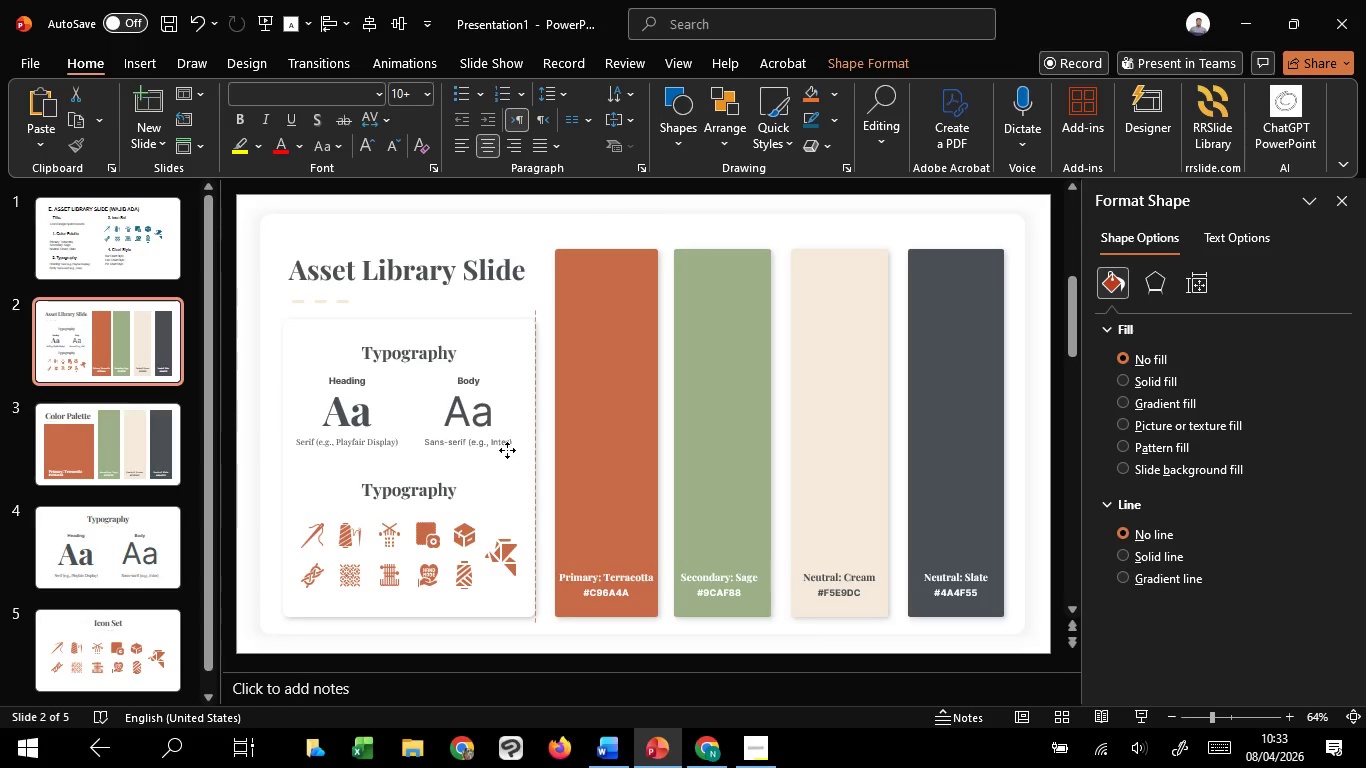 
hold_key(key=ShiftLeft, duration=1.52)
 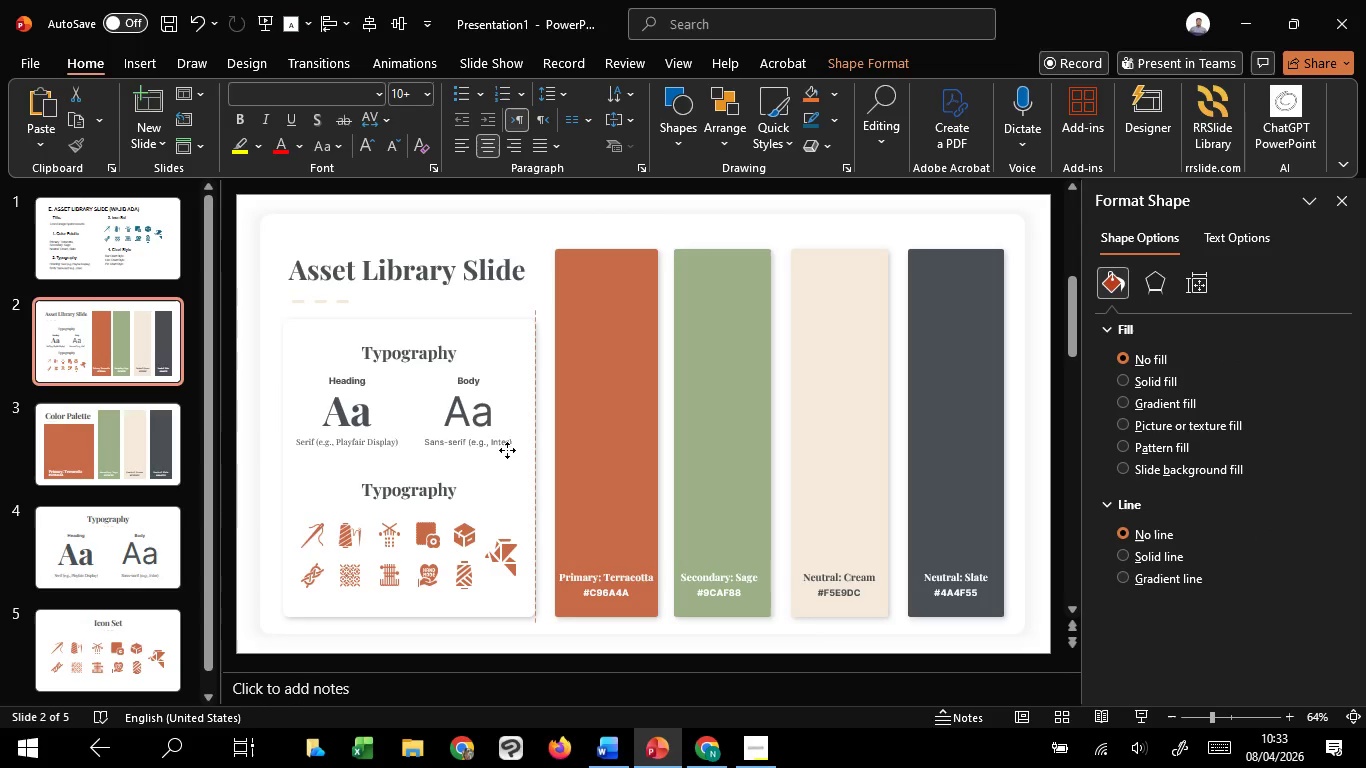 
hold_key(key=ShiftLeft, duration=1.5)
 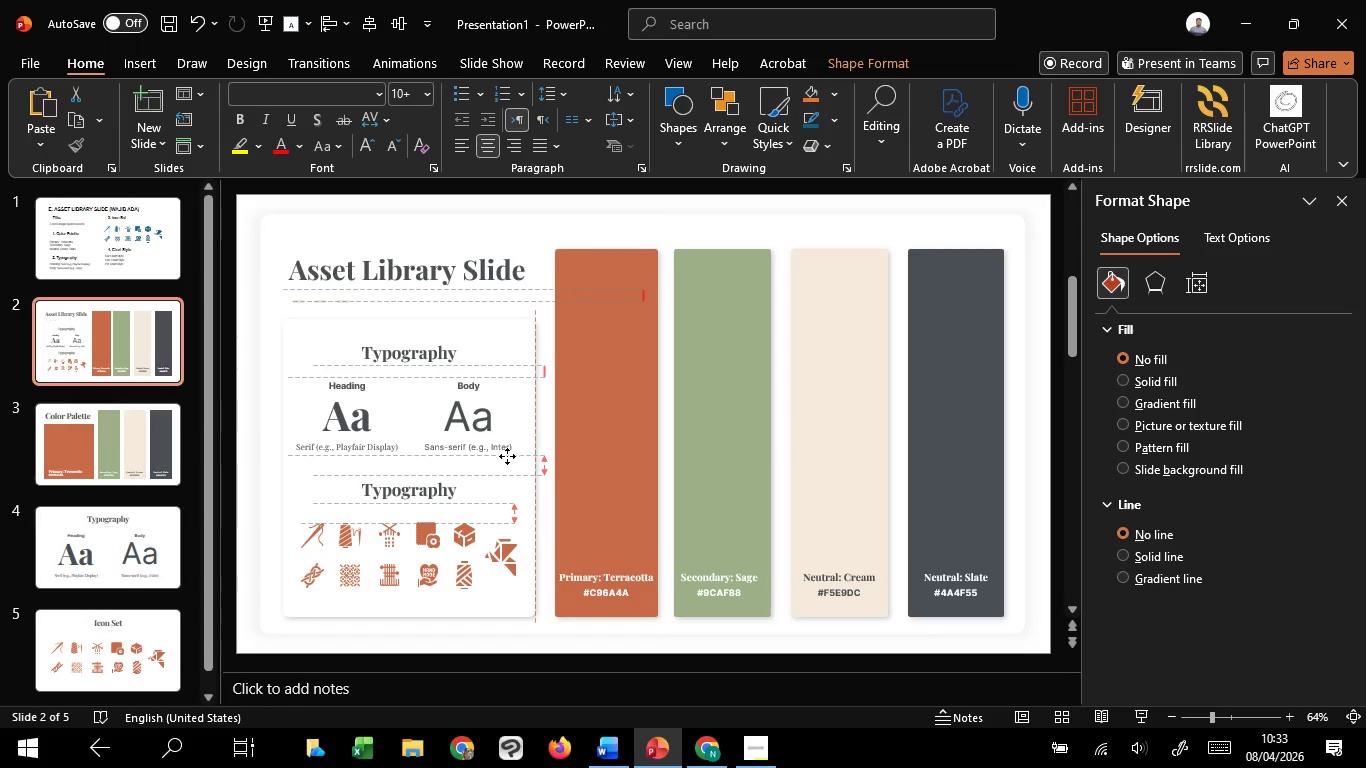 
hold_key(key=ShiftLeft, duration=1.53)
 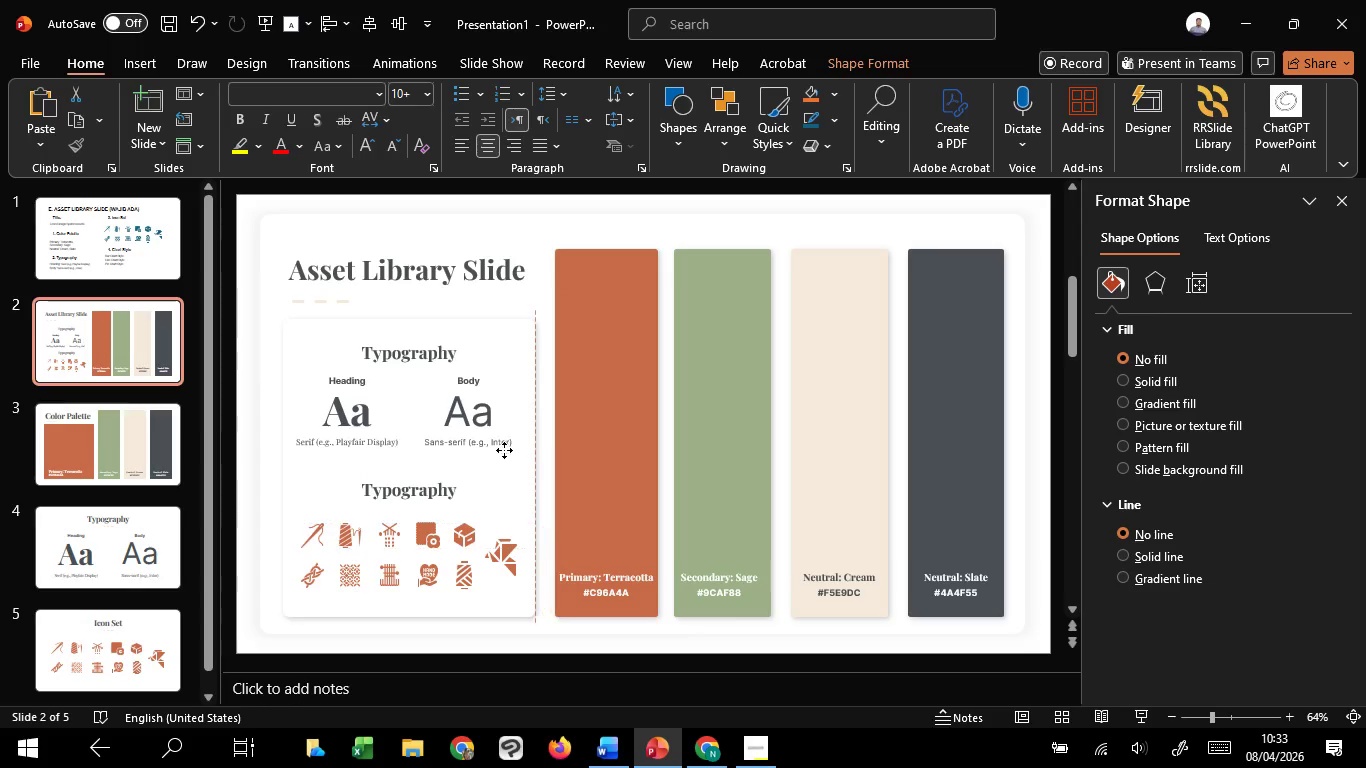 
hold_key(key=ShiftLeft, duration=1.52)
 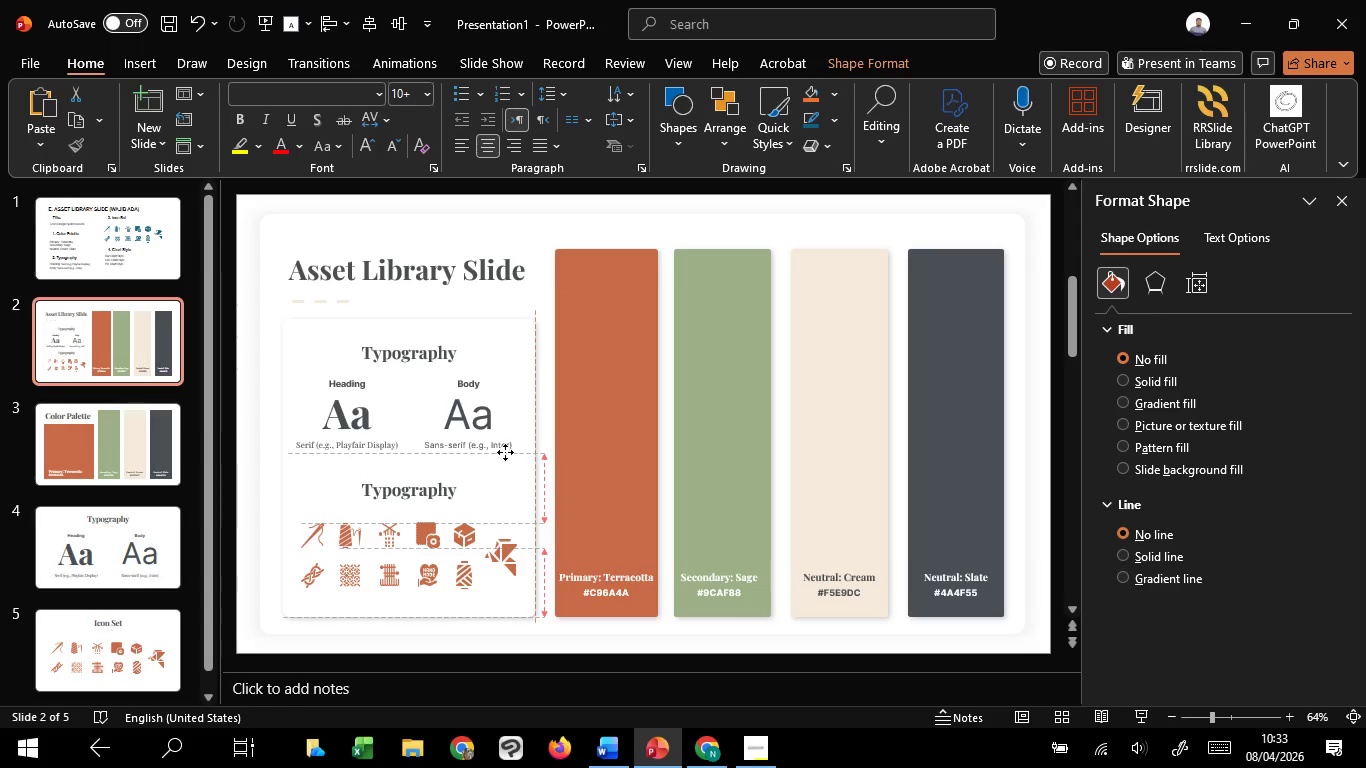 
hold_key(key=ShiftLeft, duration=1.5)
 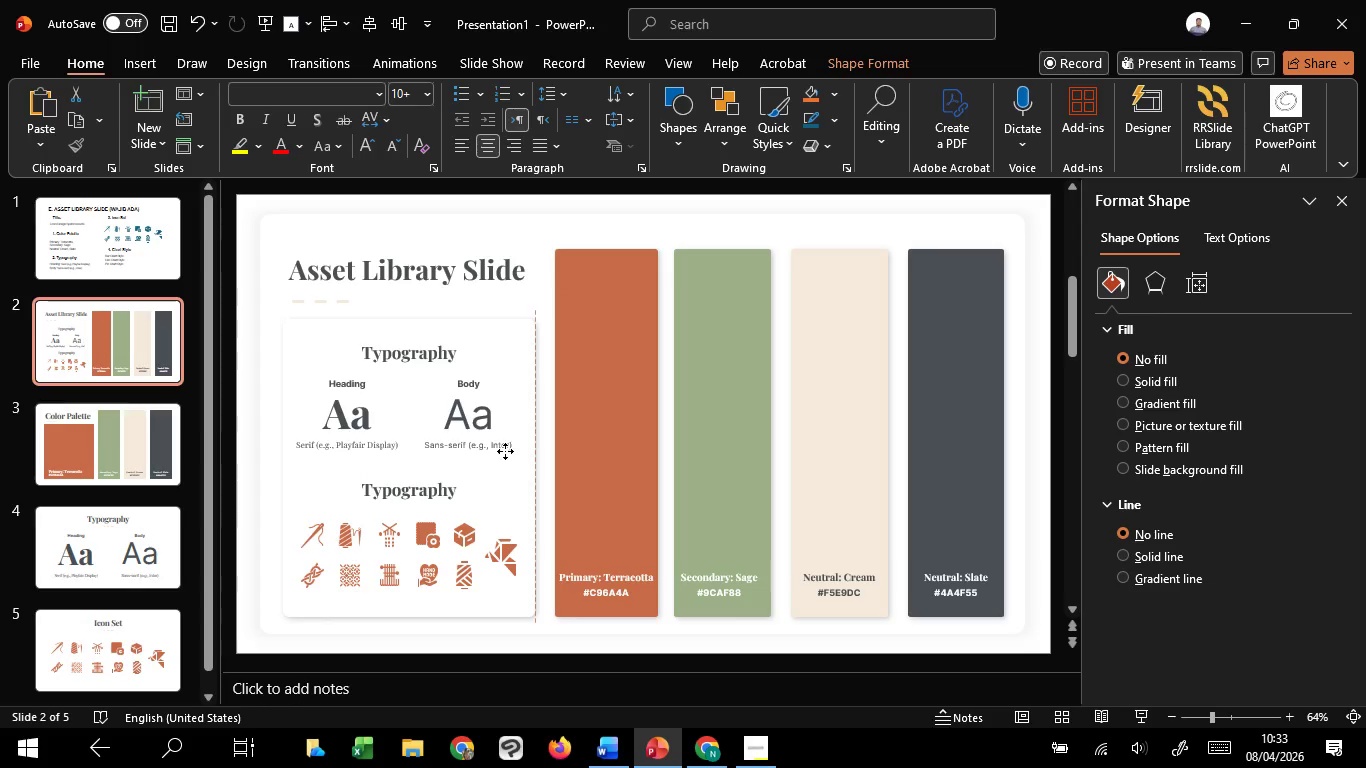 
hold_key(key=ShiftLeft, duration=1.2)
 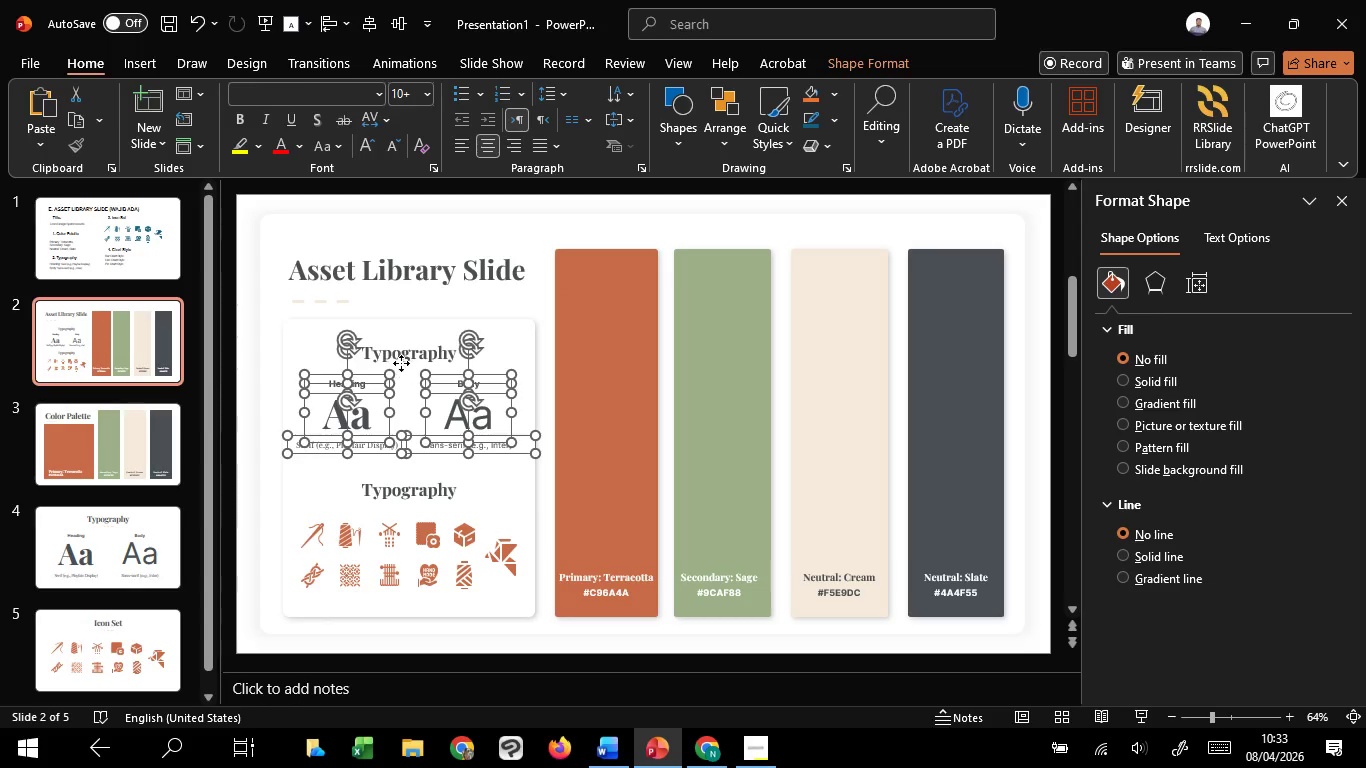 
left_click([401, 363])
 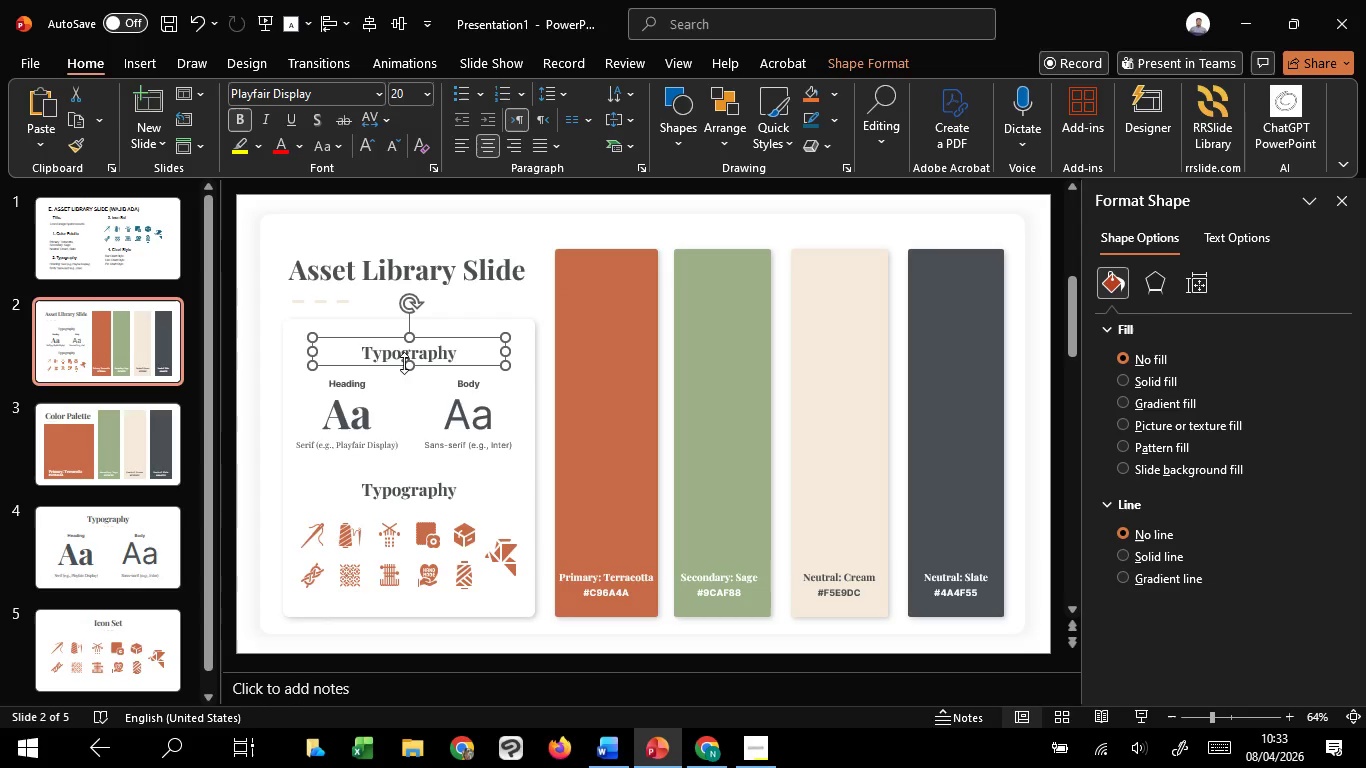 
hold_key(key=ControlLeft, duration=6.11)
 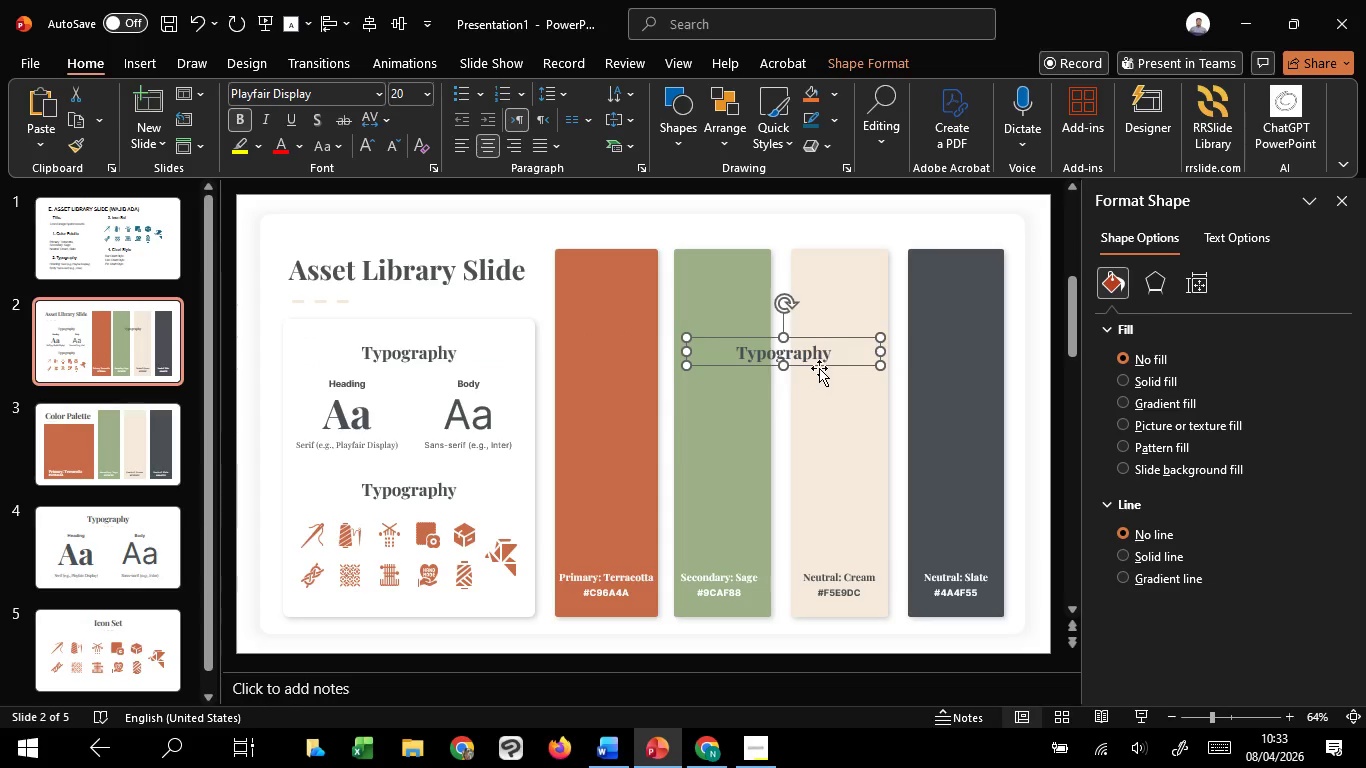 
hold_key(key=ShiftLeft, duration=1.51)
 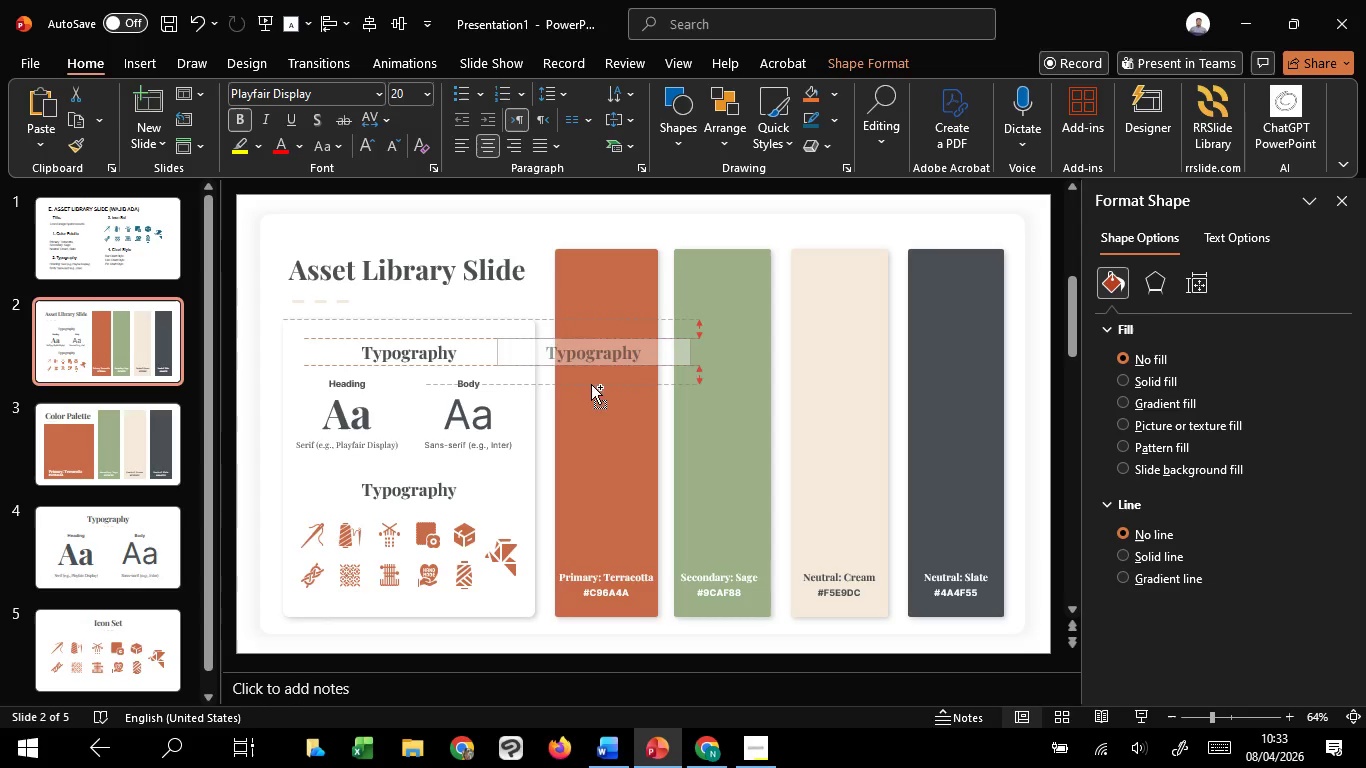 
hold_key(key=ShiftLeft, duration=3.95)
left_click_drag(start_coordinate=[394, 368], to_coordinate=[769, 383])
 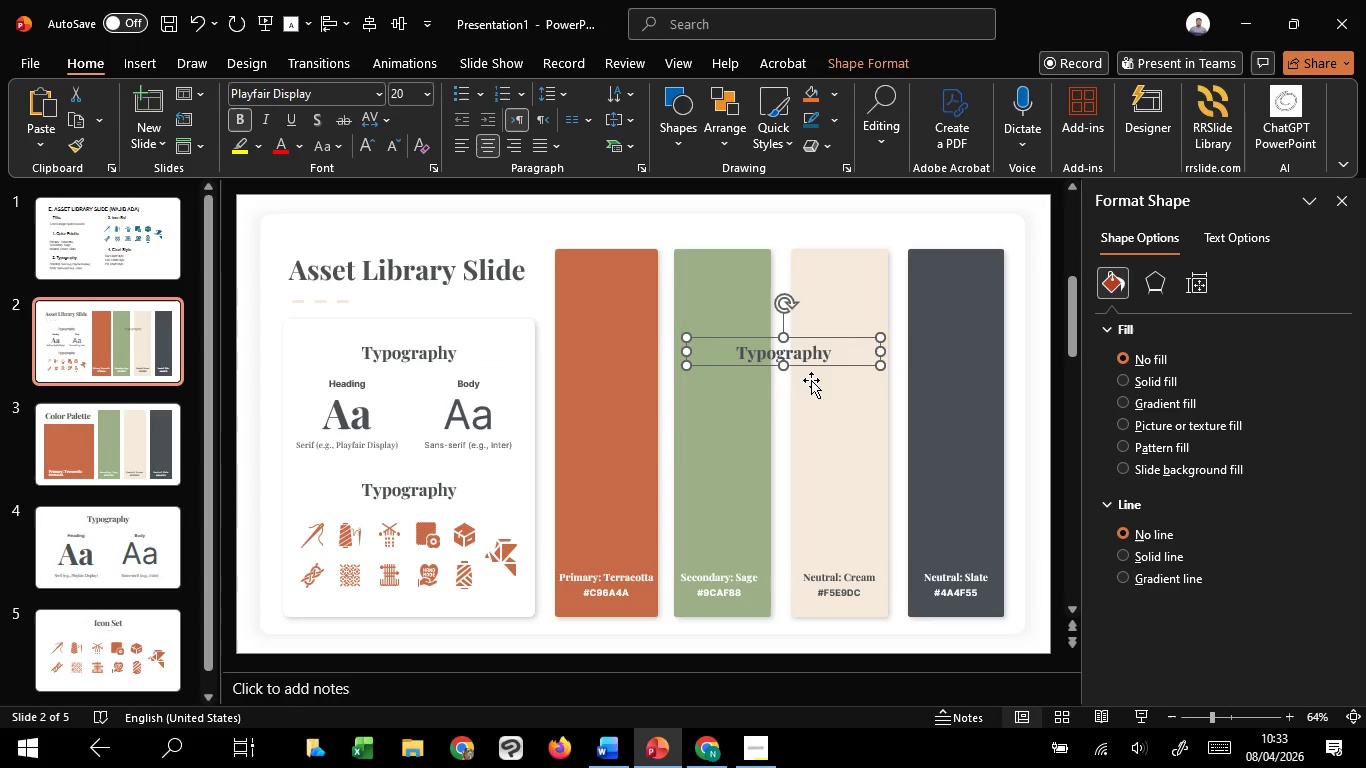 
hold_key(key=C, duration=1.5)
 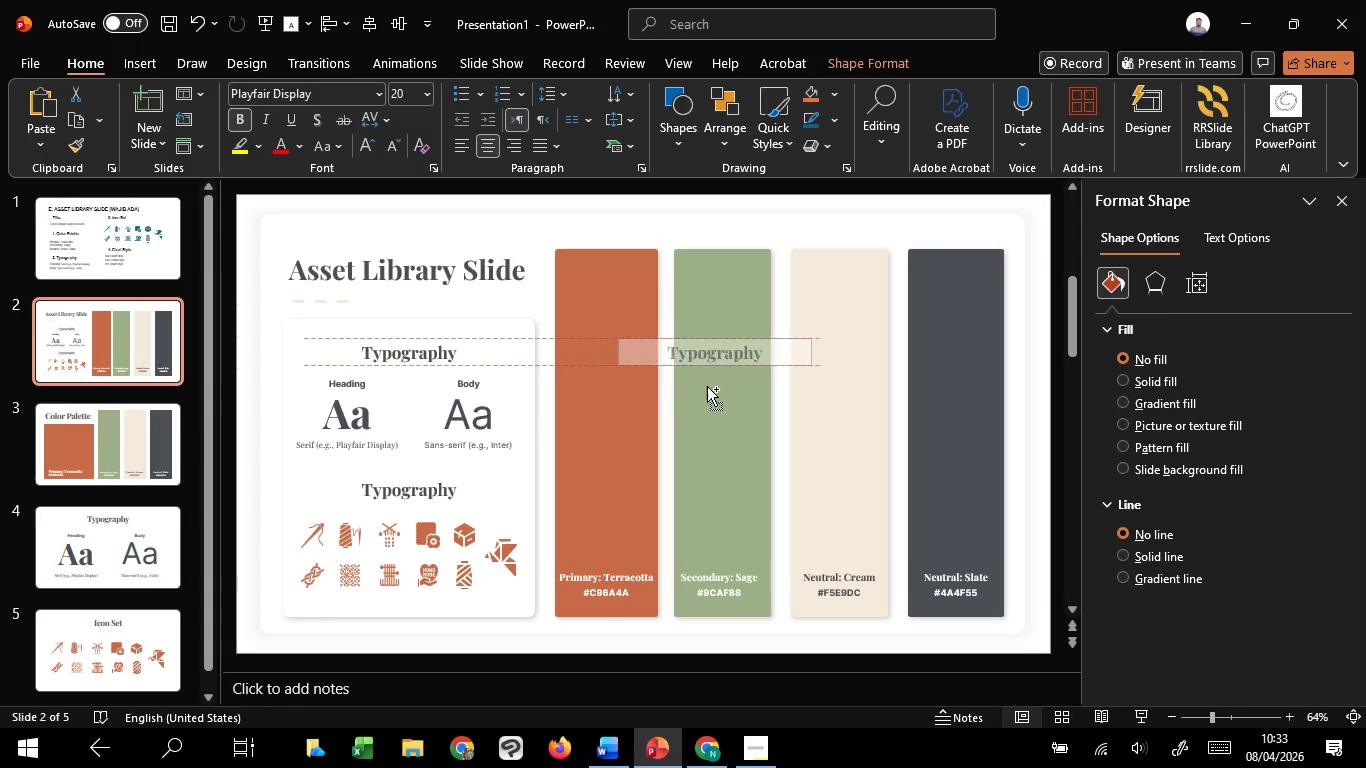 
hold_key(key=C, duration=1.5)
 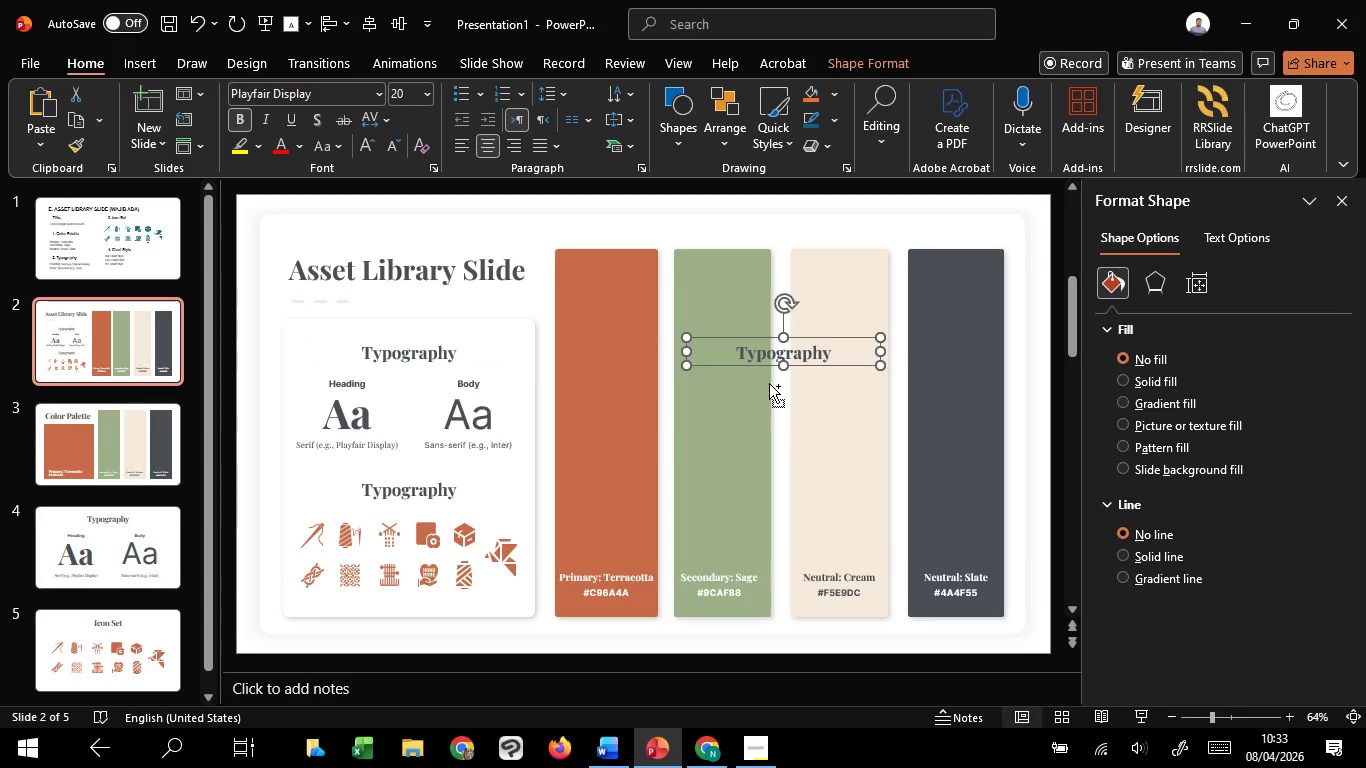 
hold_key(key=C, duration=0.78)
 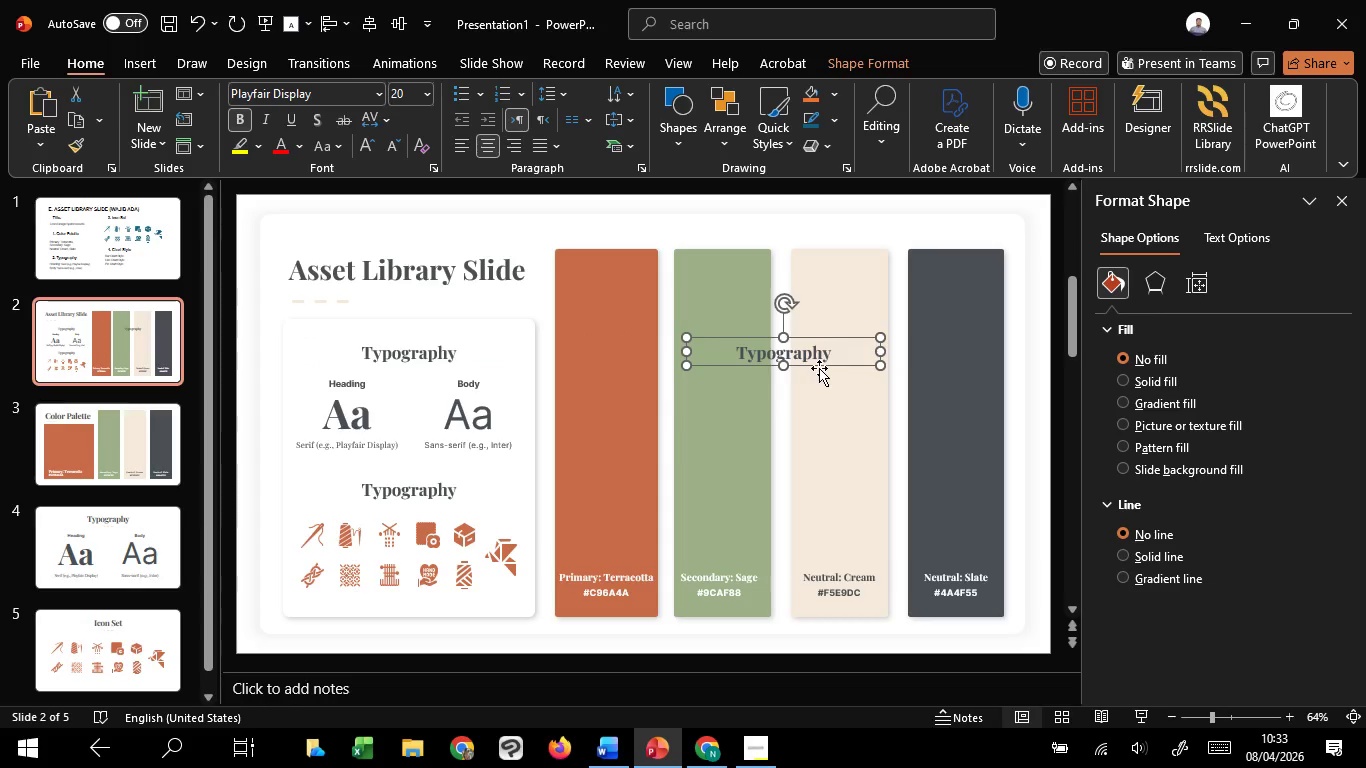 
left_click_drag(start_coordinate=[819, 368], to_coordinate=[799, 245])
 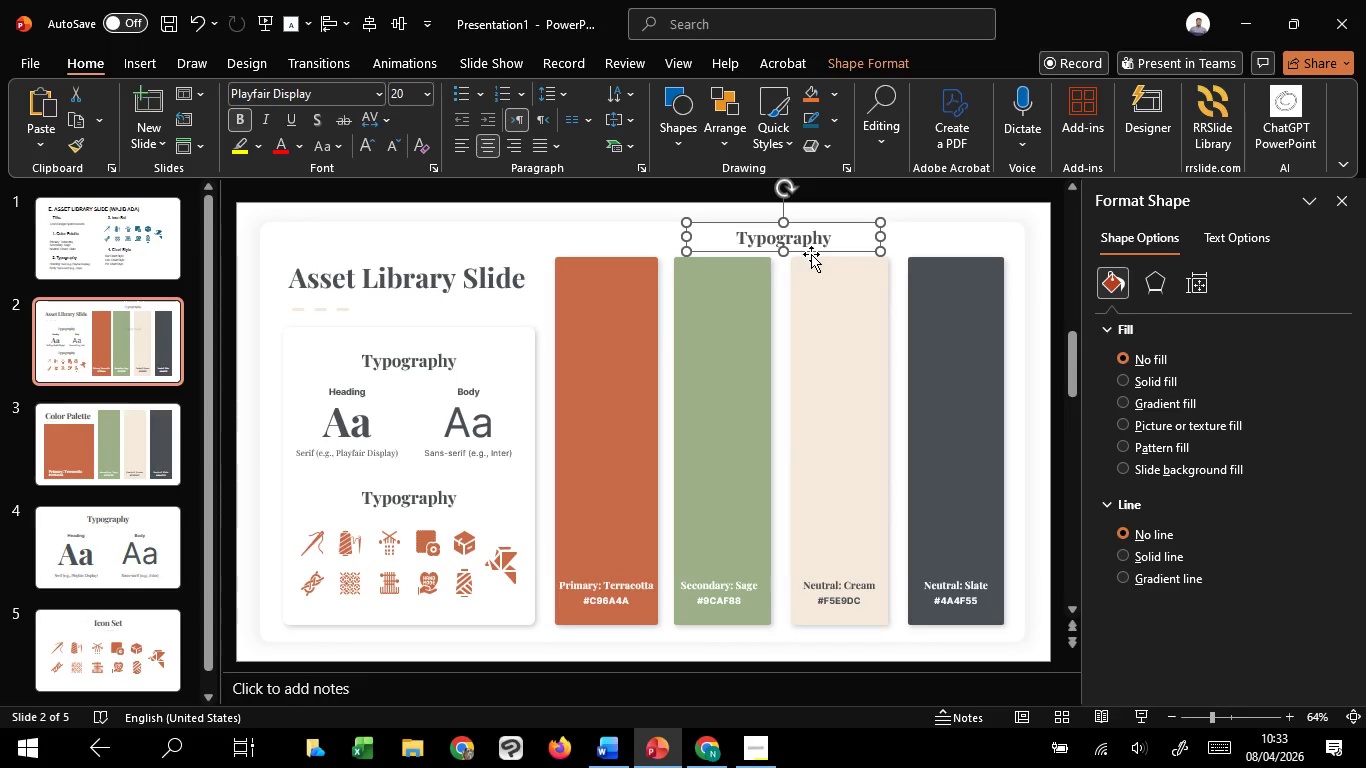 
hold_key(key=ShiftLeft, duration=1.38)
 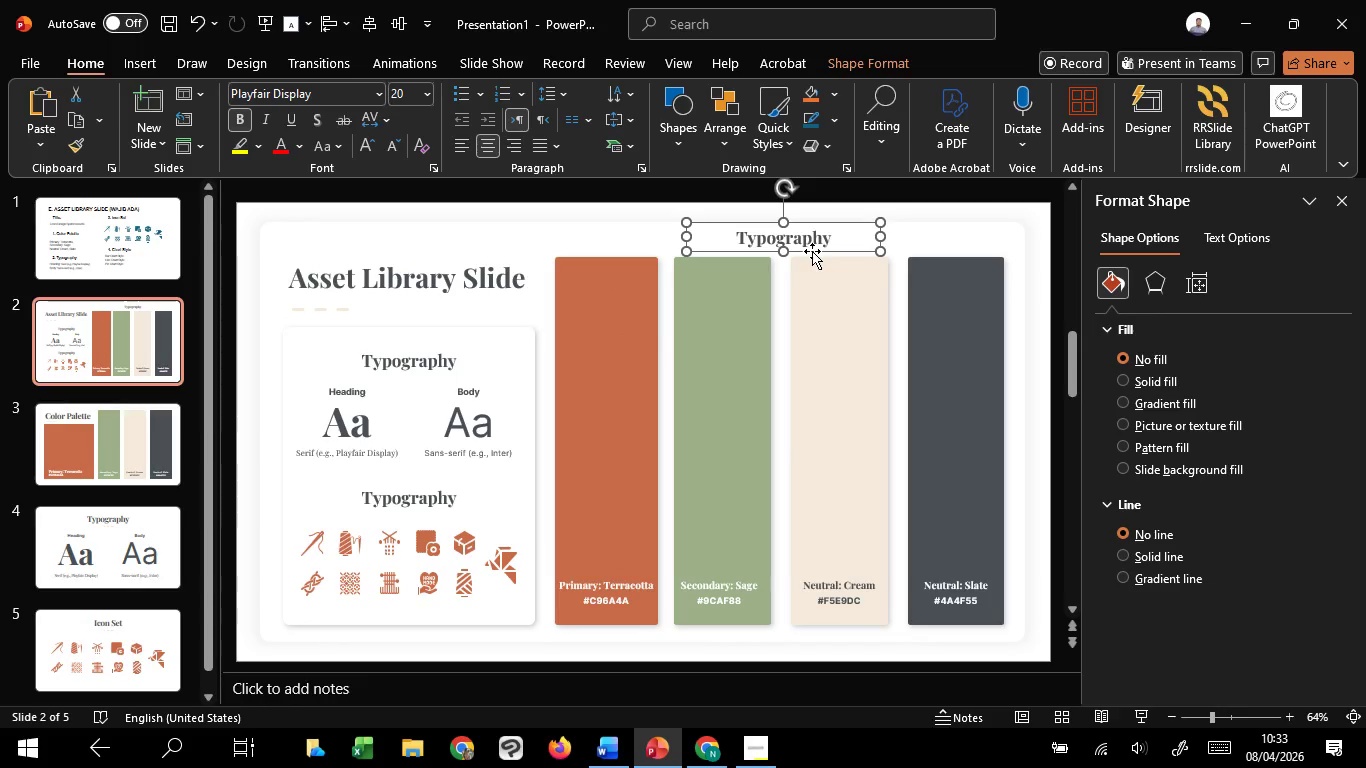 
hold_key(key=ShiftLeft, duration=1.52)
 